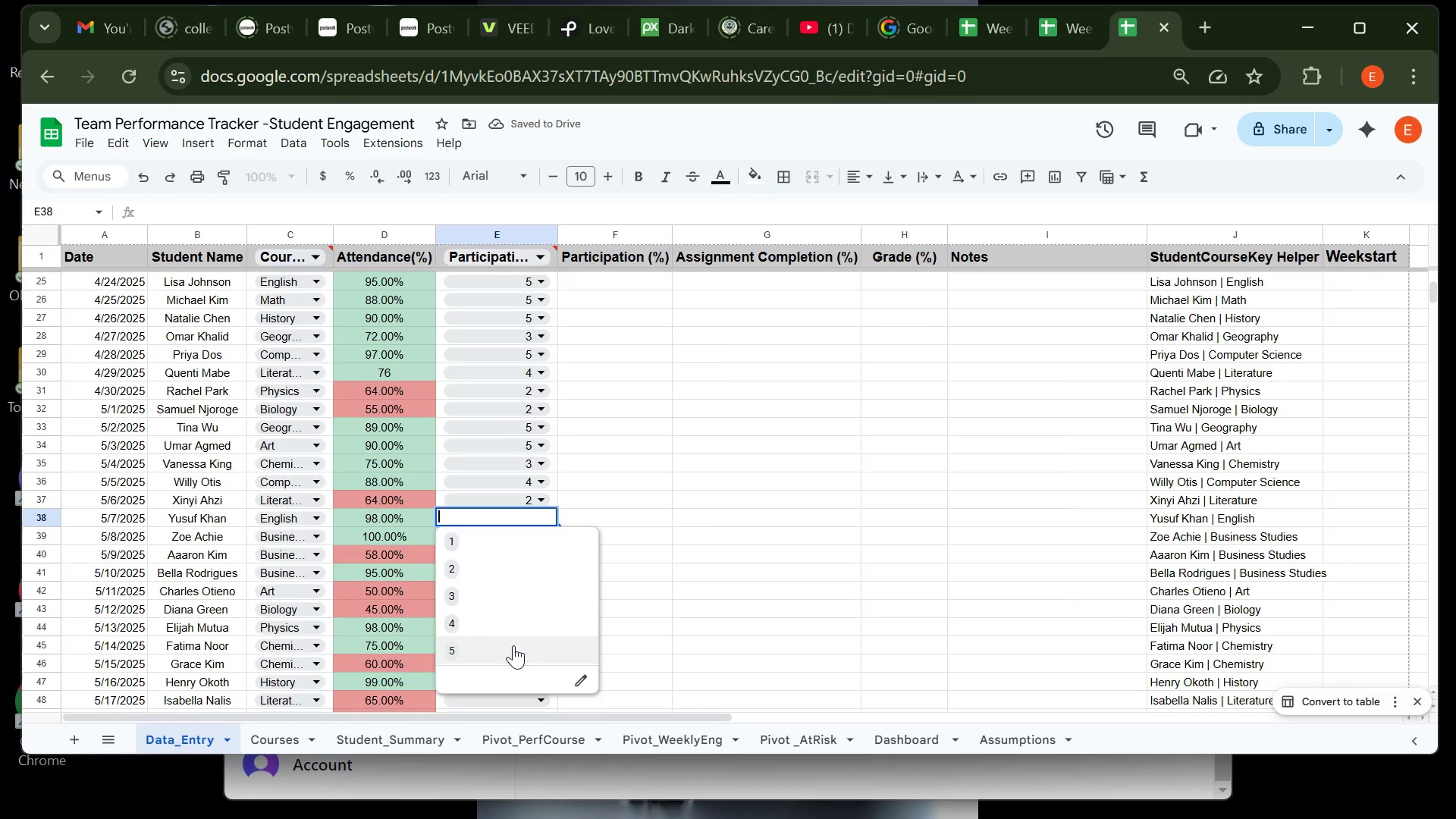 
left_click_drag(start_coordinate=[513, 645], to_coordinate=[492, 656])
 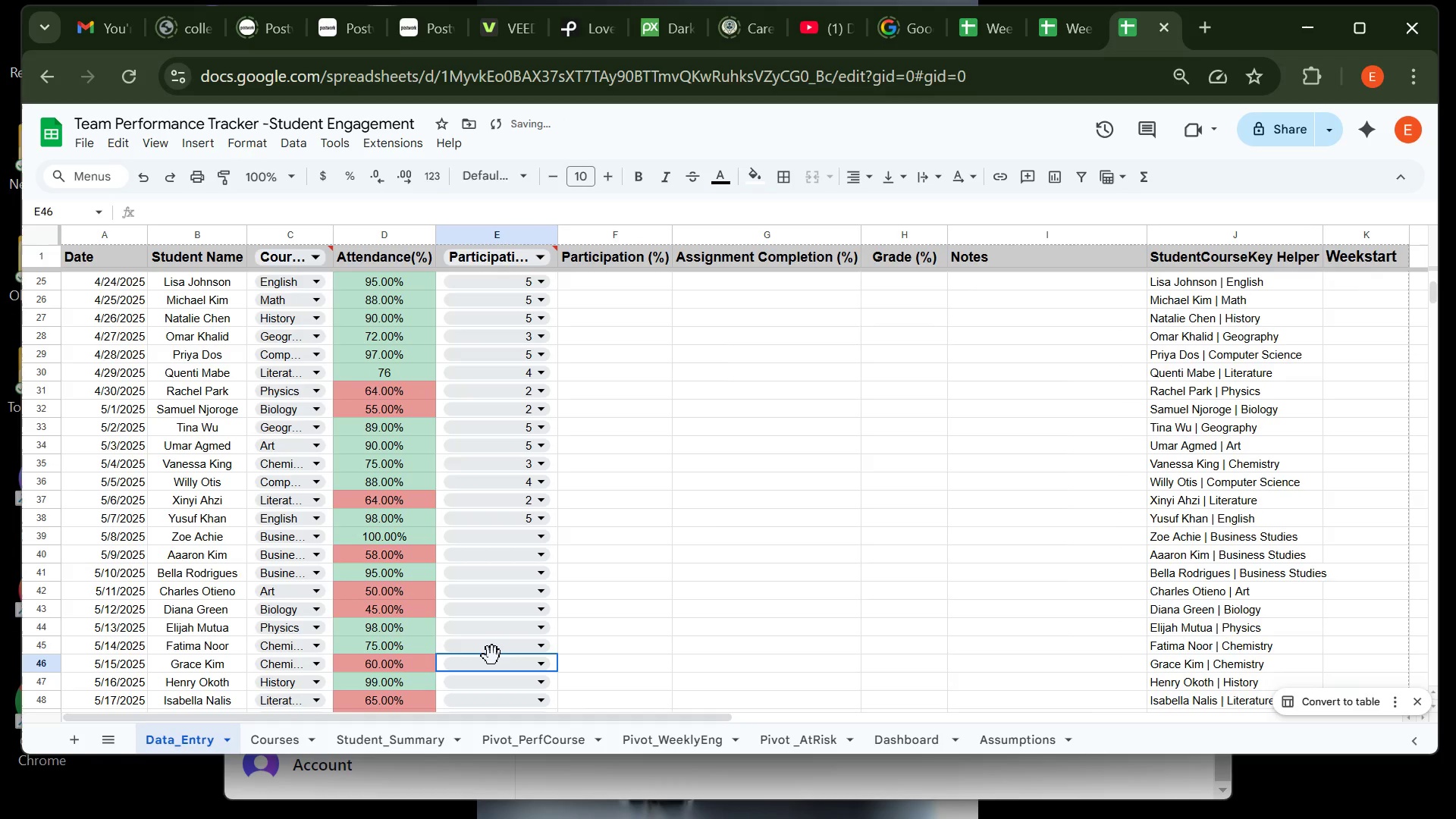 
left_click([492, 656])
 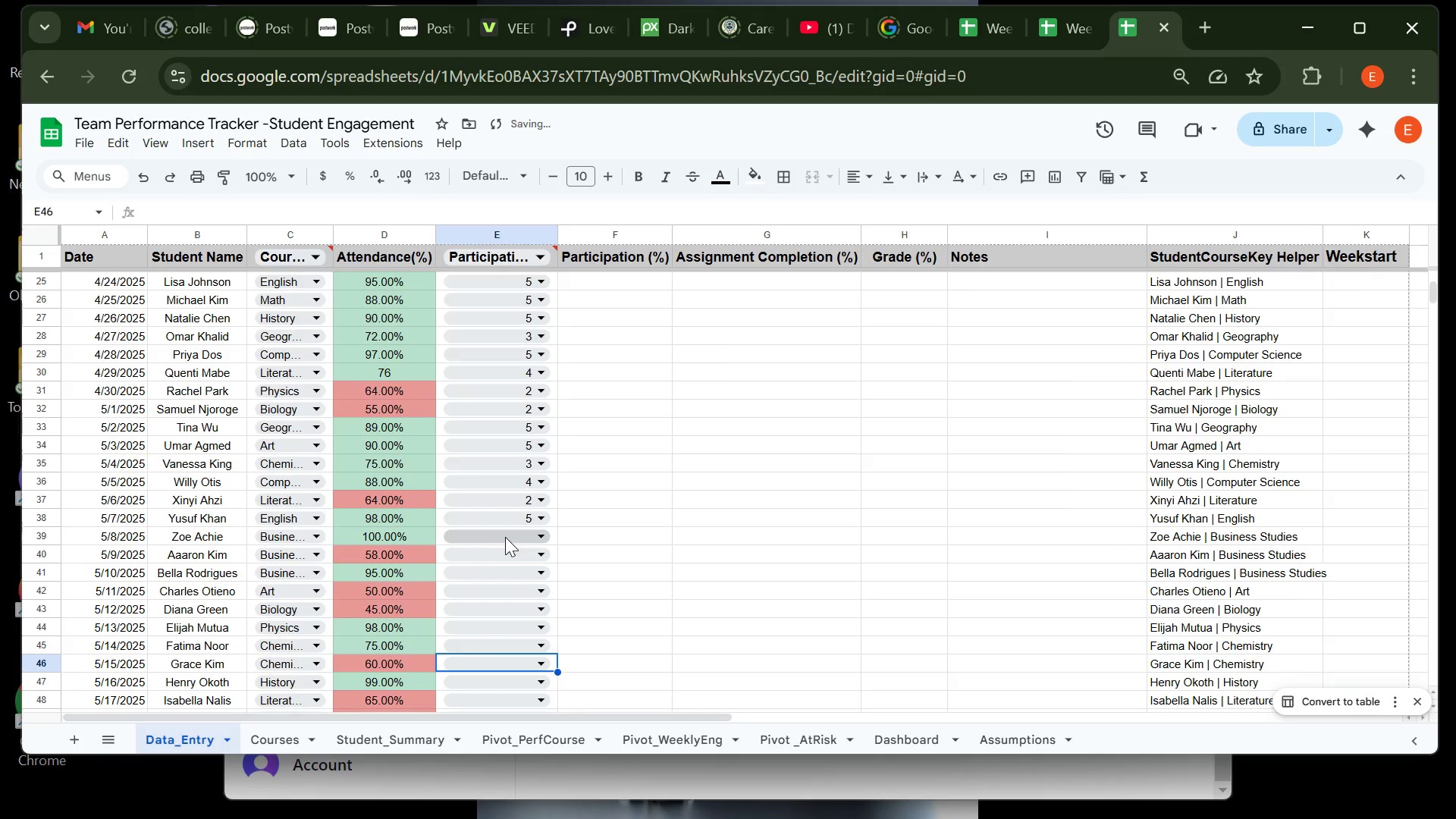 
left_click([505, 537])
 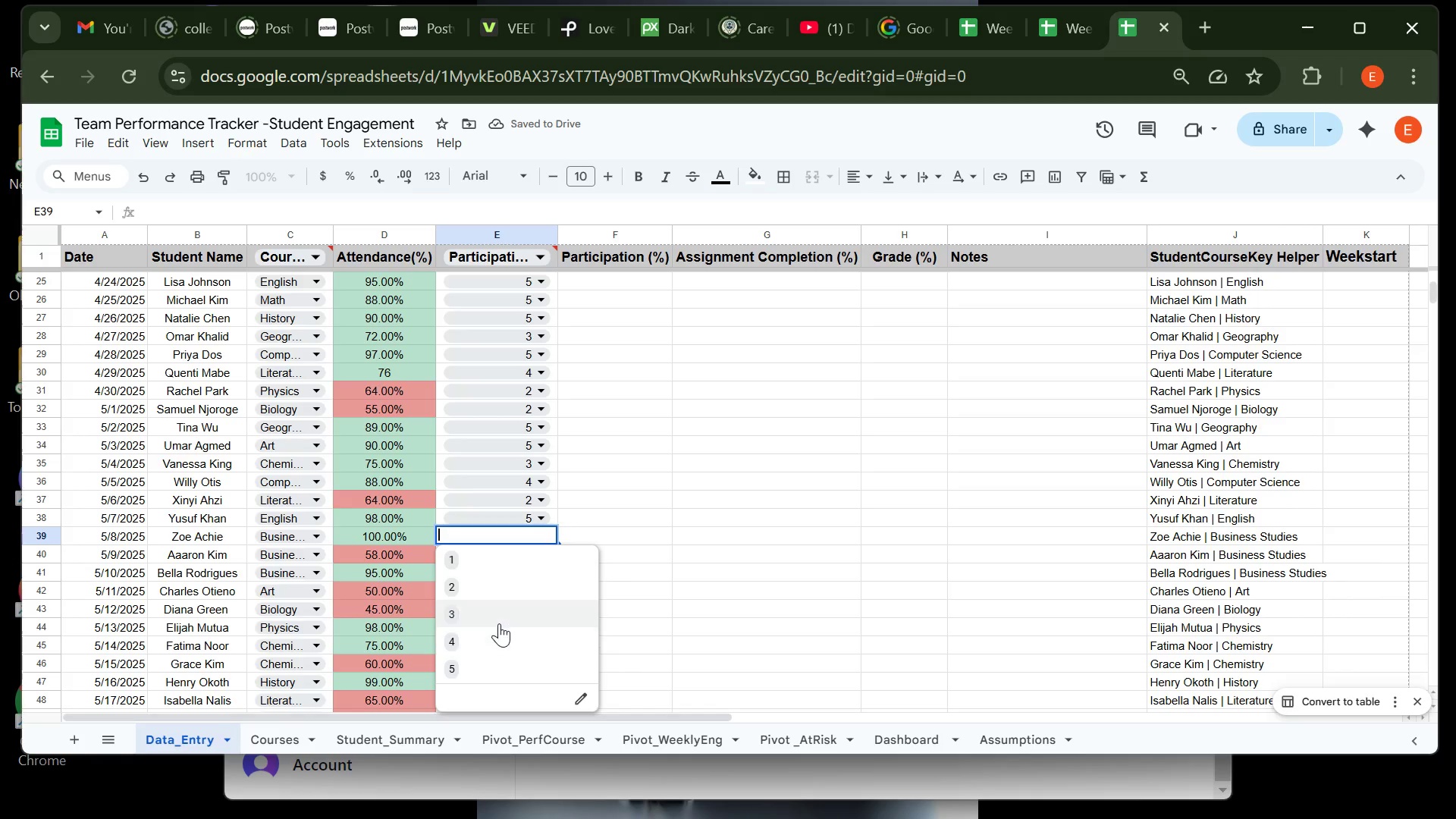 
left_click([500, 619])
 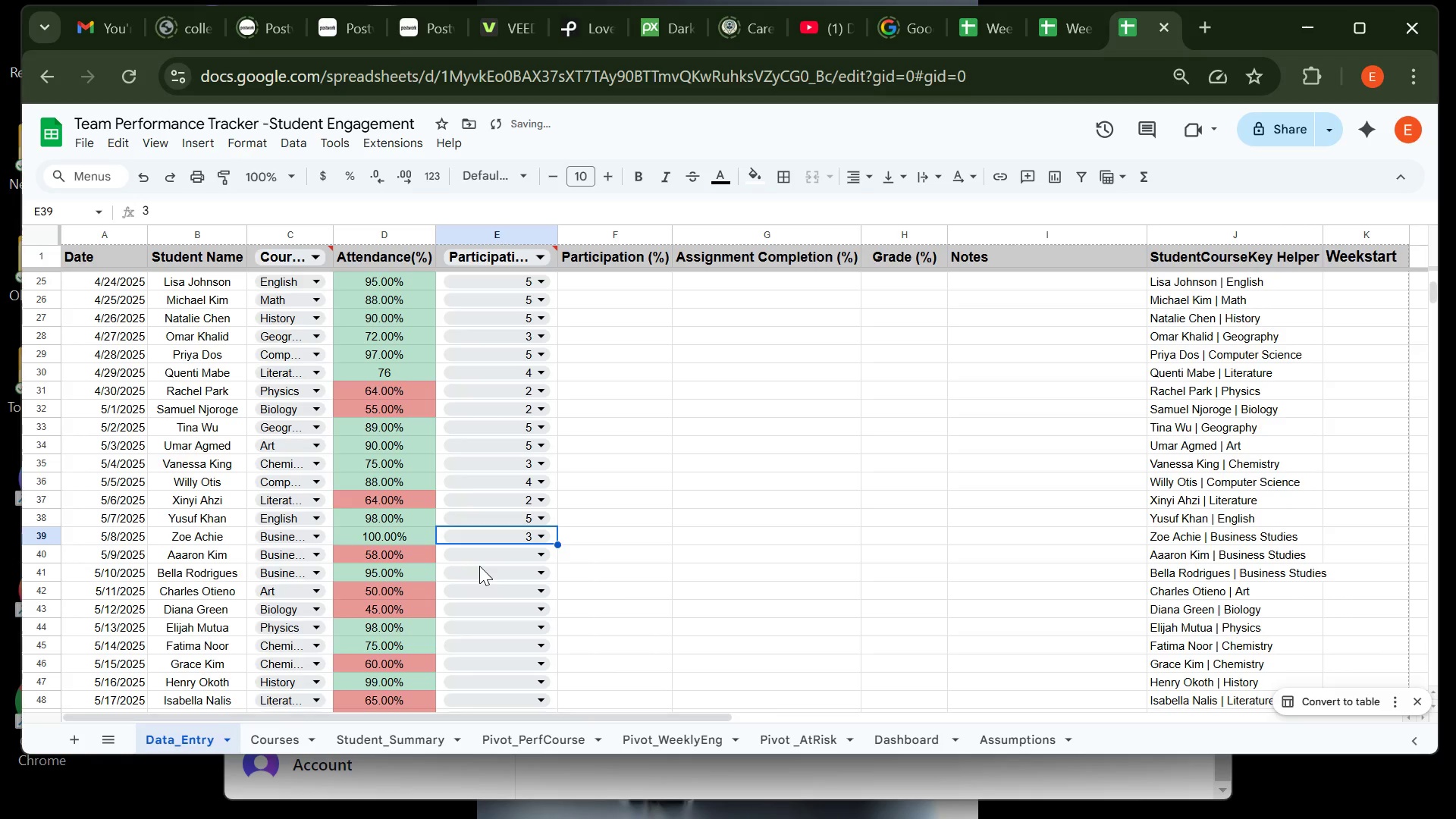 
left_click_drag(start_coordinate=[479, 566], to_coordinate=[480, 562])
 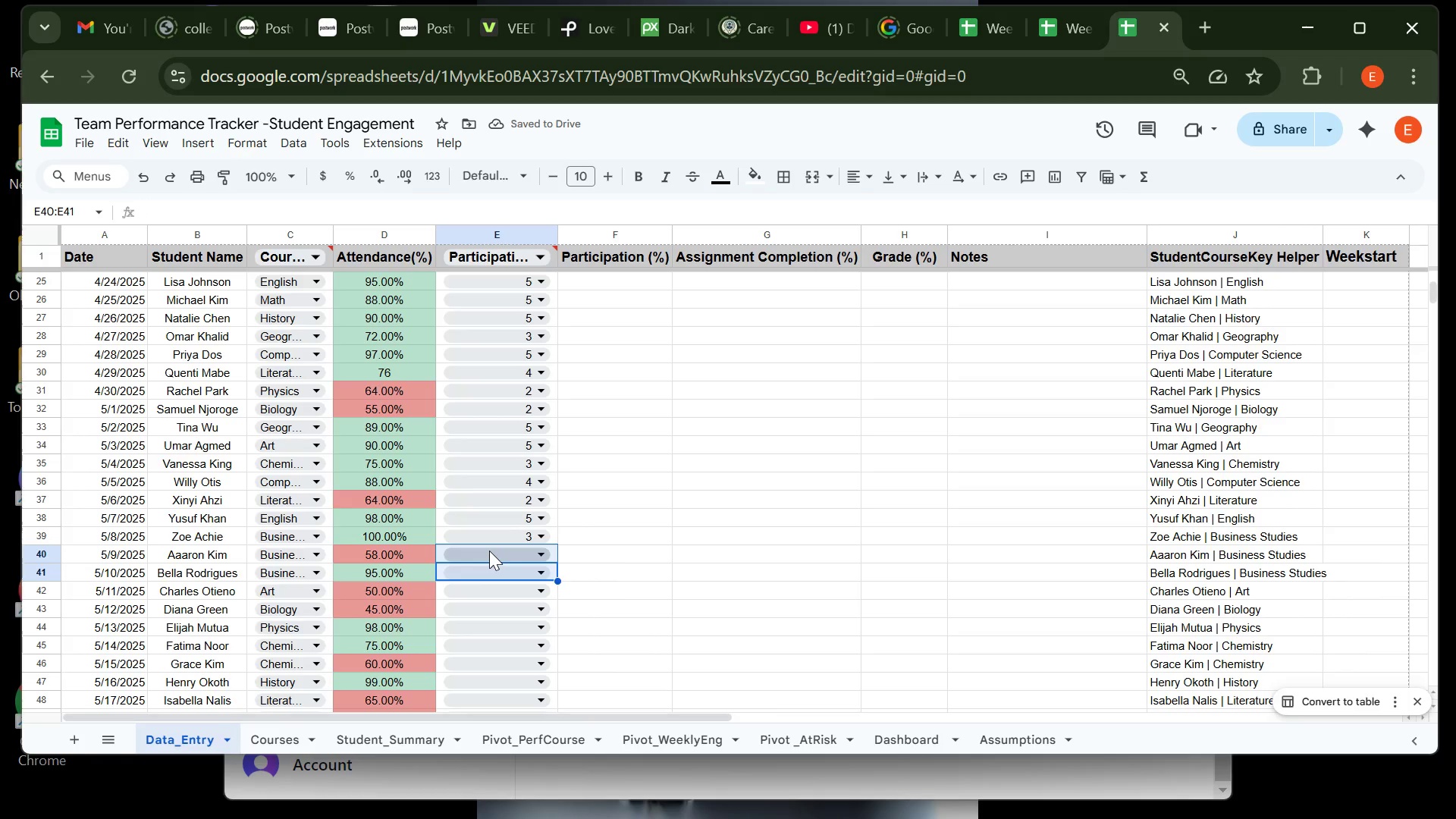 
left_click([489, 551])
 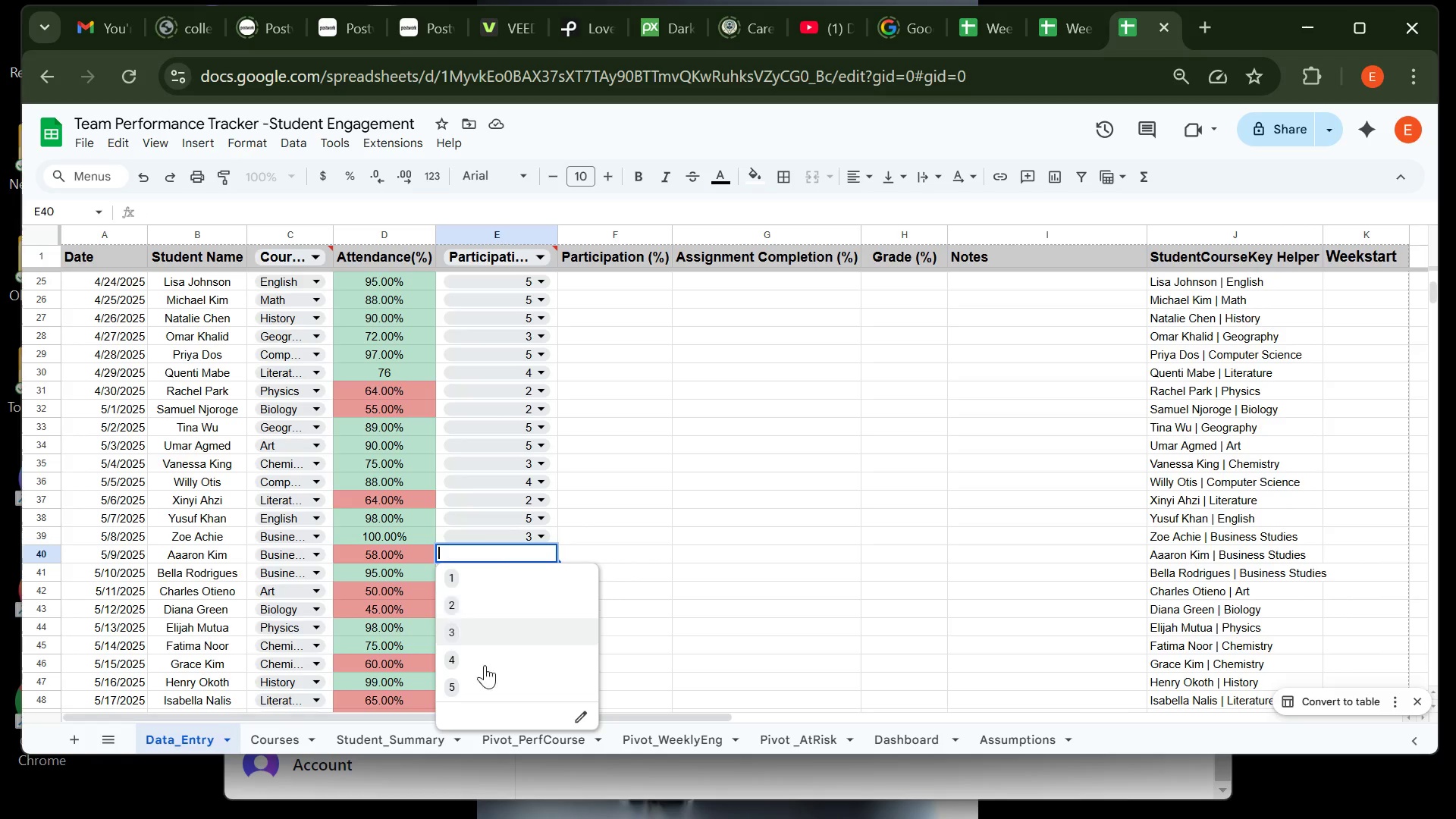 
left_click([491, 661])
 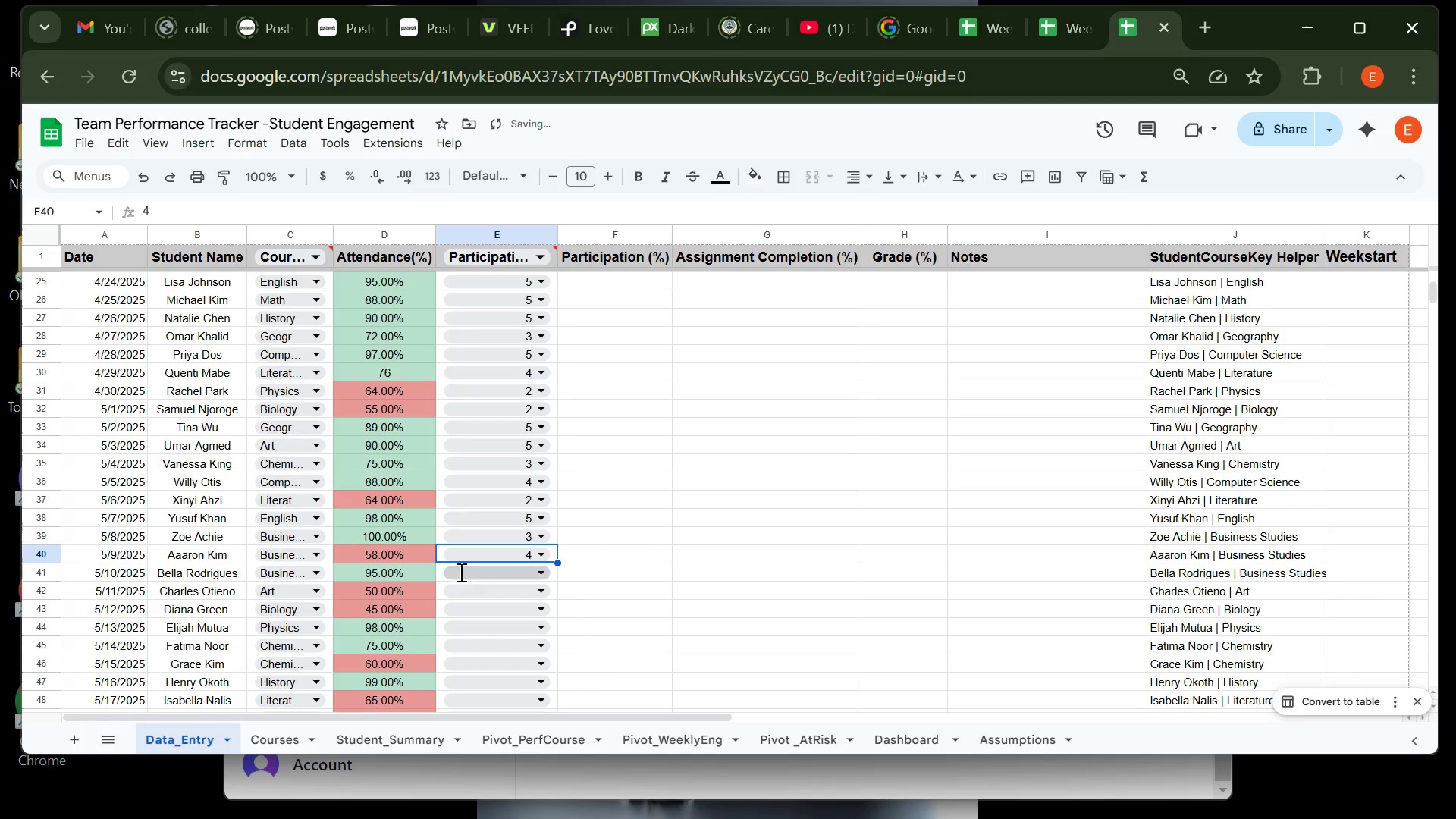 
left_click([460, 572])
 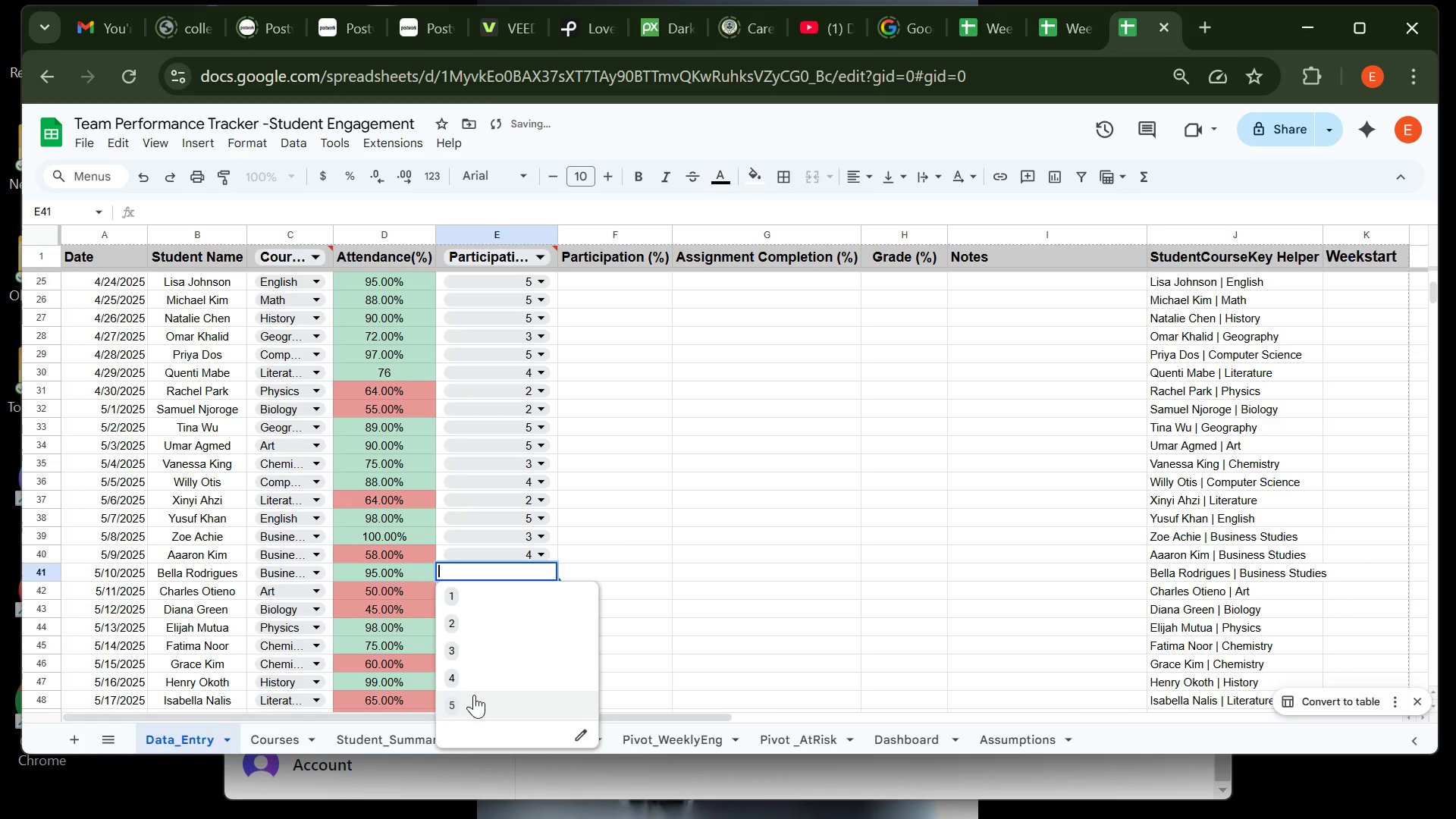 
left_click([474, 695])
 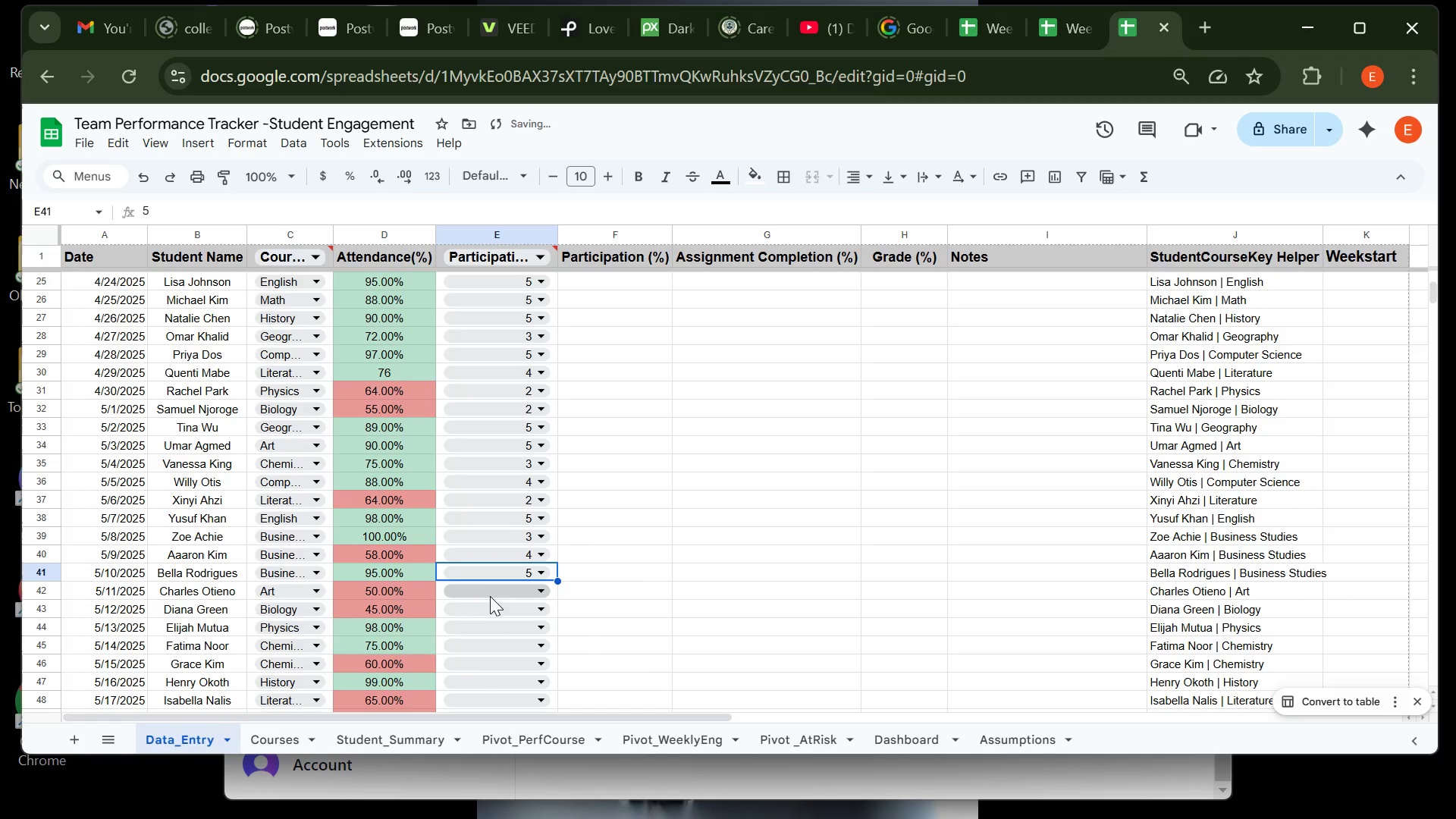 
left_click([493, 593])
 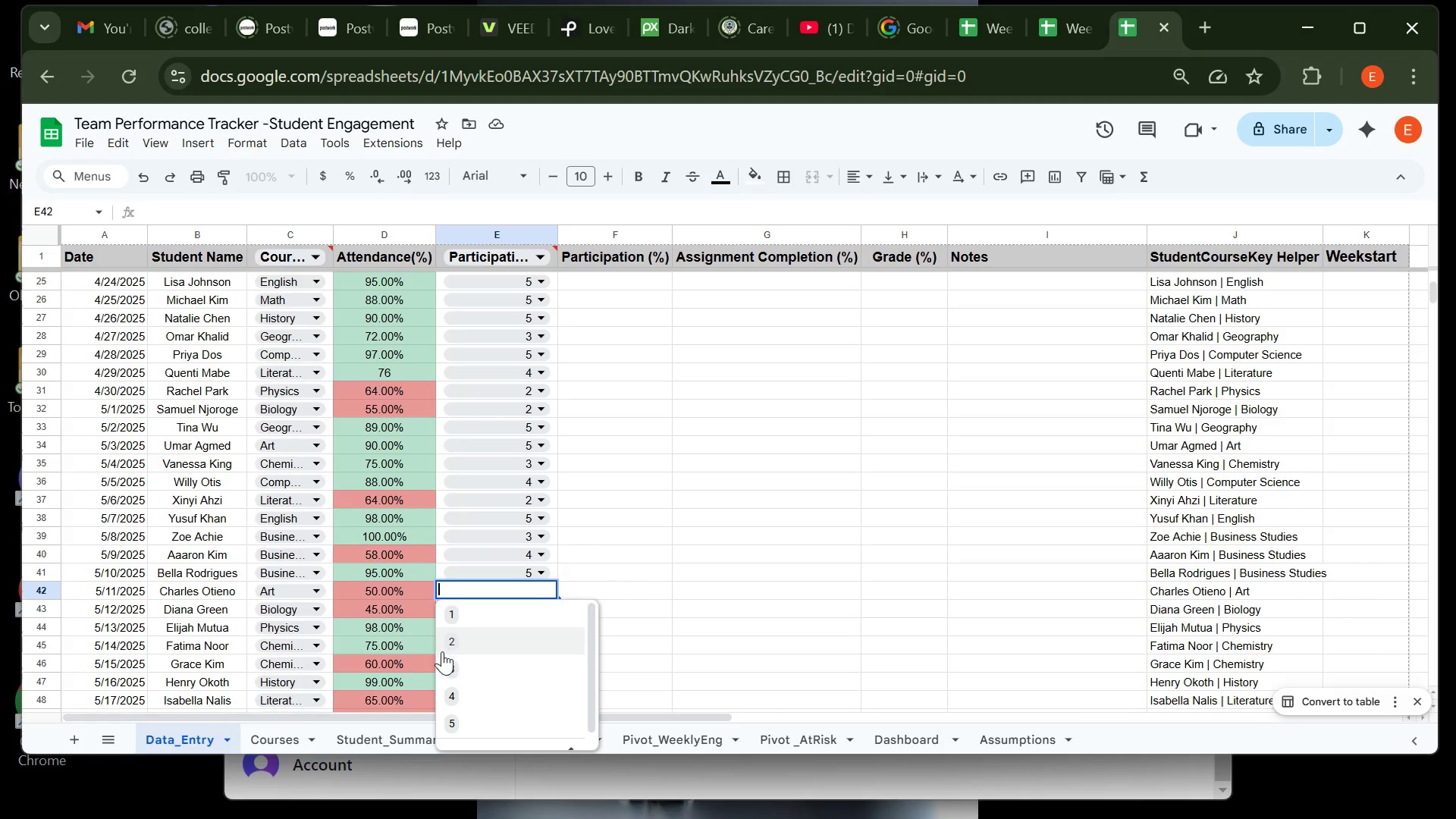 
left_click([469, 616])
 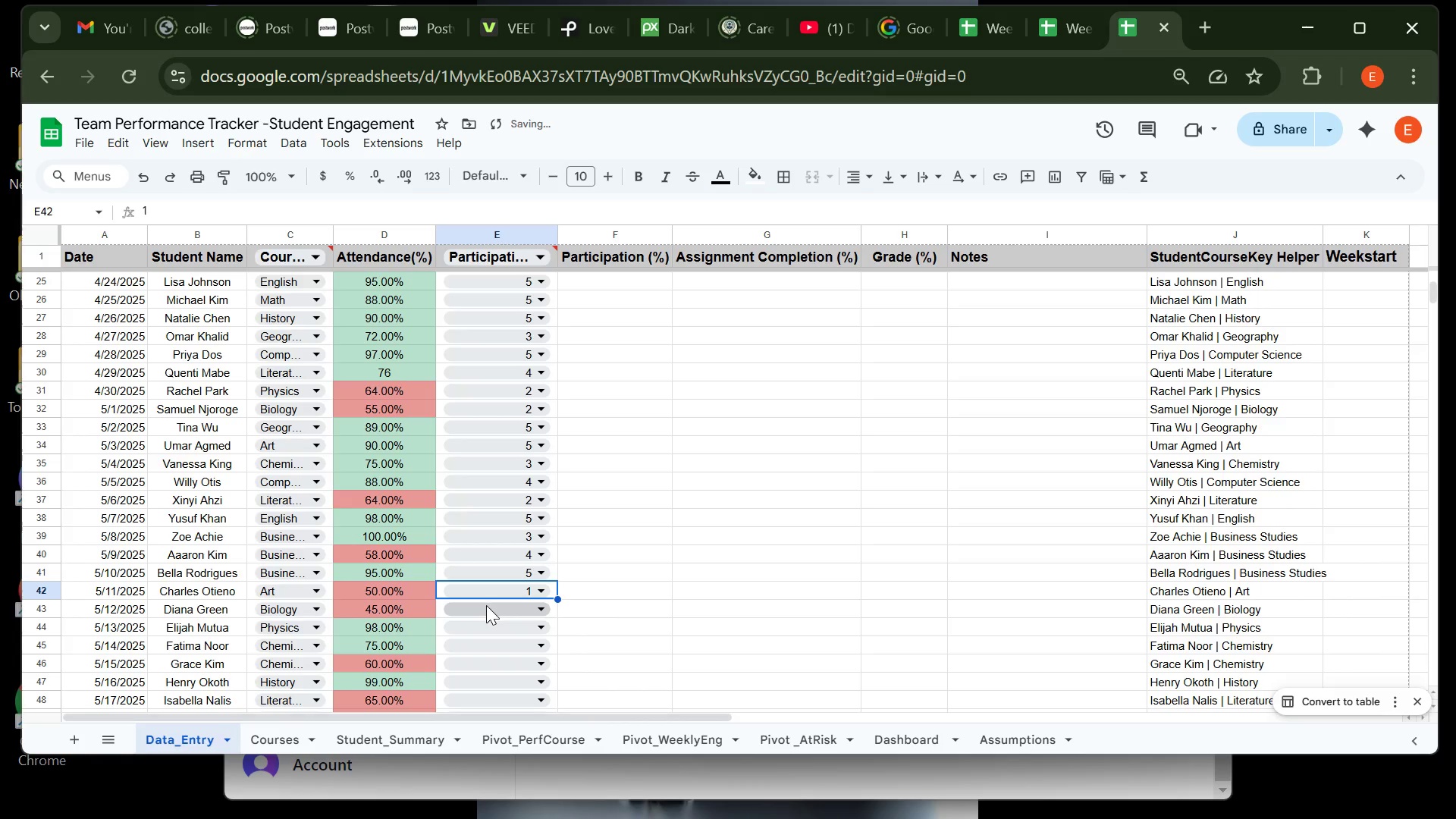 
left_click([486, 605])
 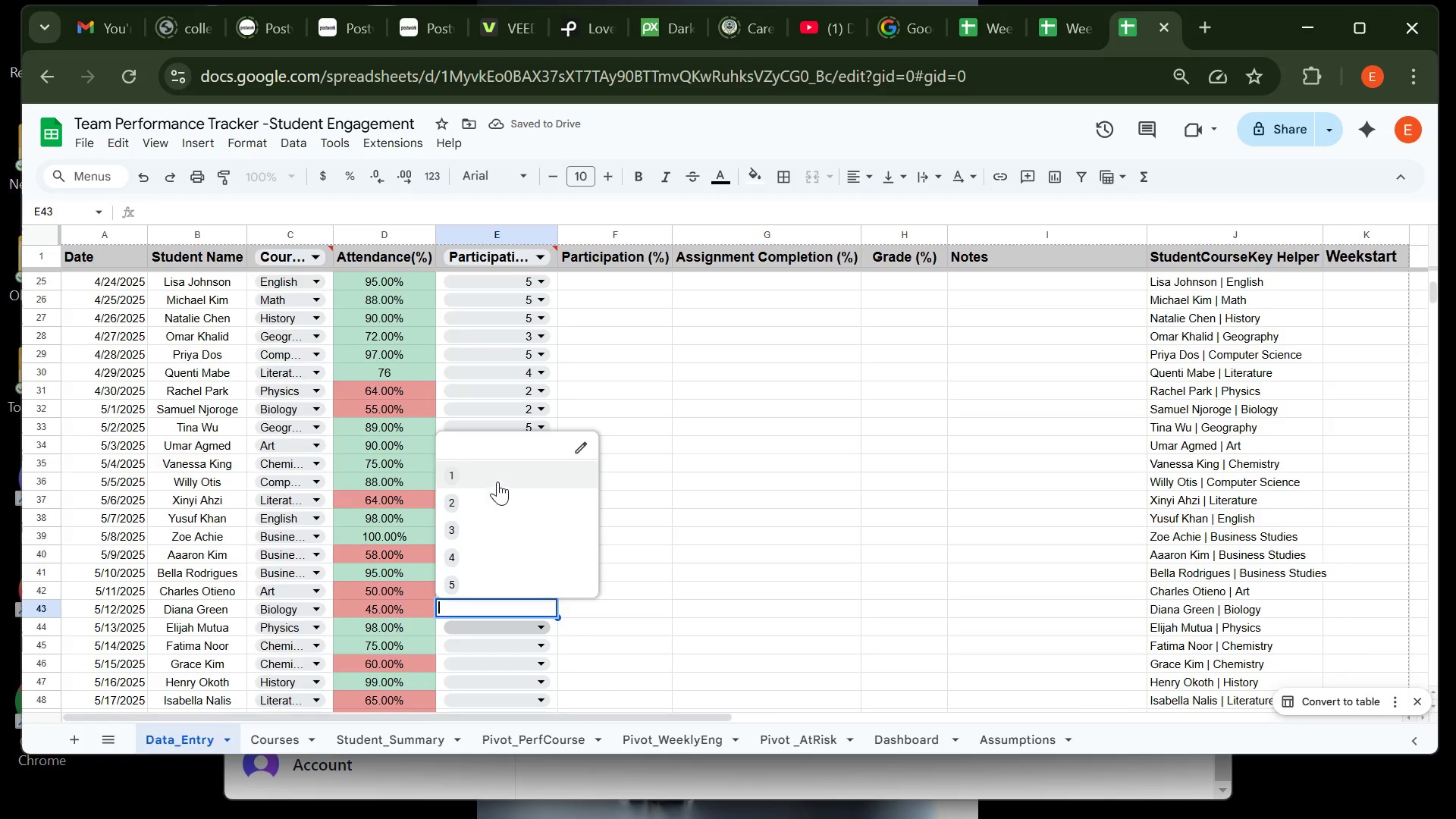 
left_click([497, 482])
 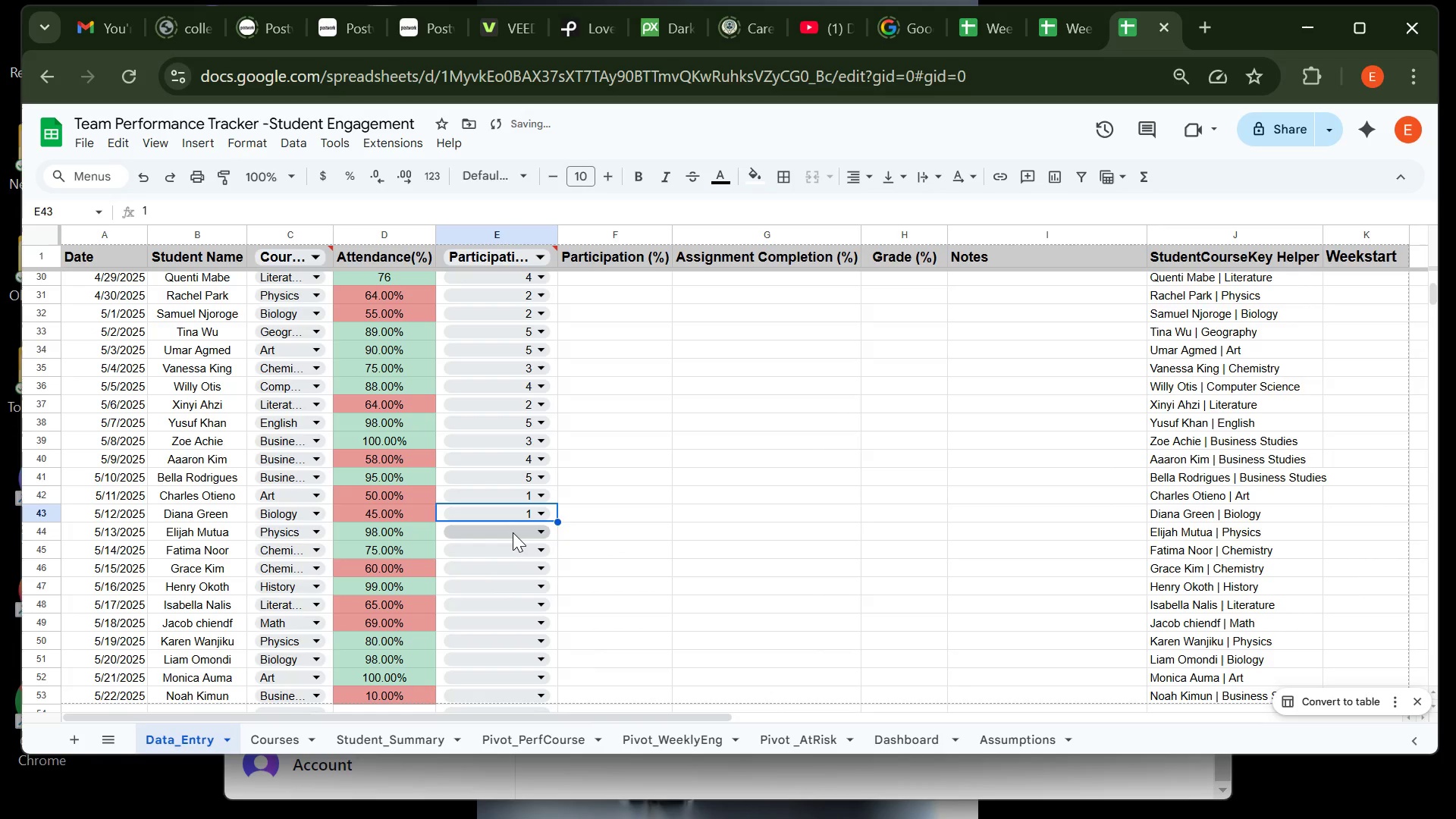 
left_click([513, 532])
 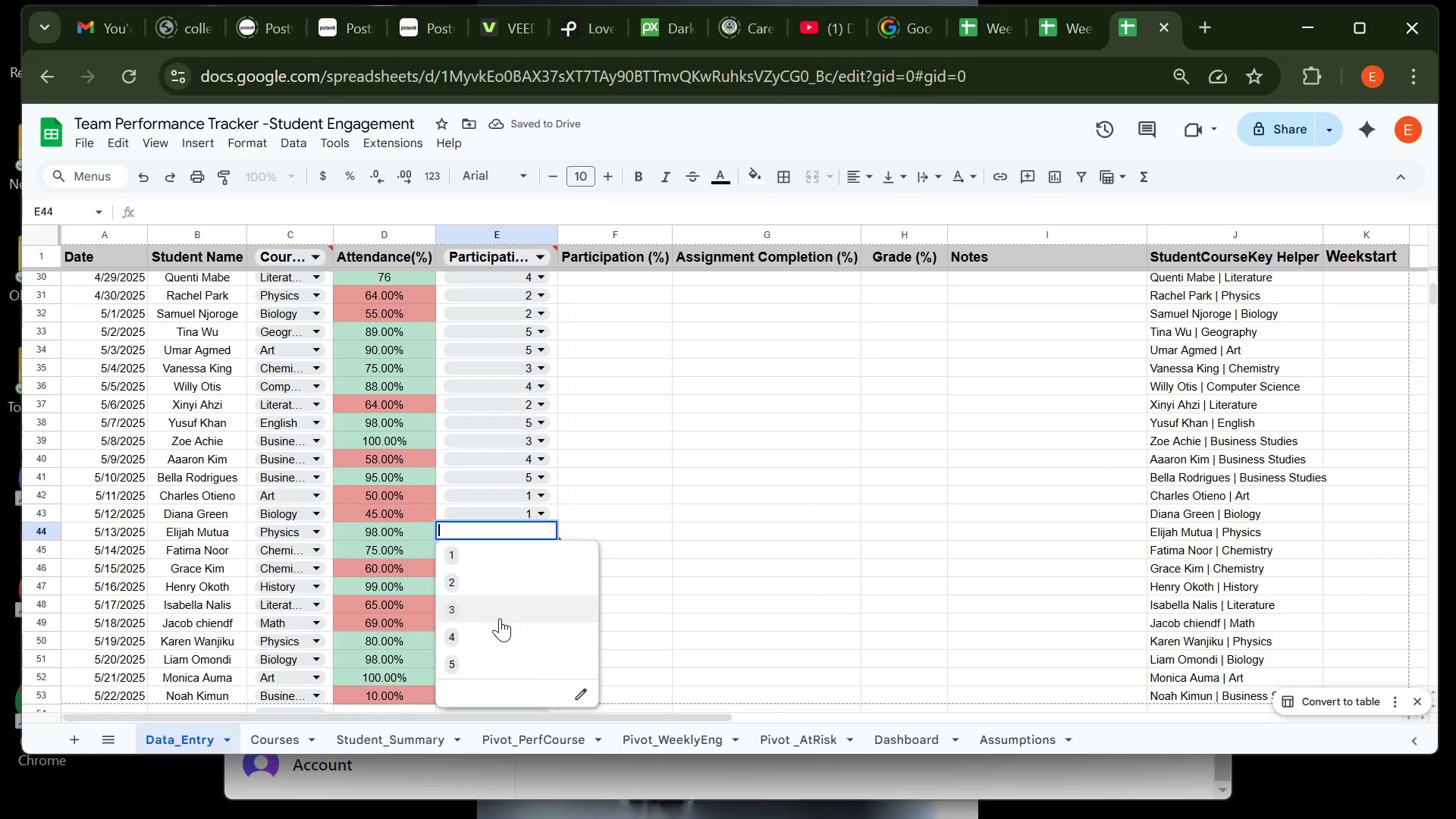 
left_click([500, 618])
 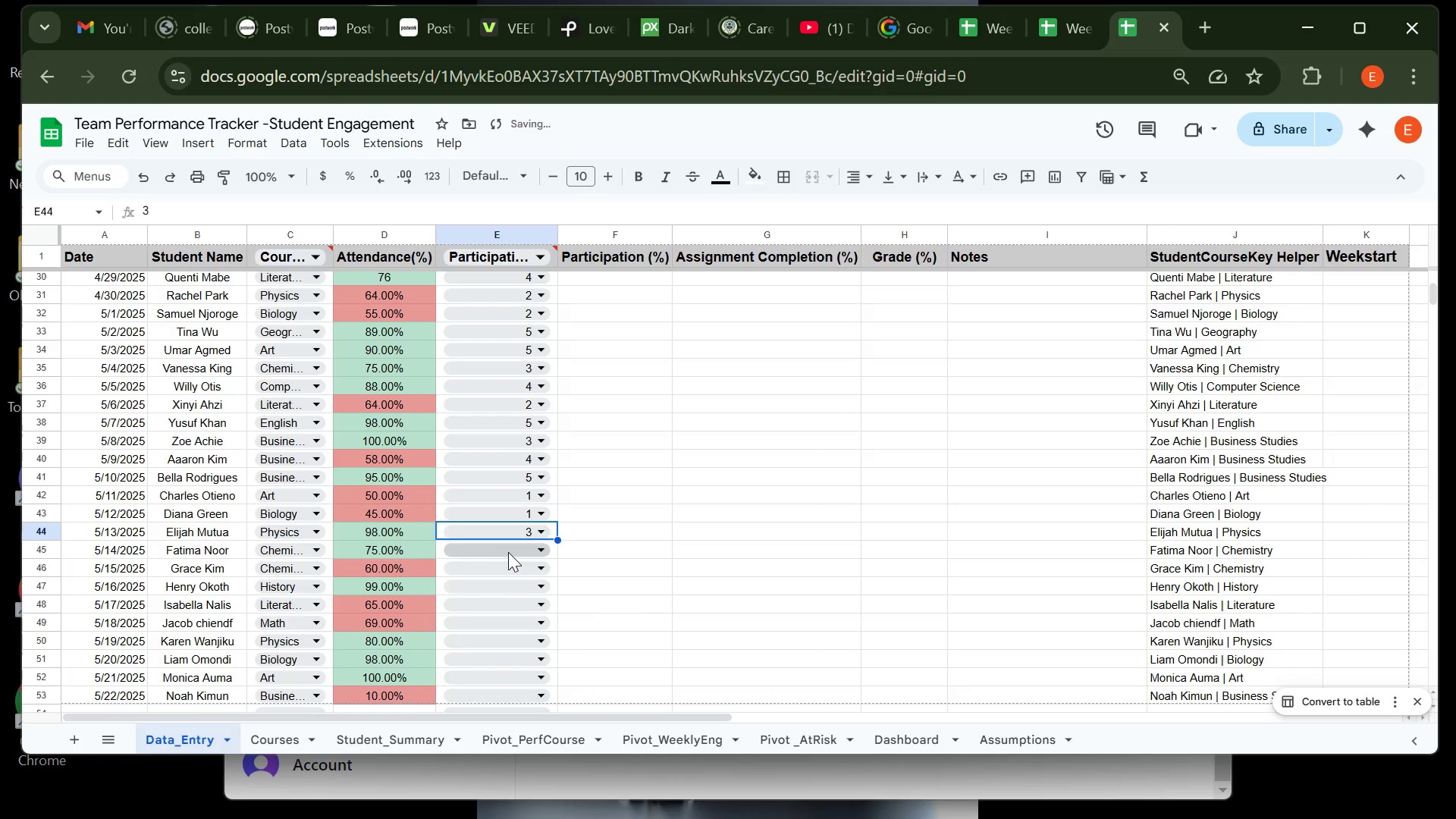 
left_click([508, 552])
 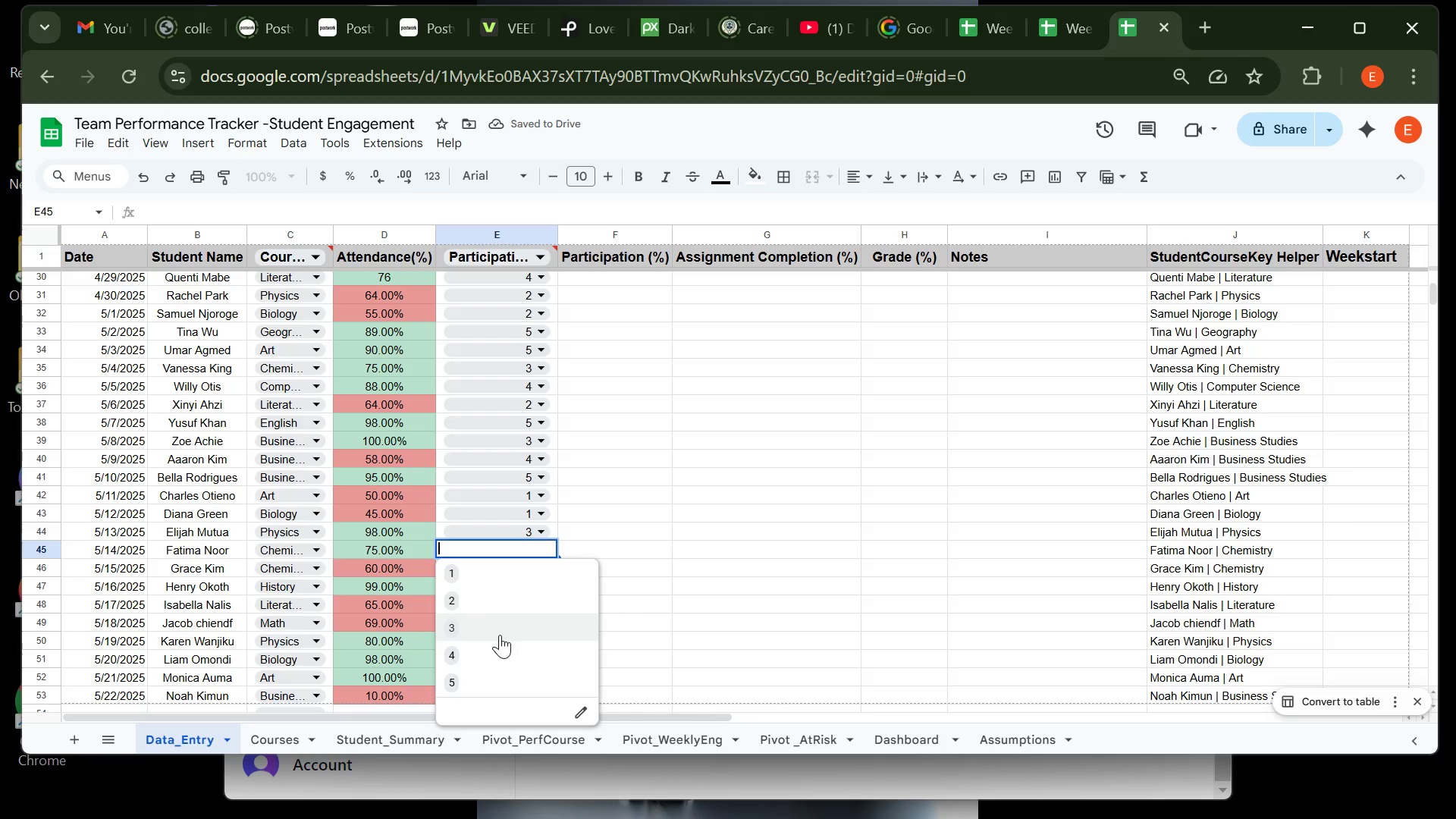 
left_click([500, 649])
 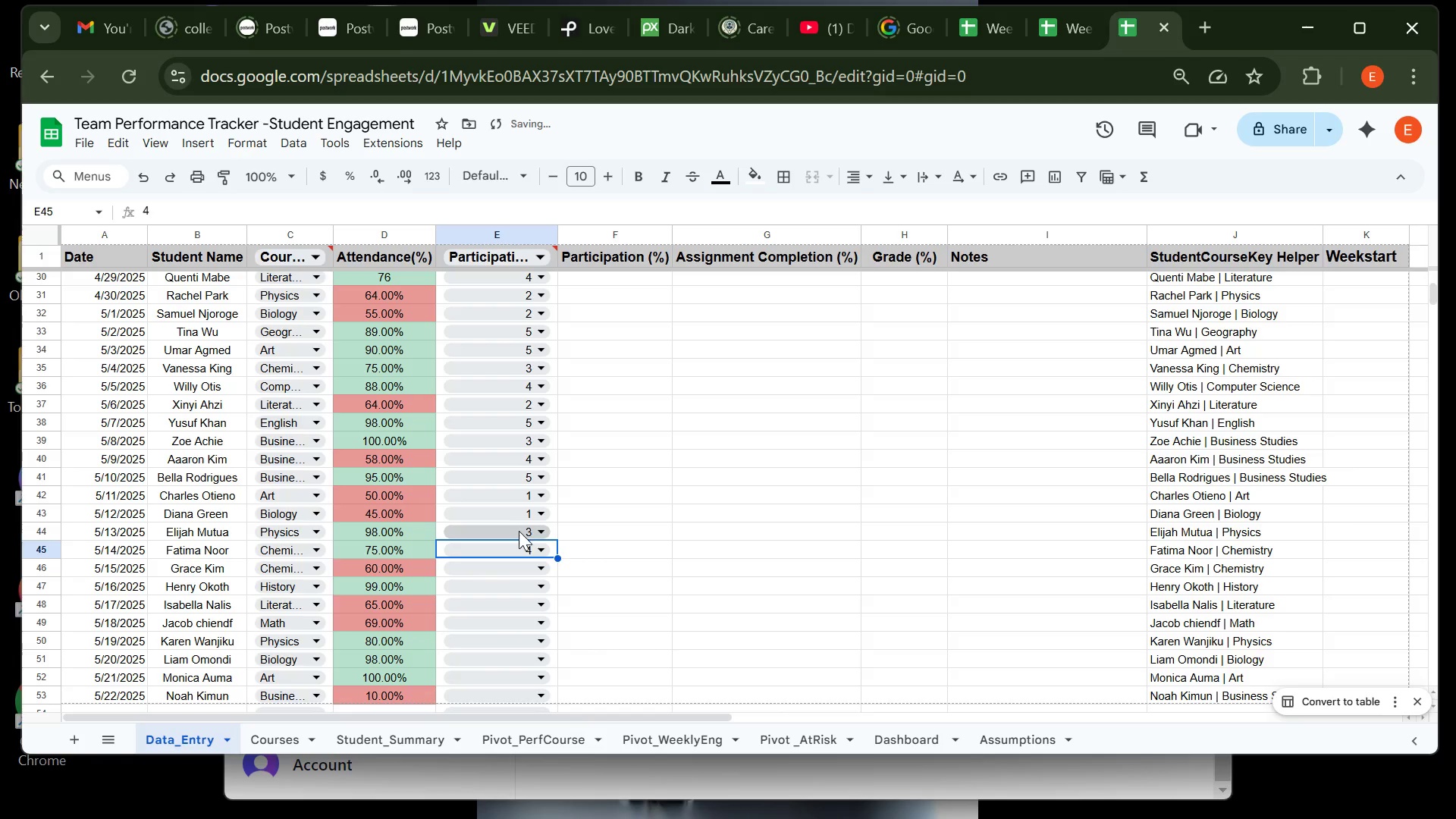 
left_click([519, 531])
 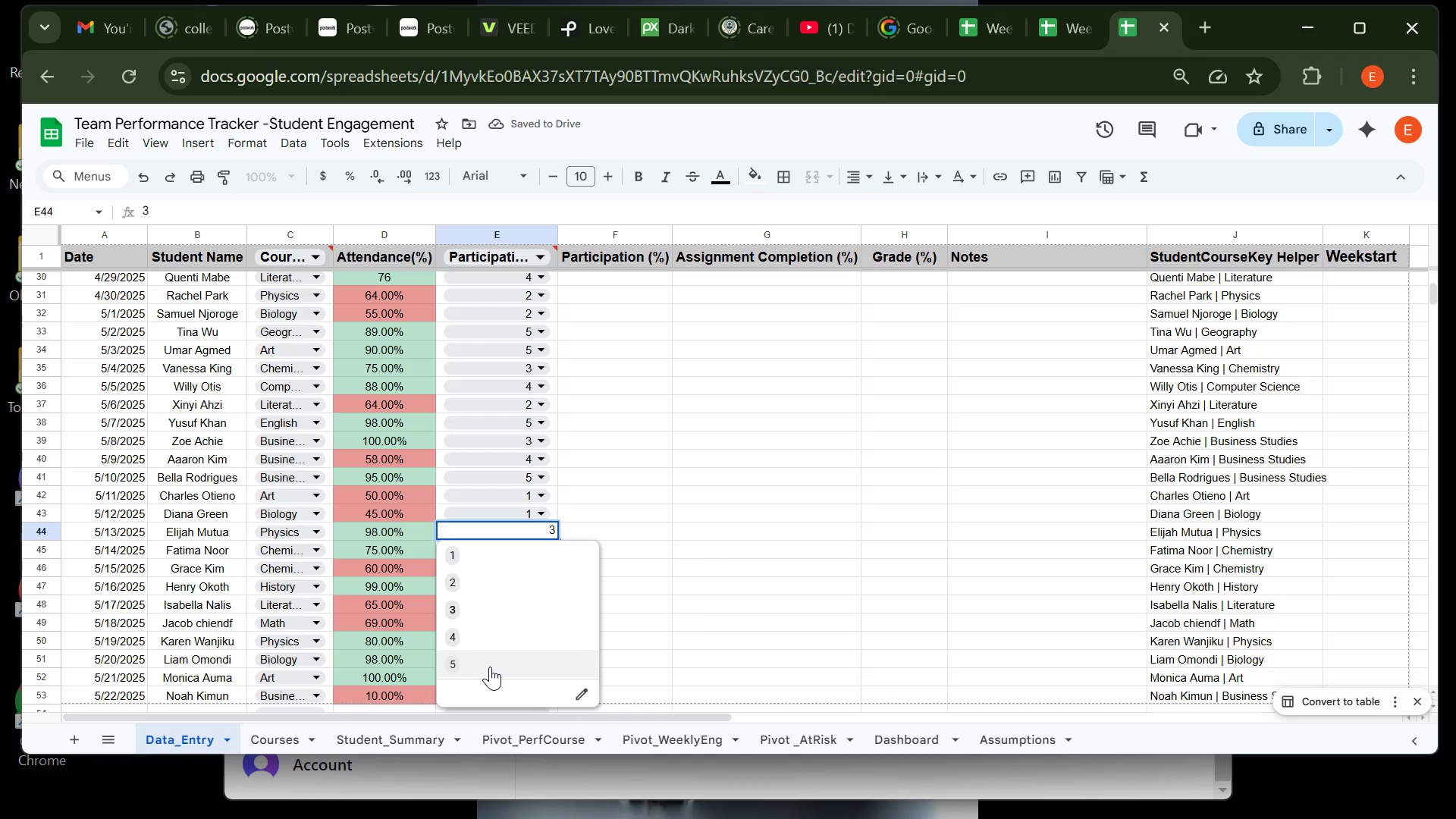 
left_click([490, 667])
 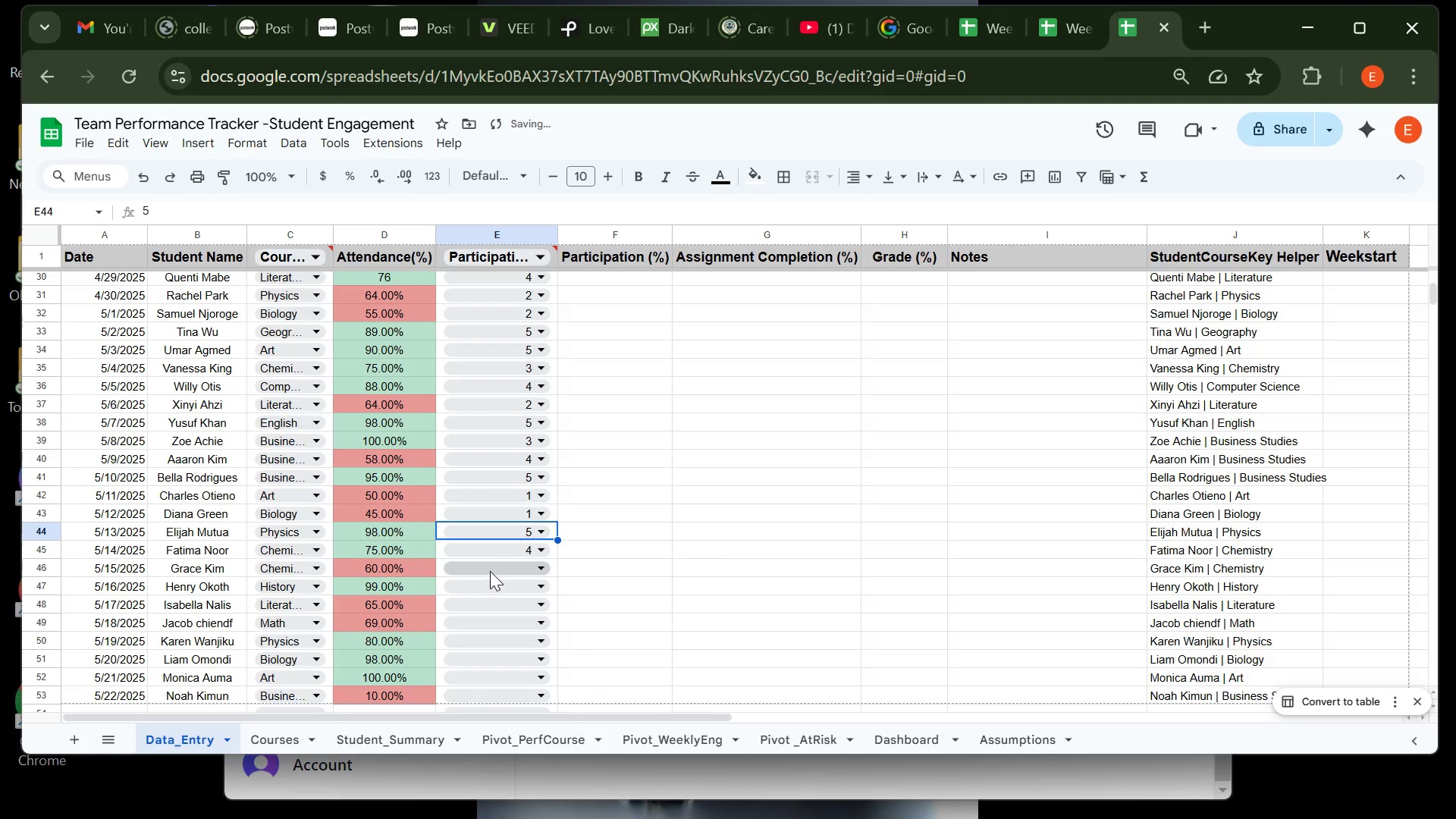 
left_click([490, 571])
 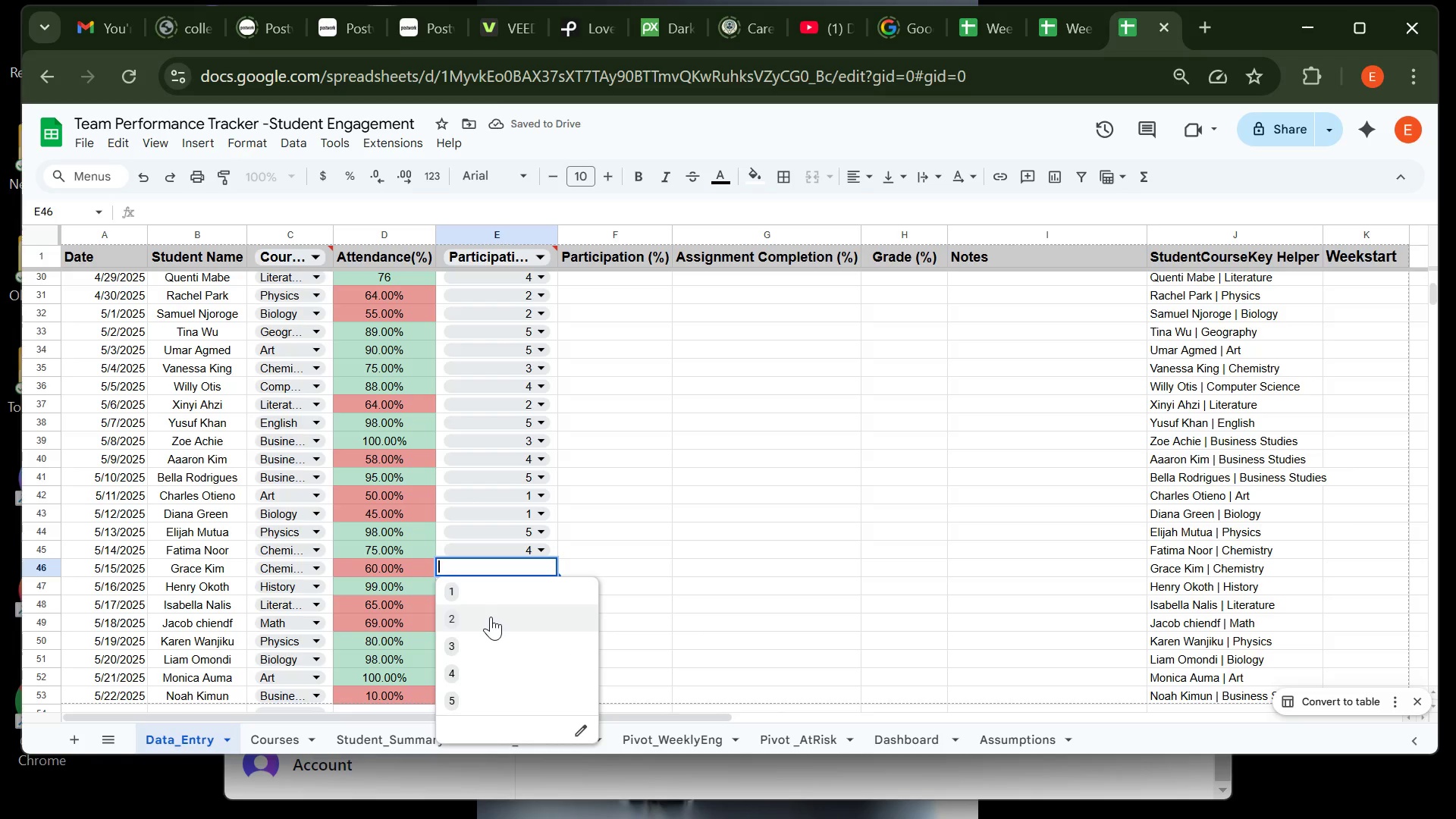 
left_click([491, 617])
 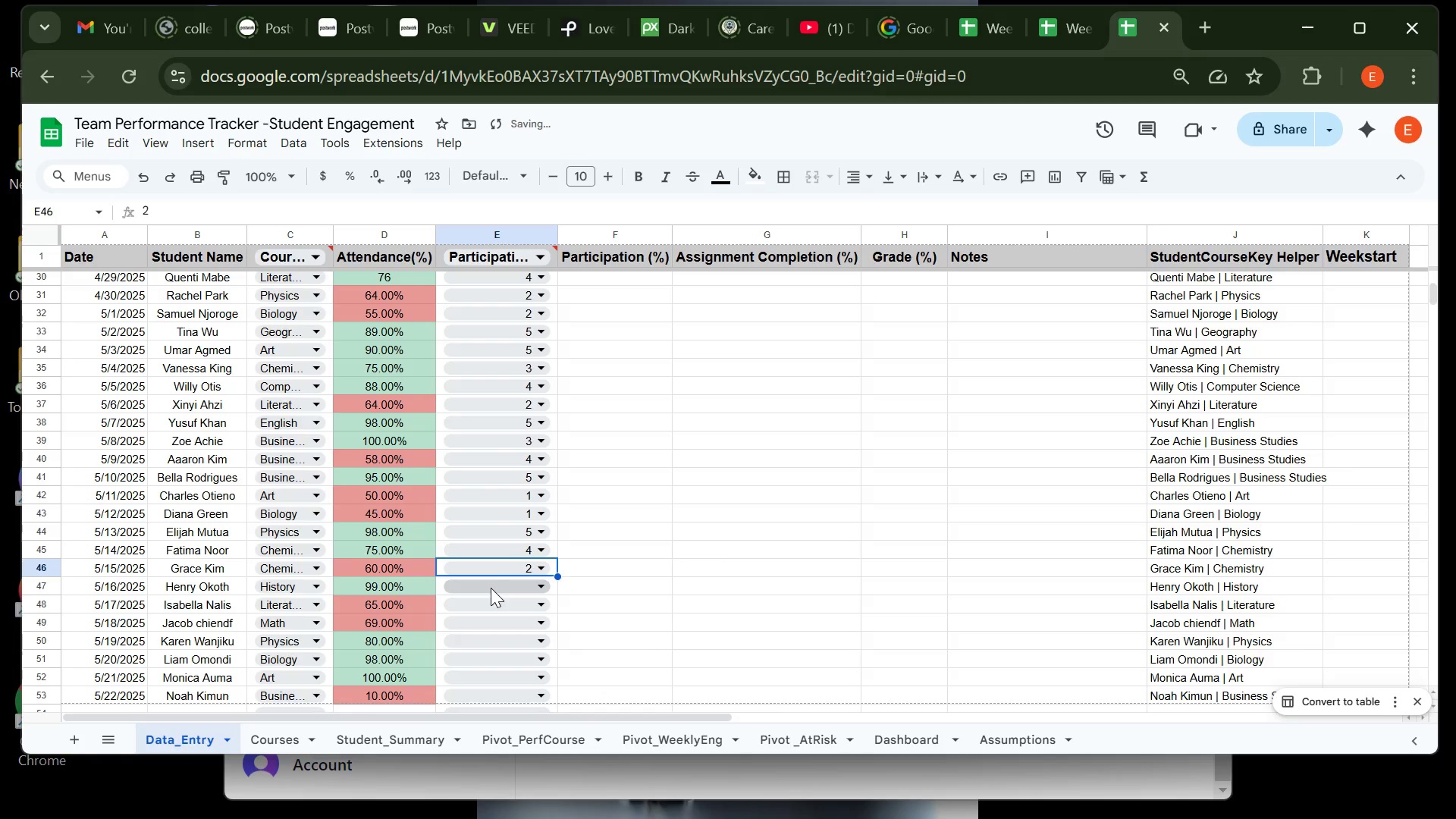 
left_click([491, 588])
 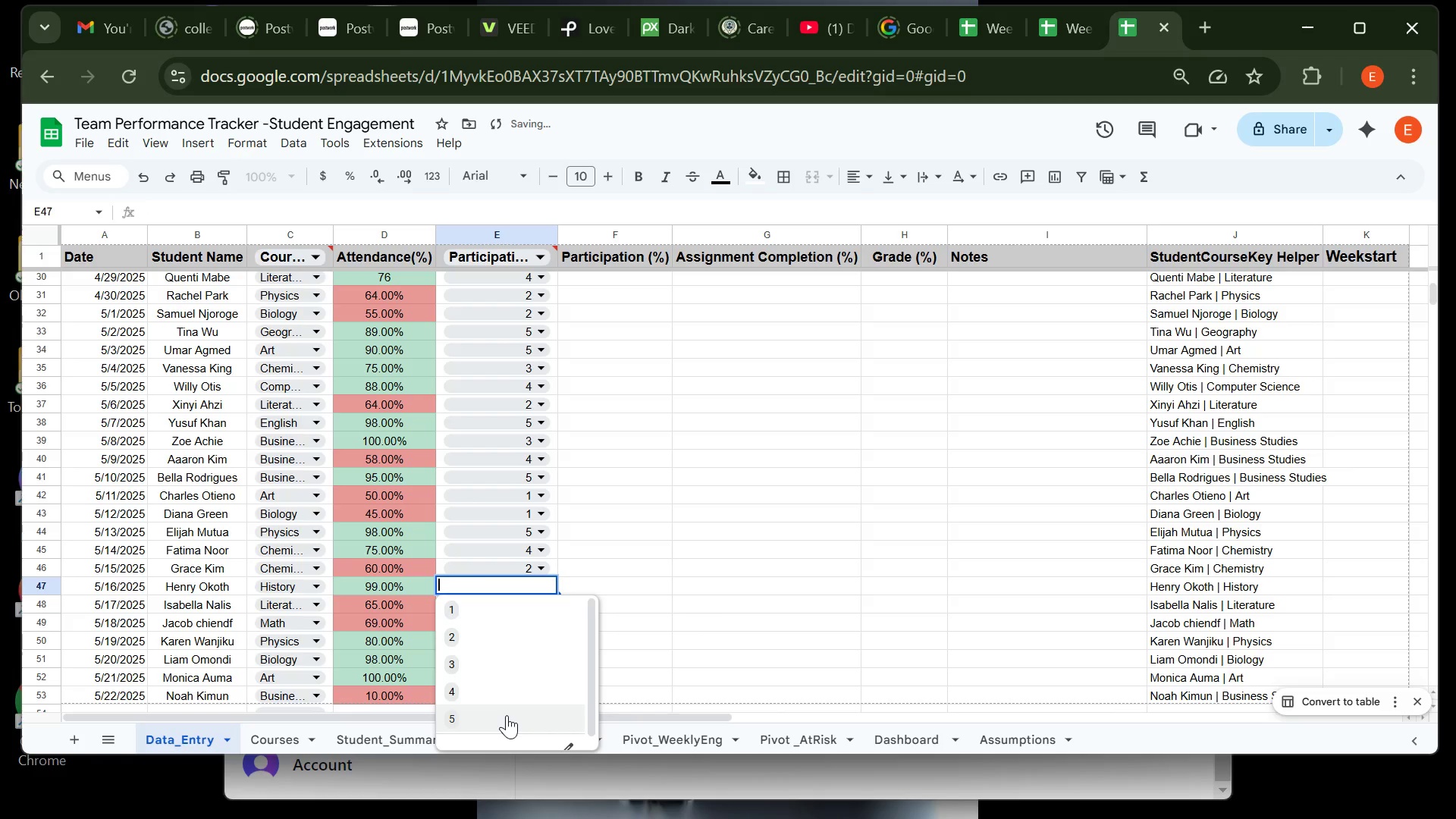 
left_click([507, 715])
 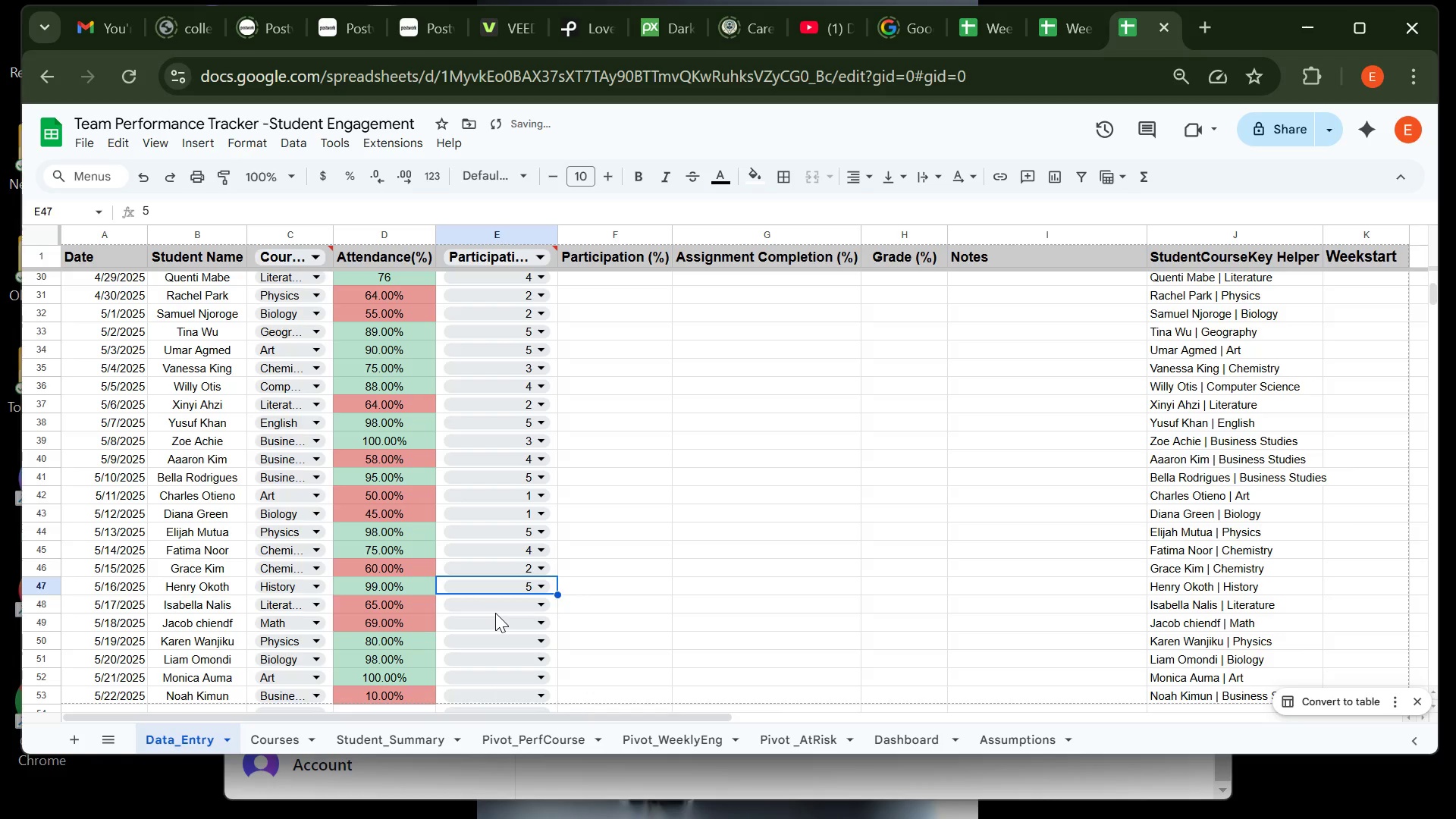 
left_click([495, 613])
 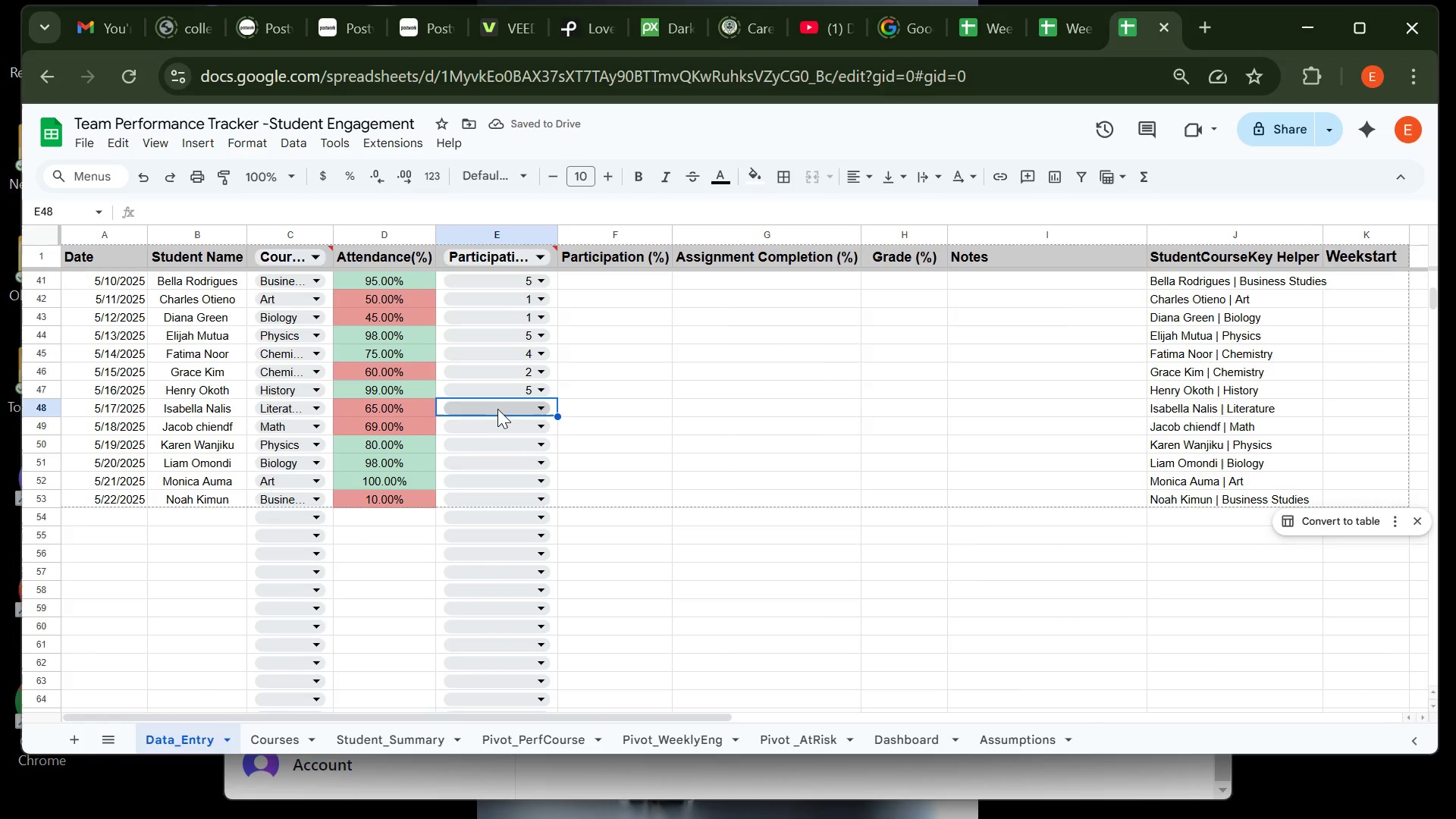 
left_click([497, 410])
 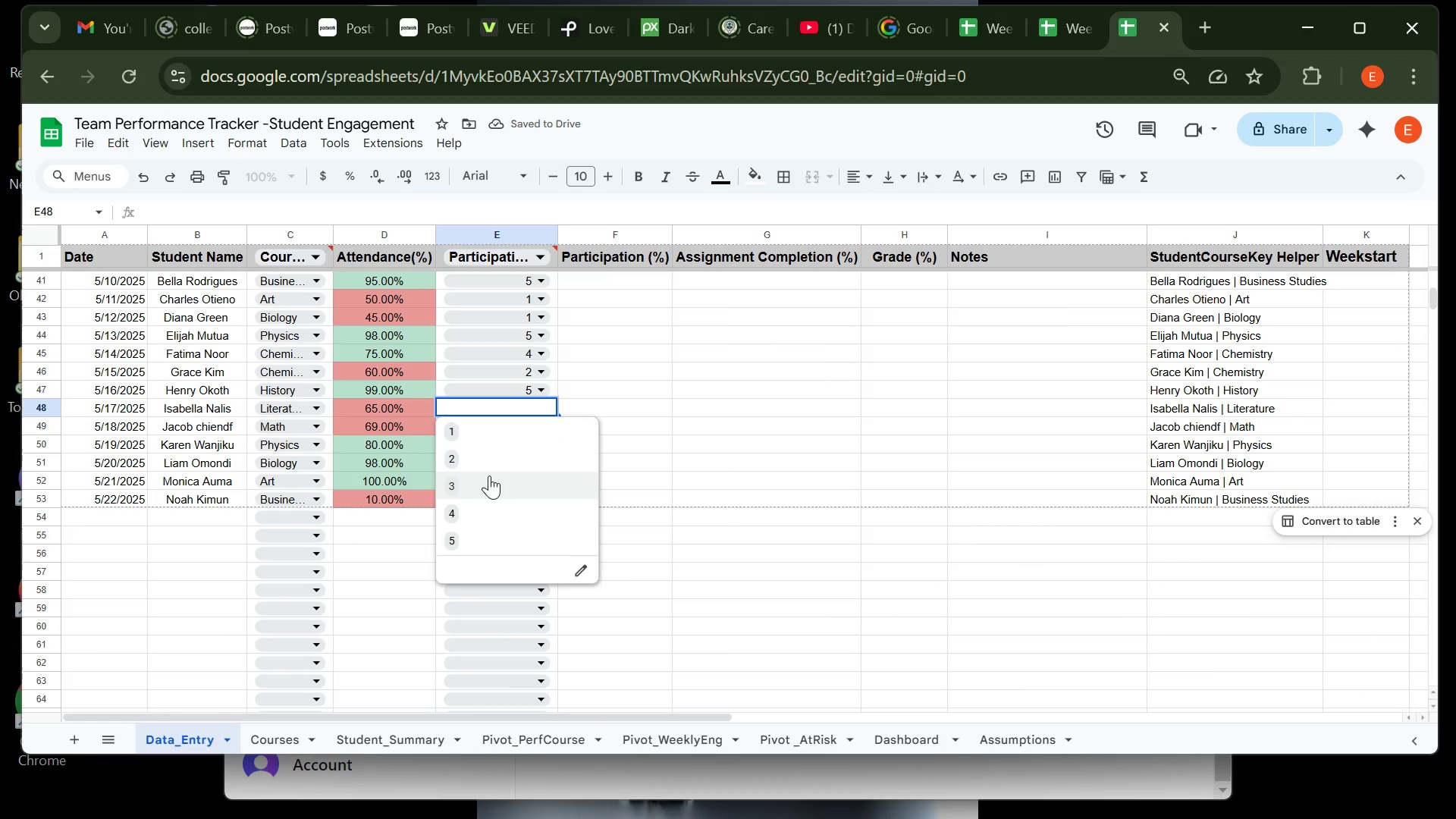 
left_click([491, 475])
 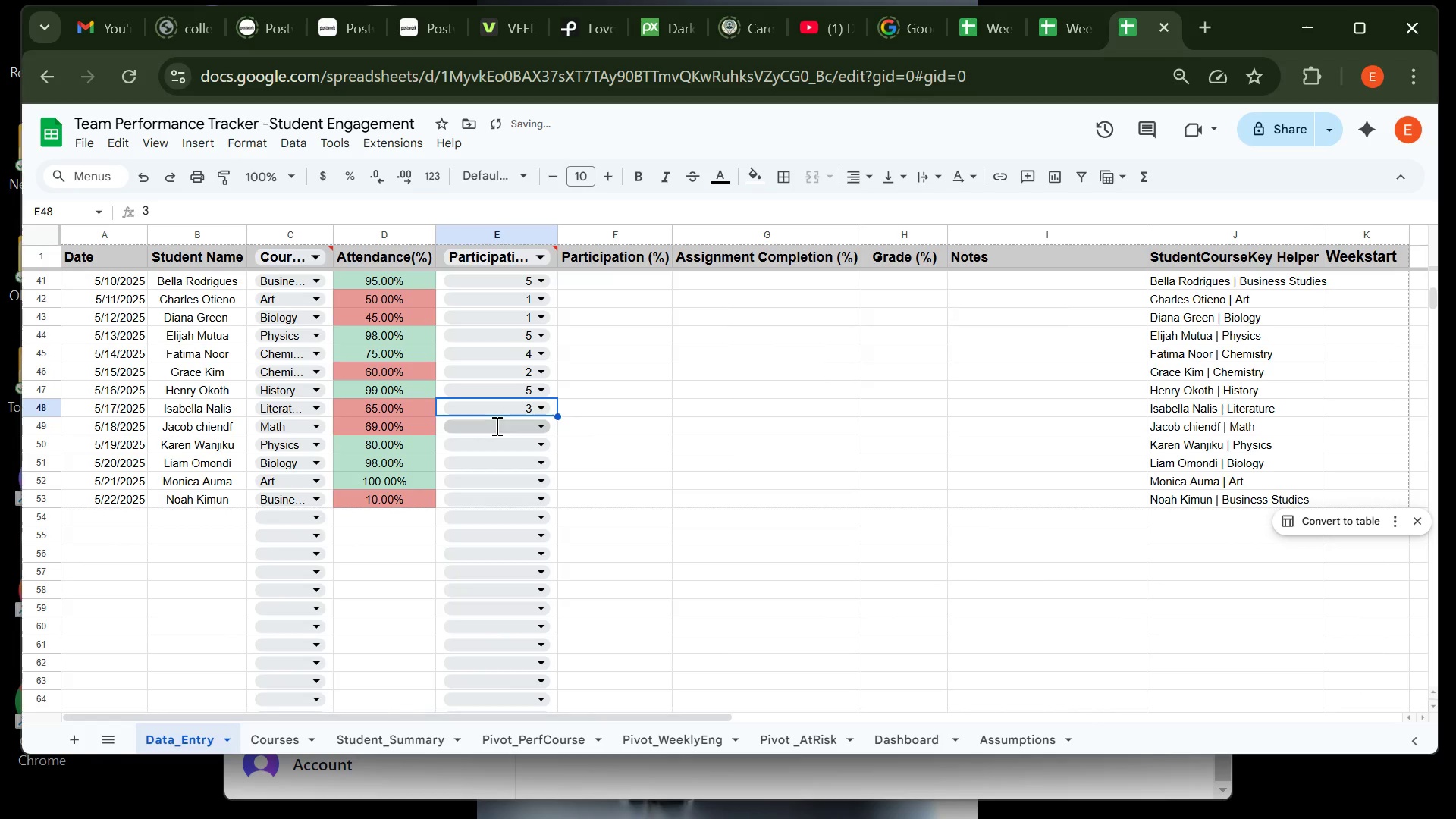 
left_click([495, 425])
 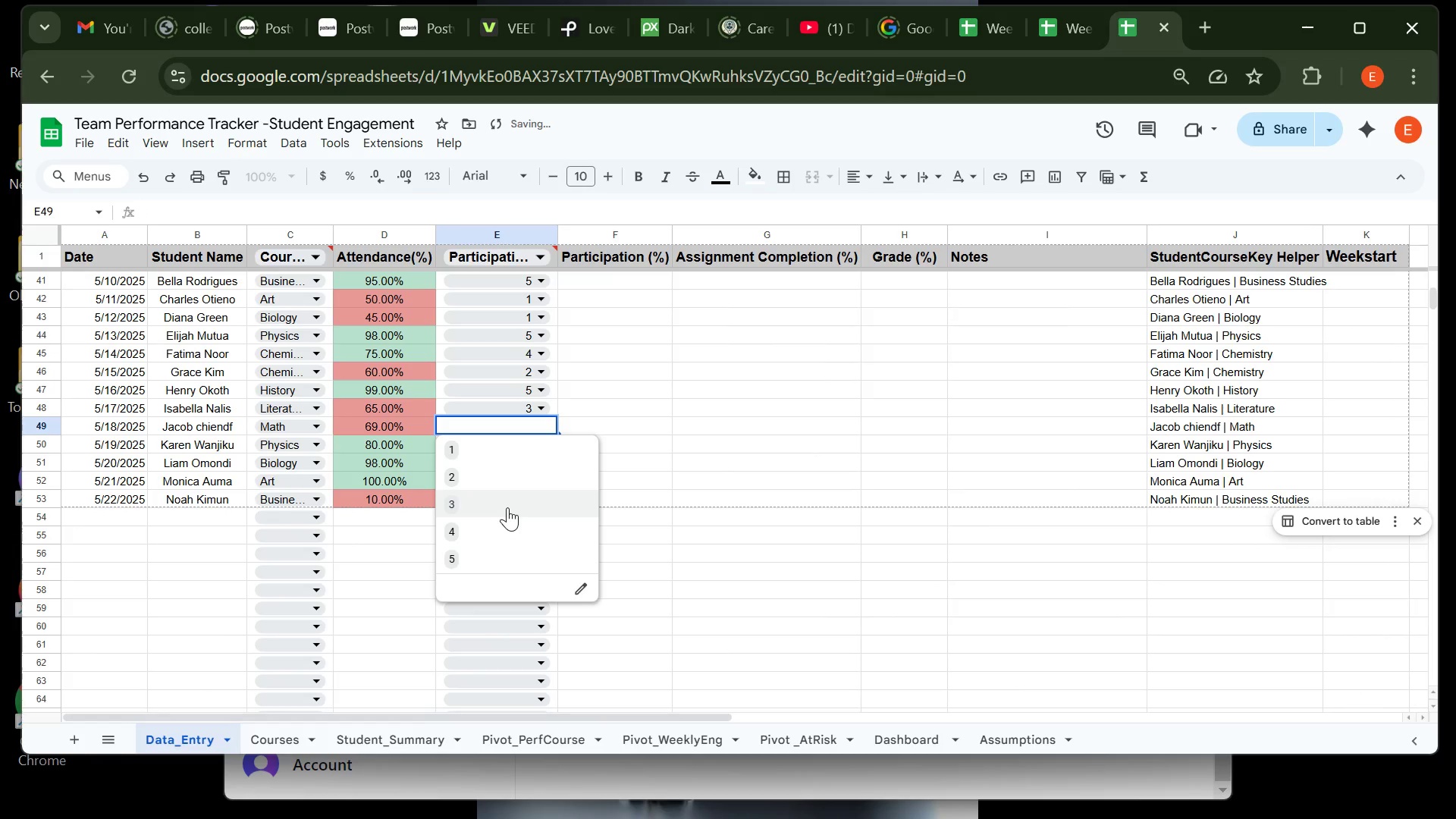 
left_click([507, 507])
 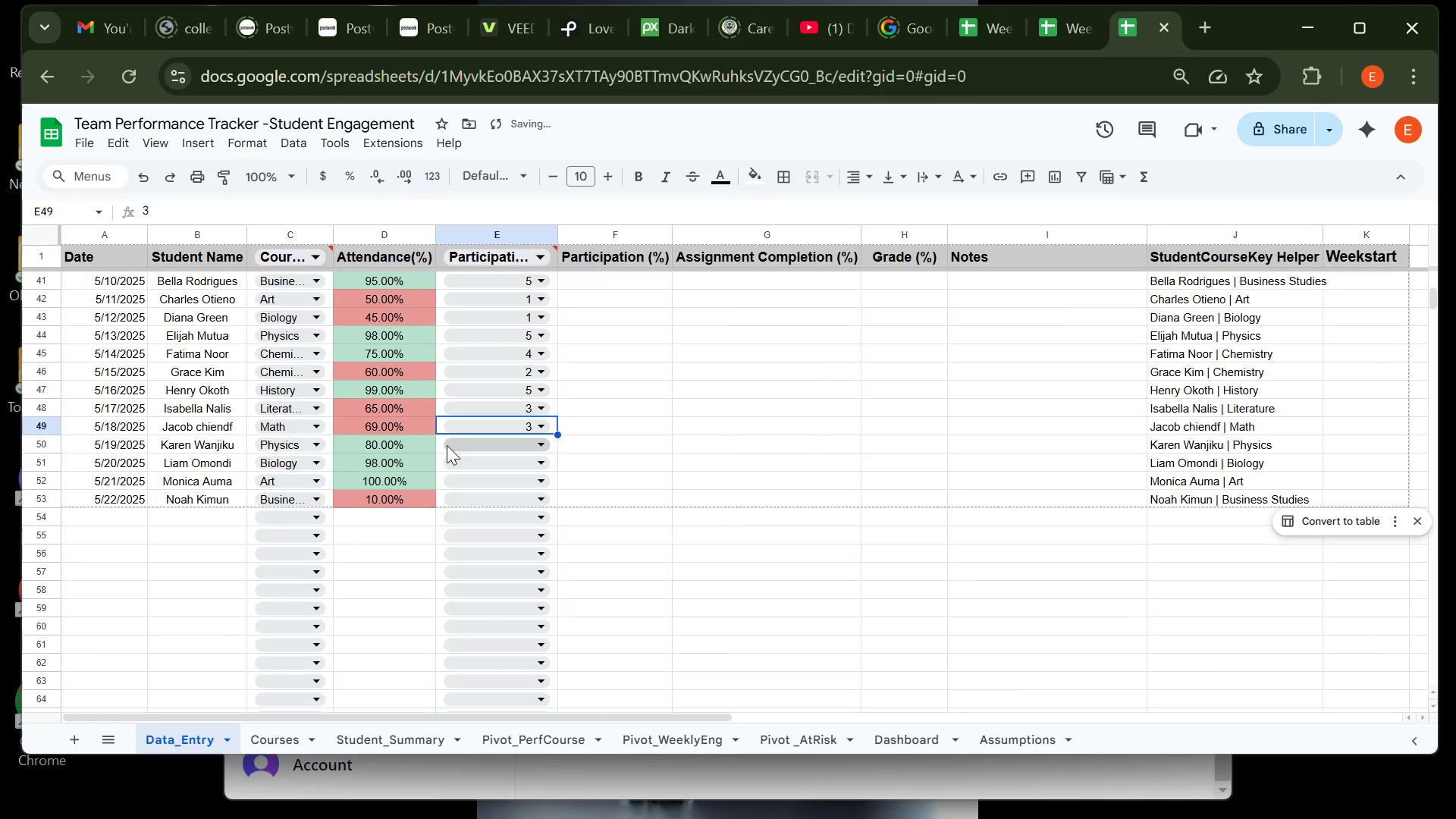 
left_click([447, 445])
 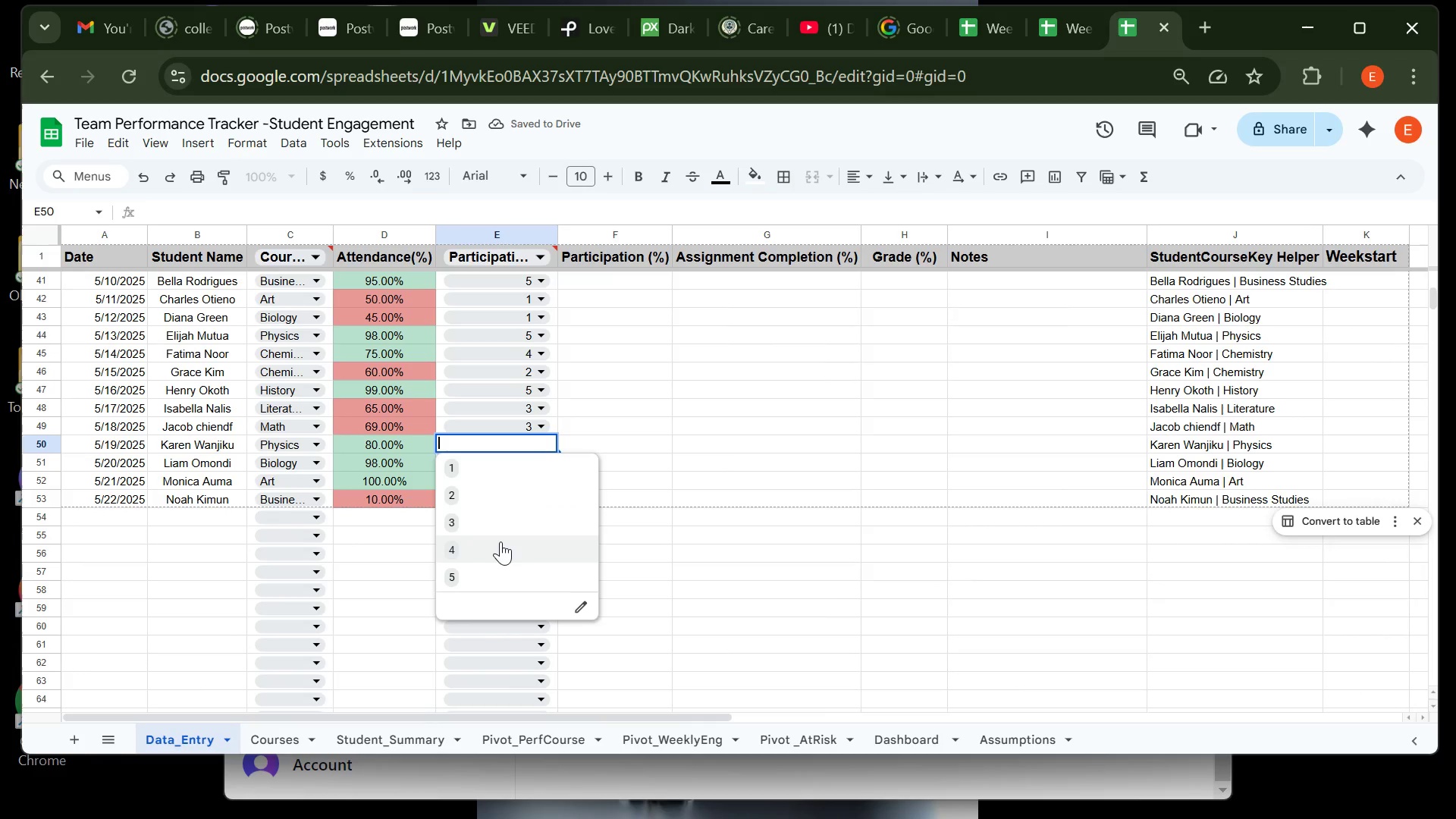 
left_click([500, 541])
 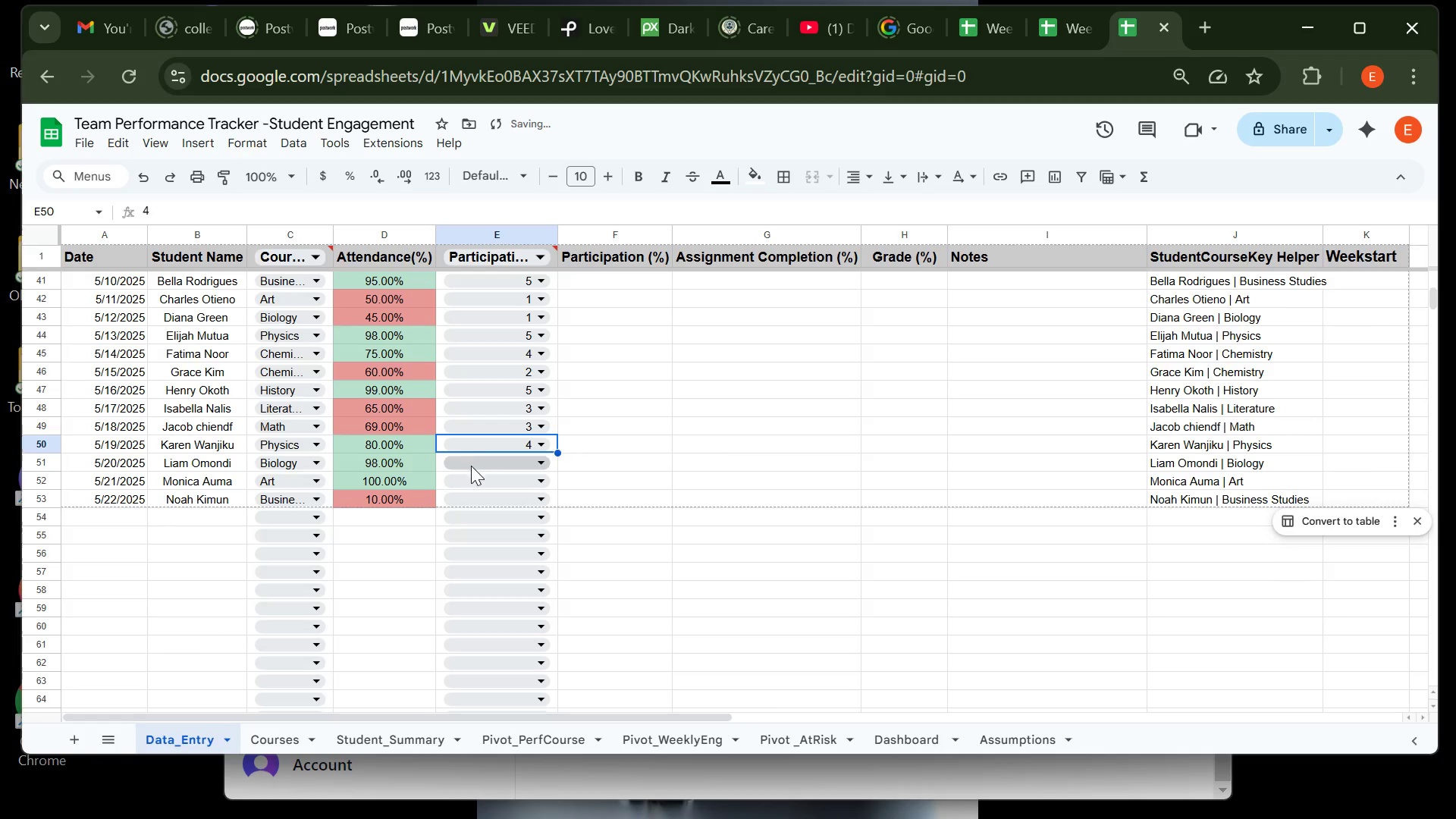 
left_click([471, 466])
 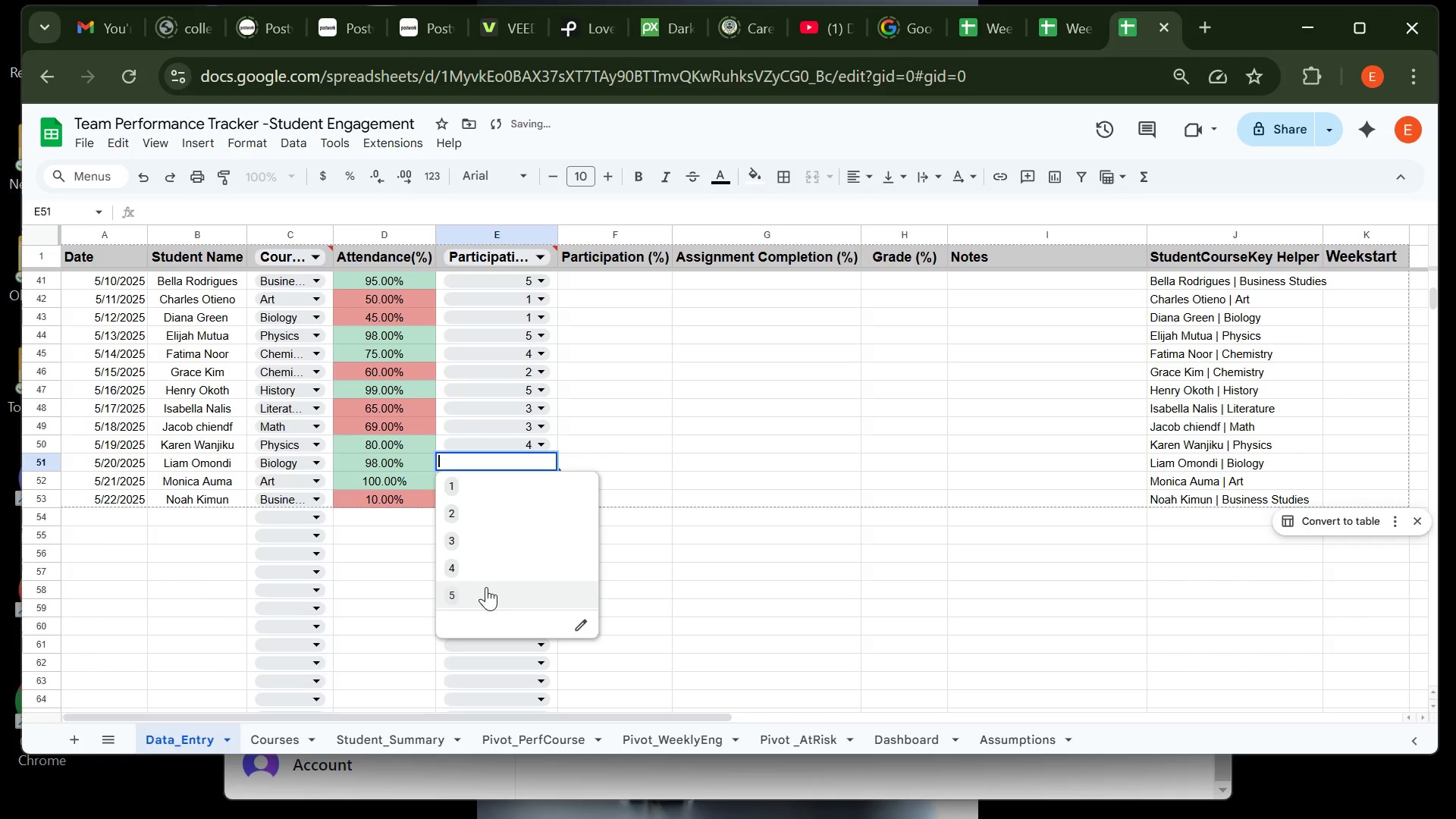 
left_click([486, 587])
 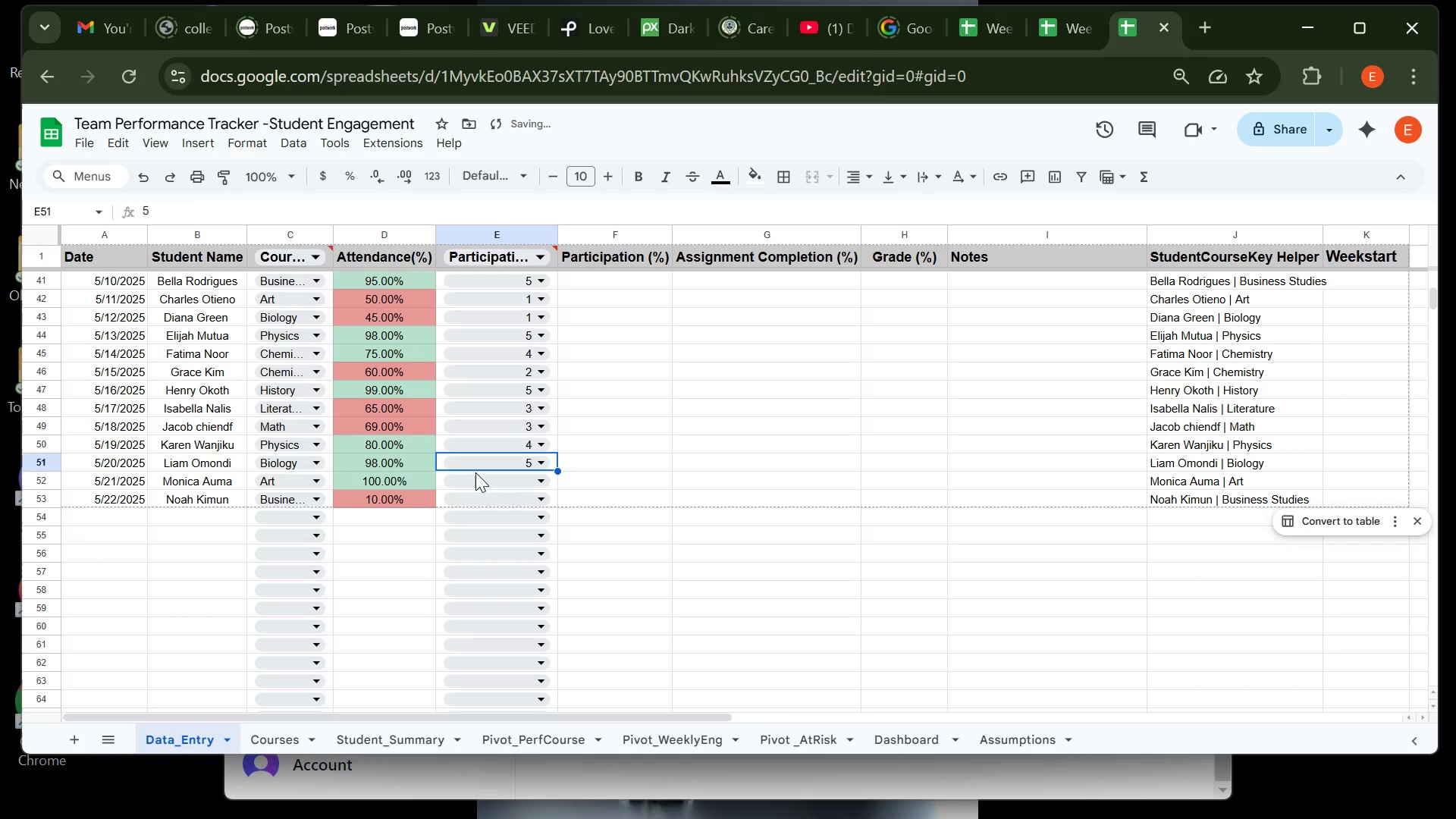 
left_click([475, 472])
 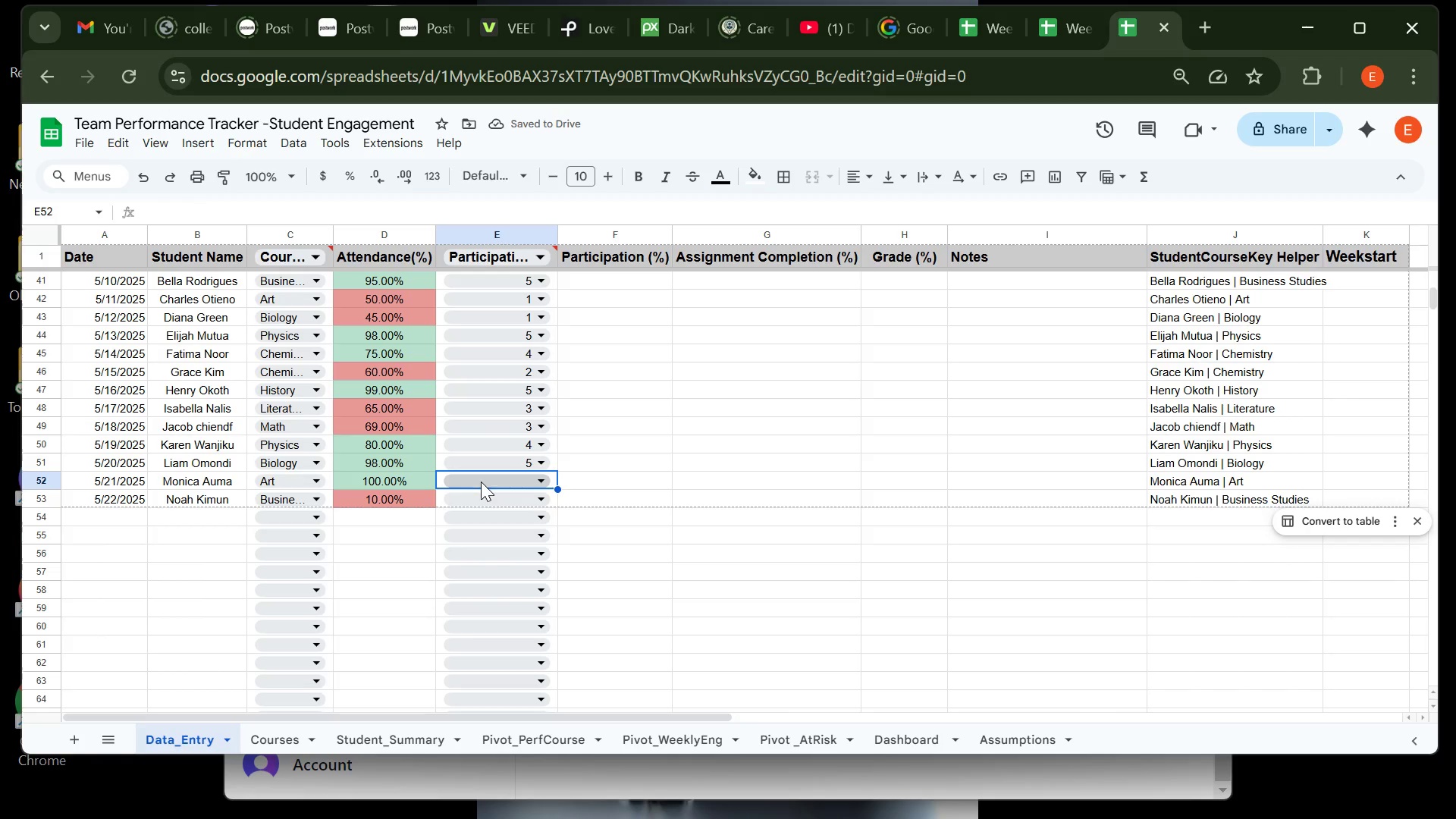 
left_click([481, 482])
 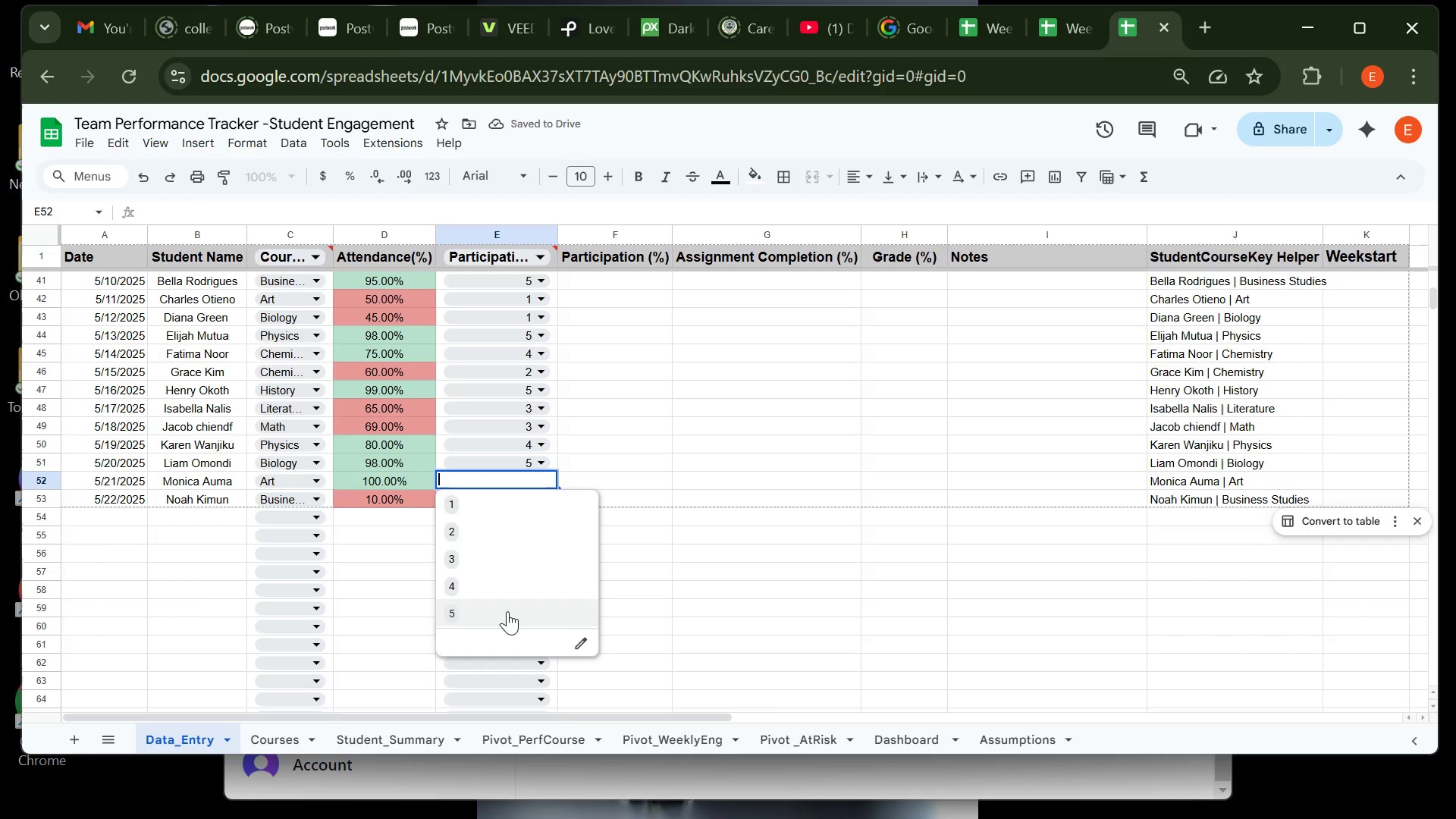 
left_click([507, 611])
 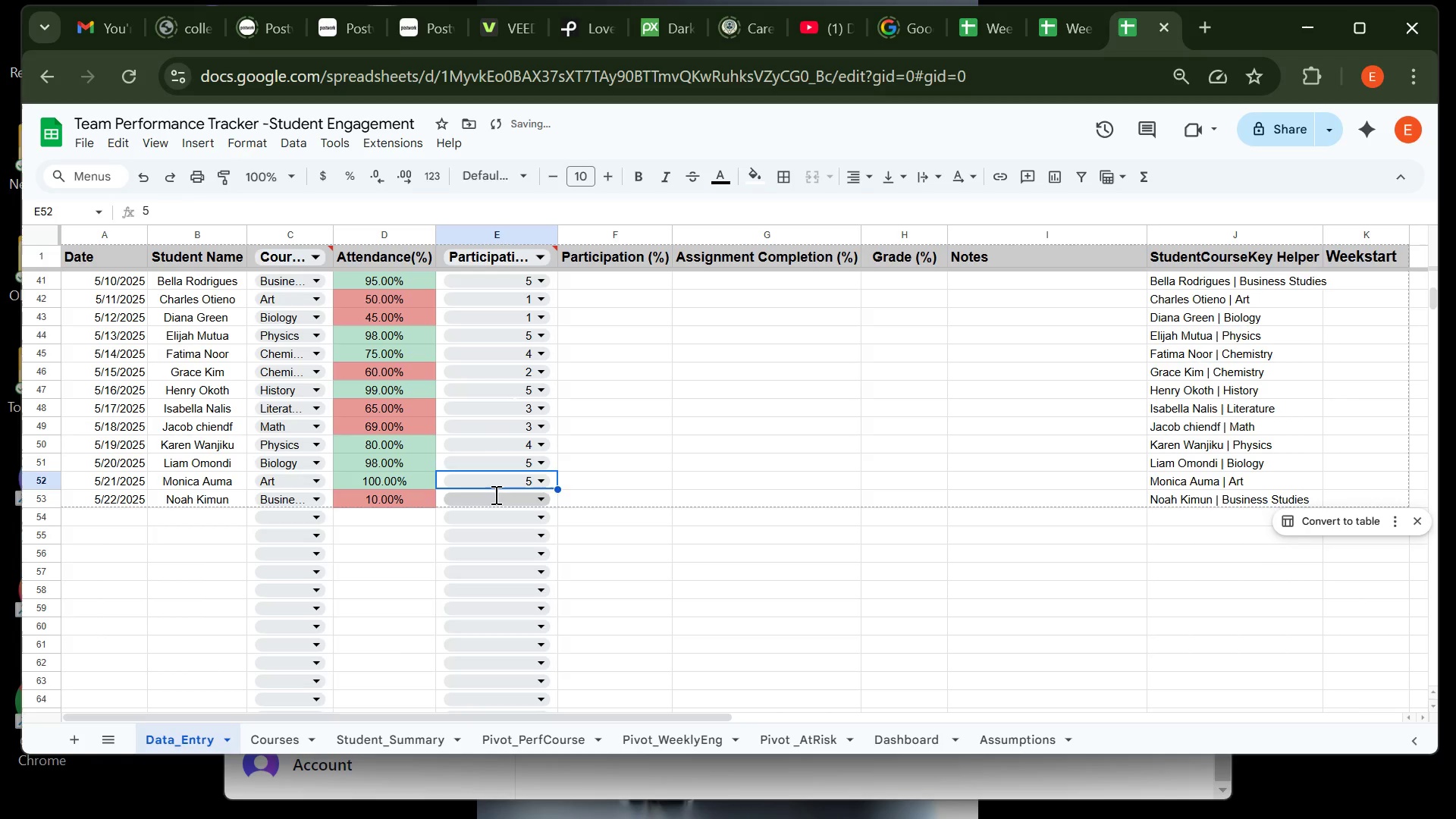 
left_click([494, 494])
 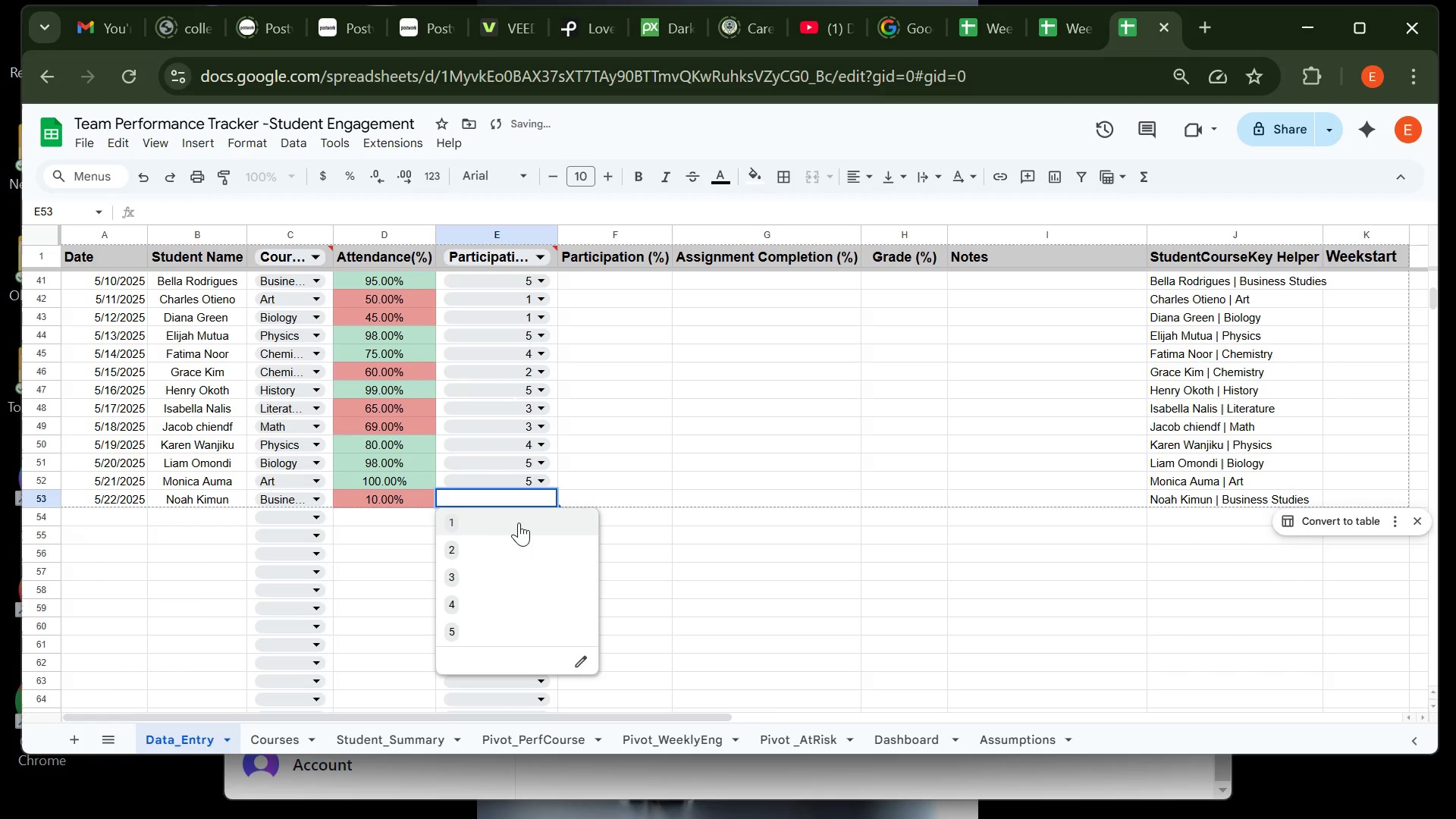 
left_click([519, 522])
 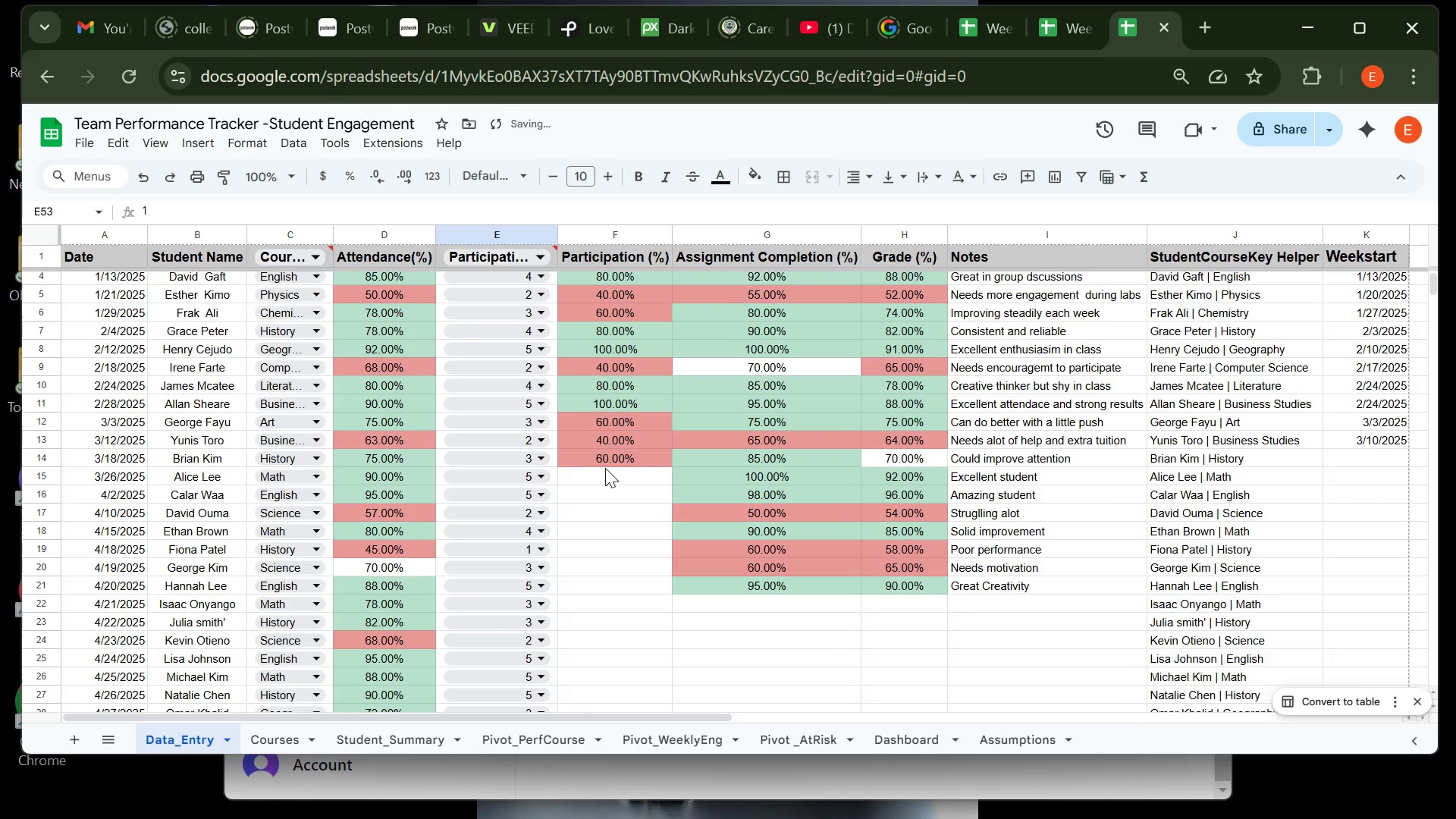 
left_click([609, 468])
 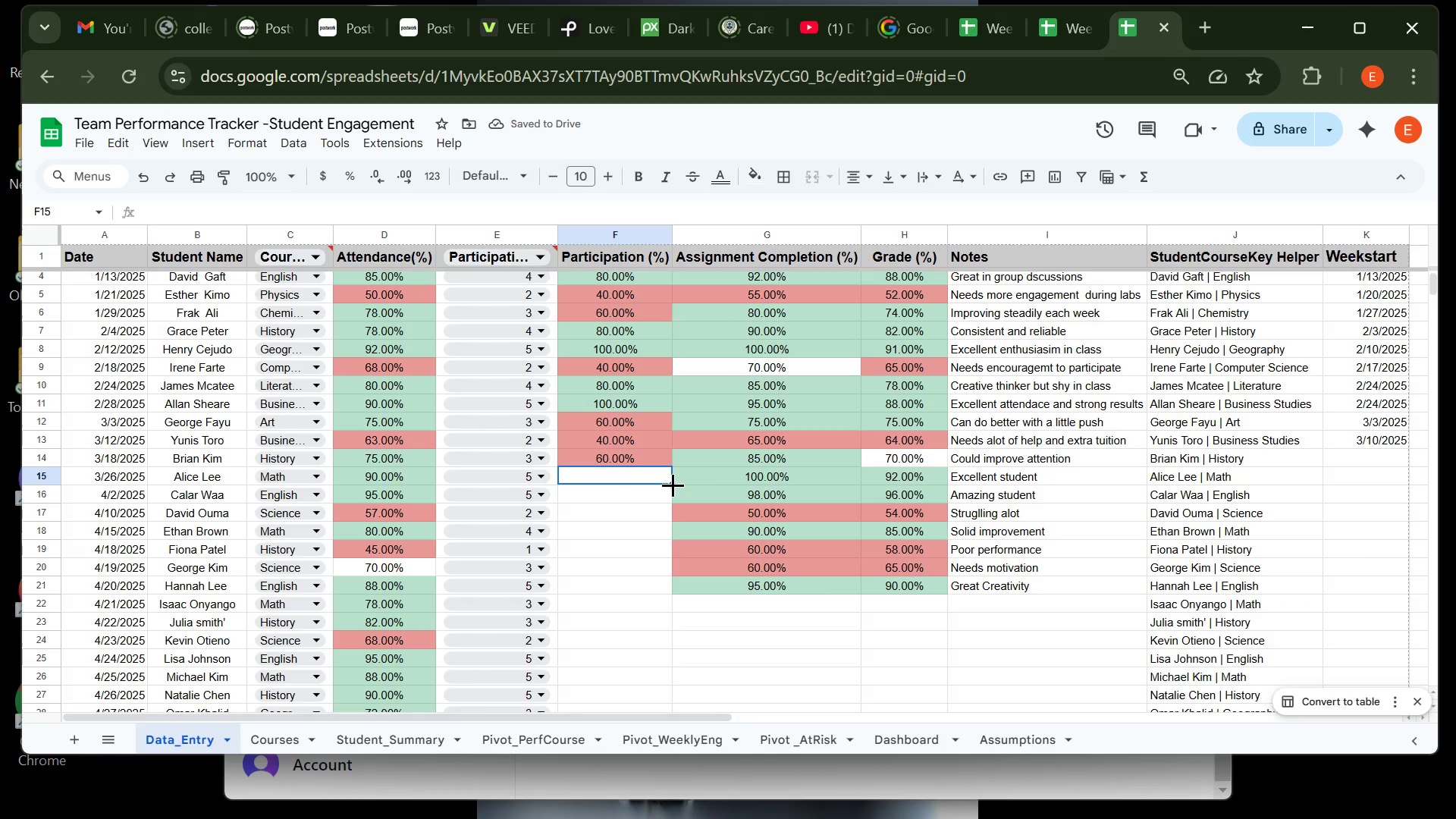 
double_click([673, 485])
 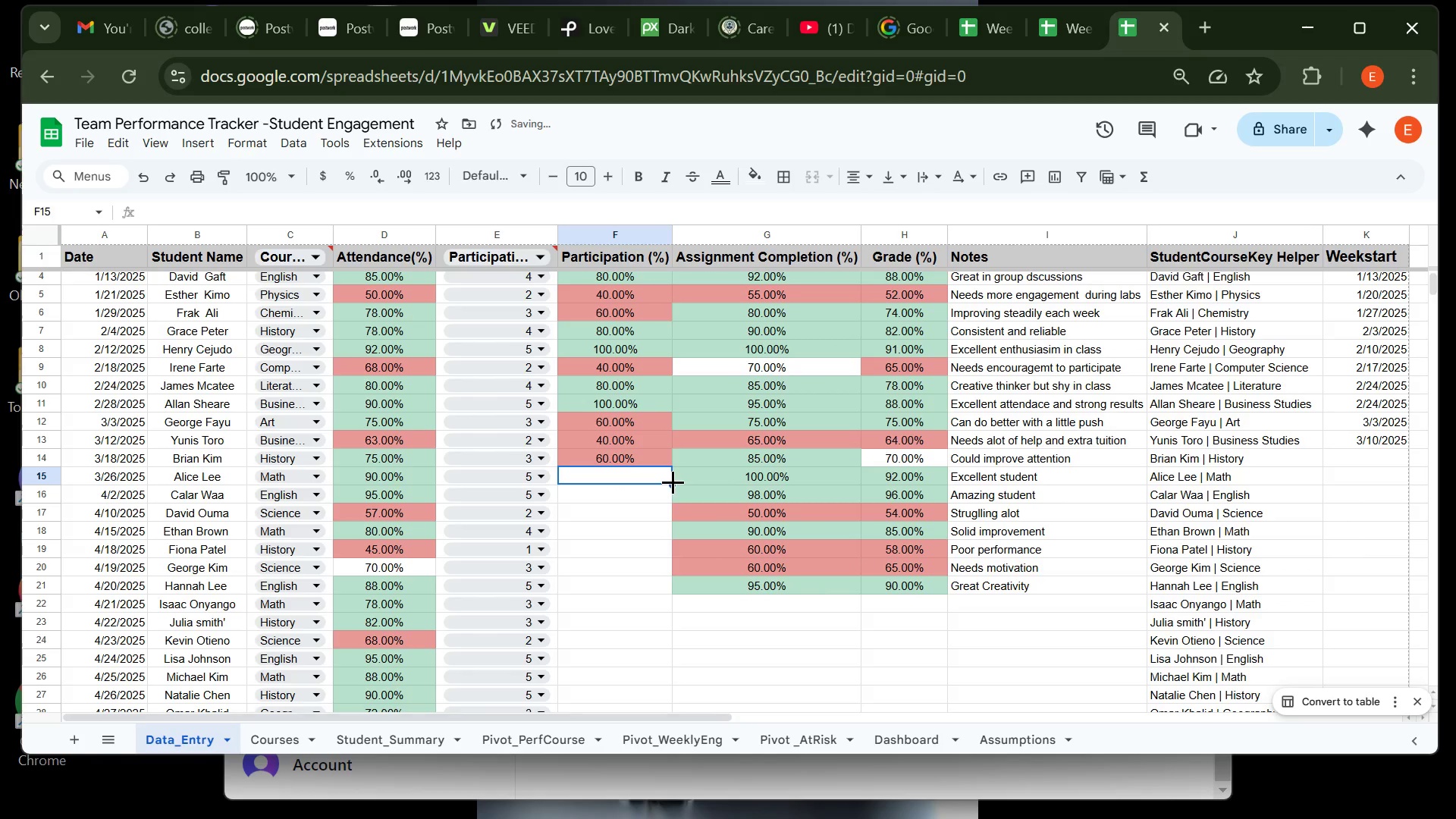 
double_click([673, 482])
 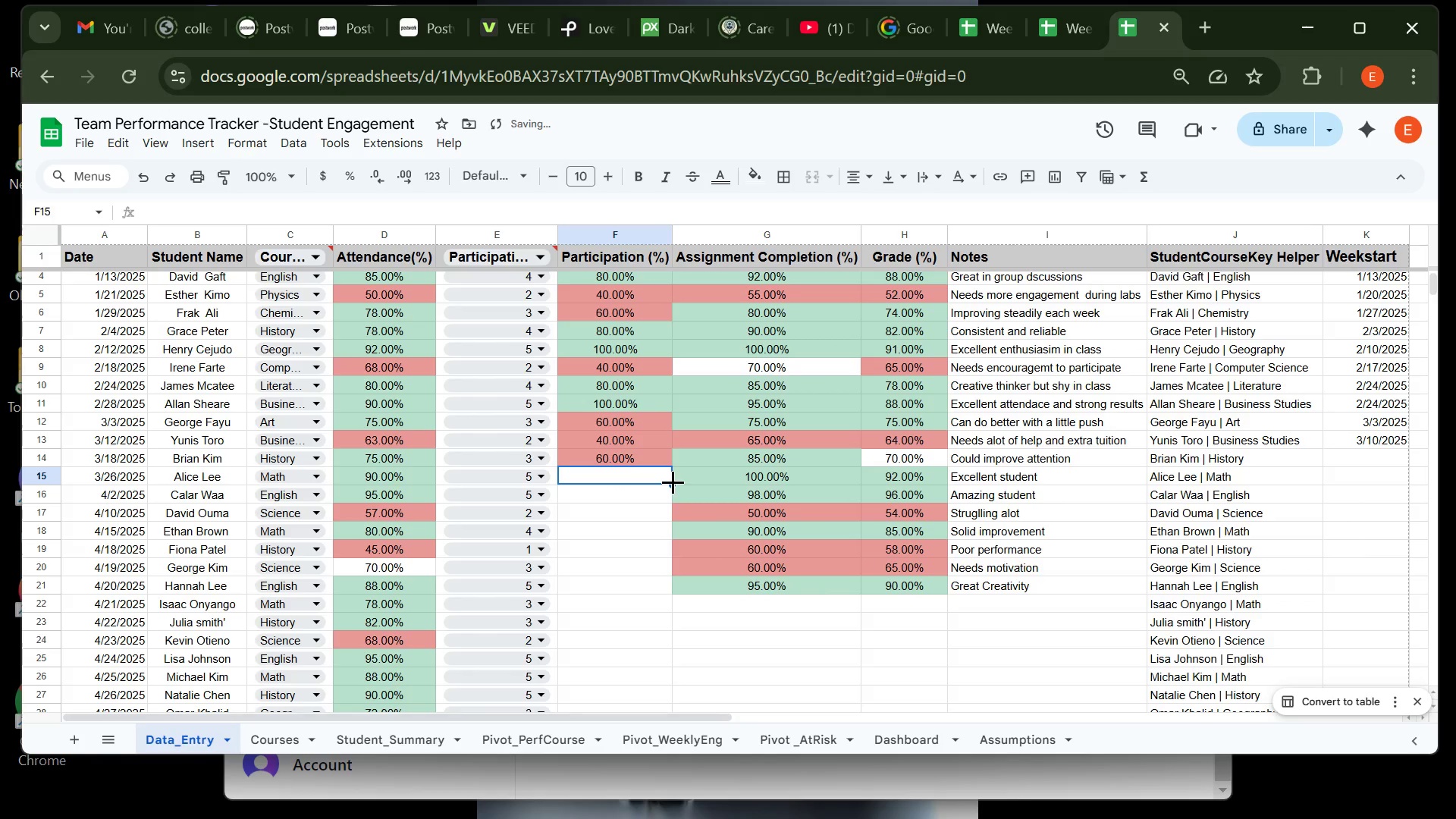 
double_click([673, 482])
 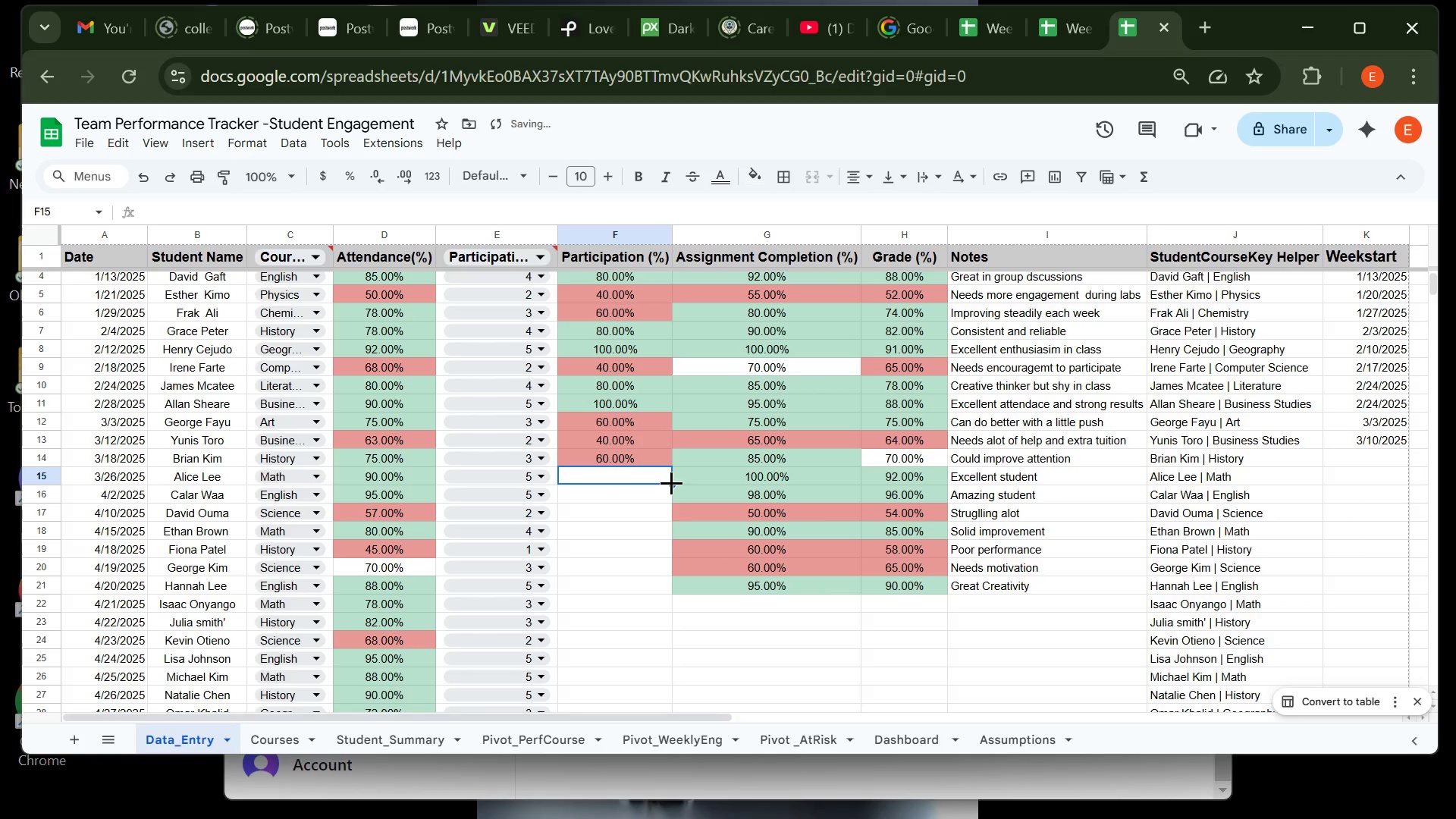 
double_click([671, 482])
 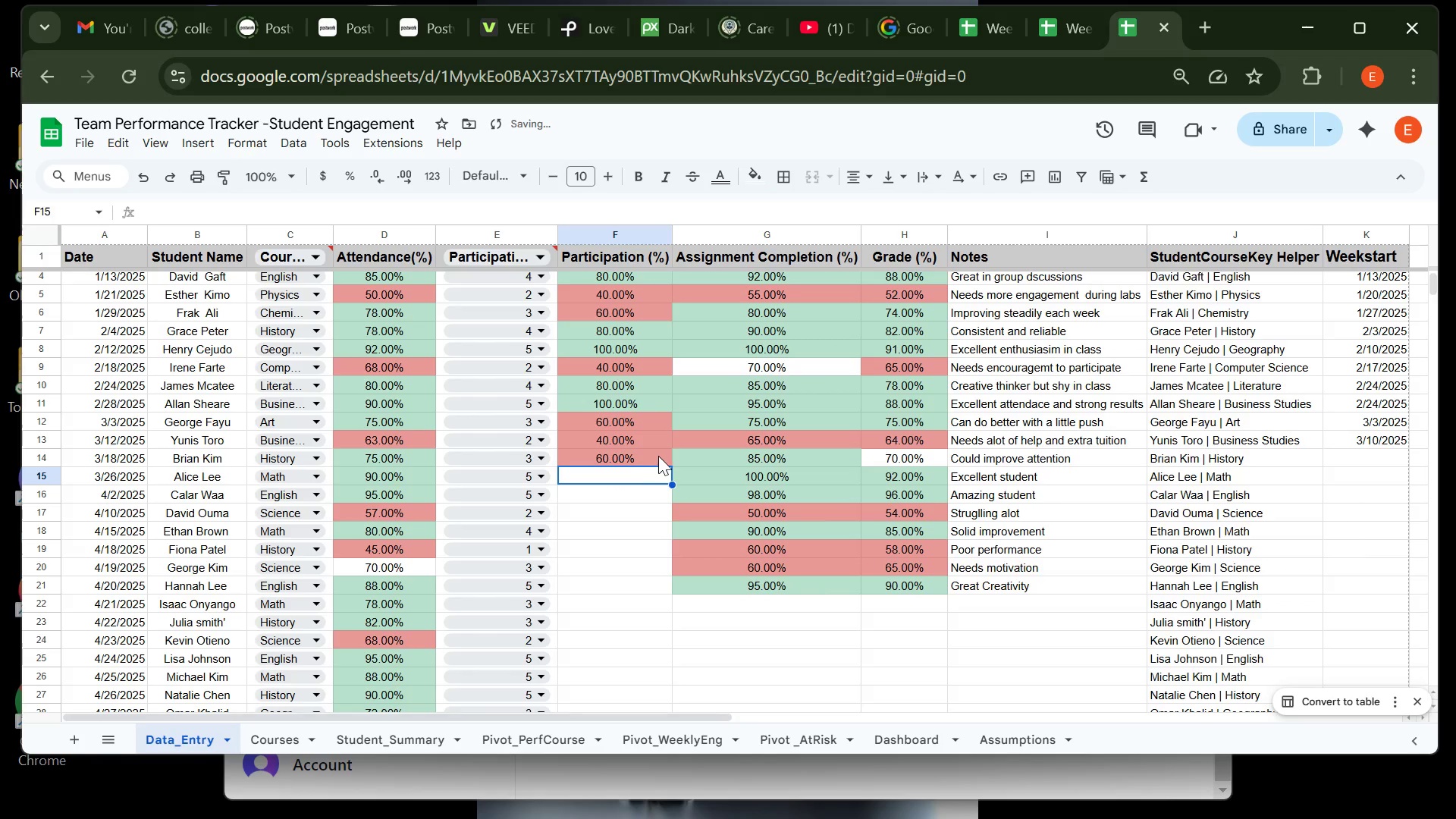 
left_click([658, 456])
 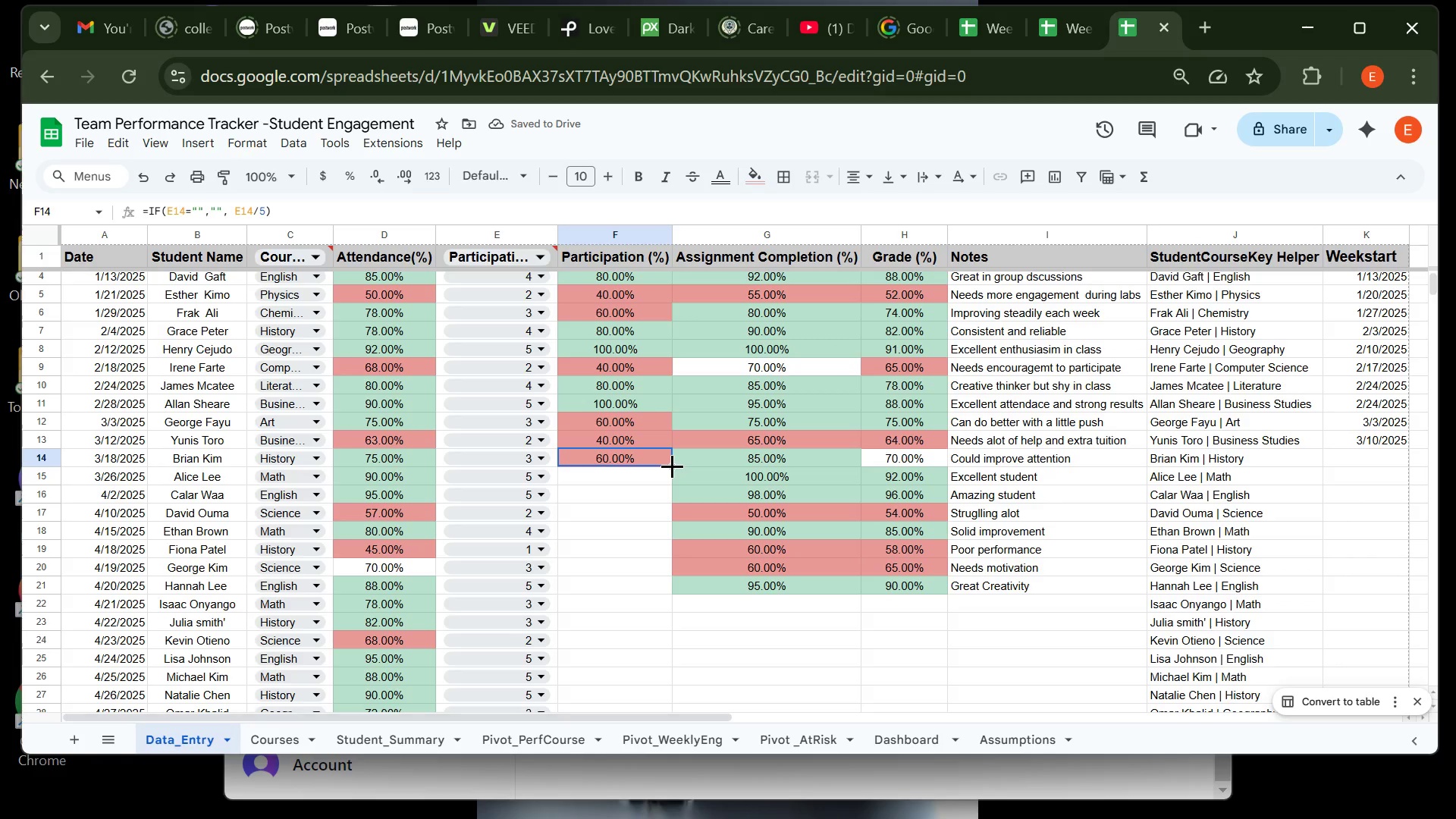 
double_click([672, 466])
 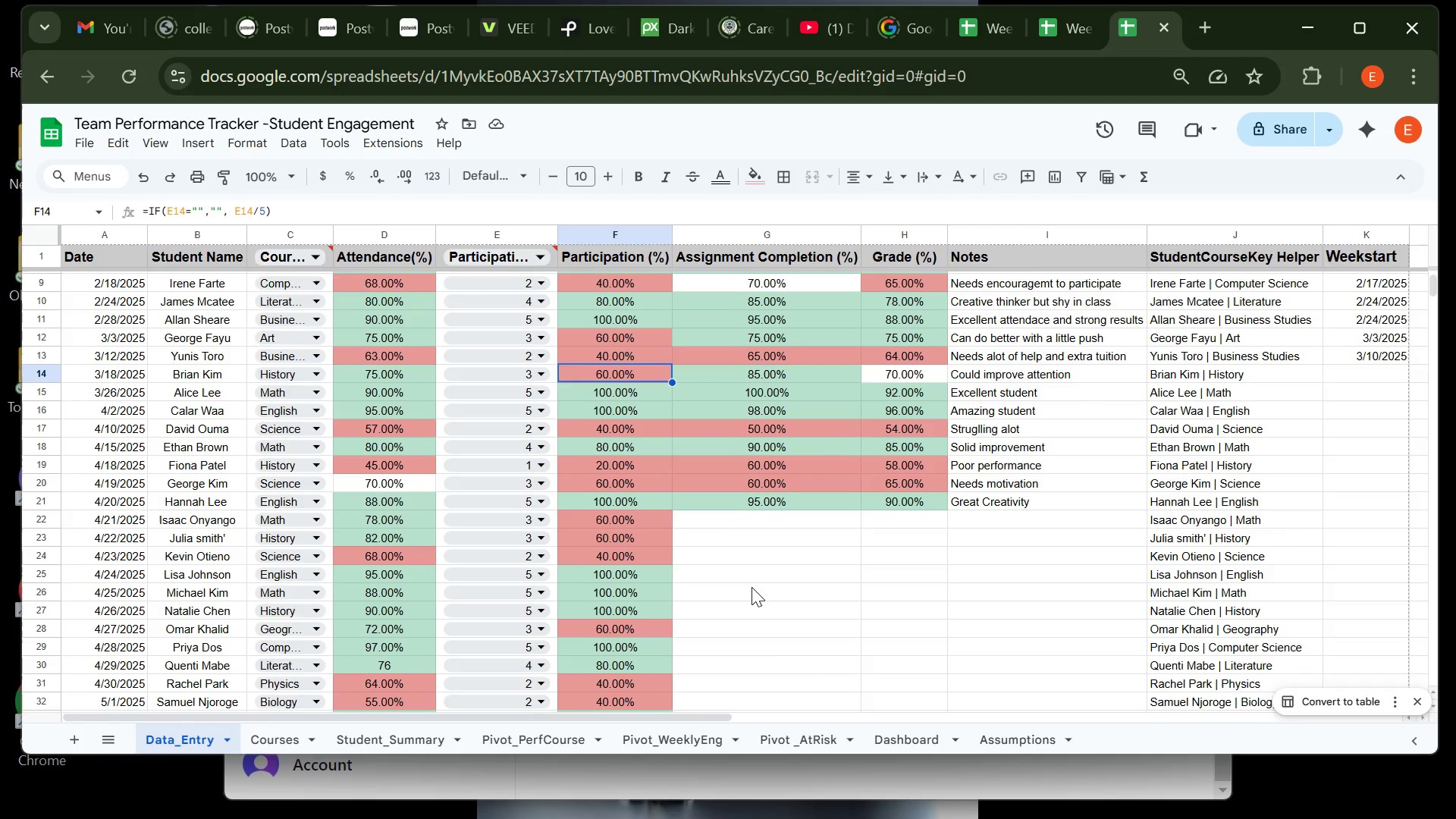 
wait(14.26)
 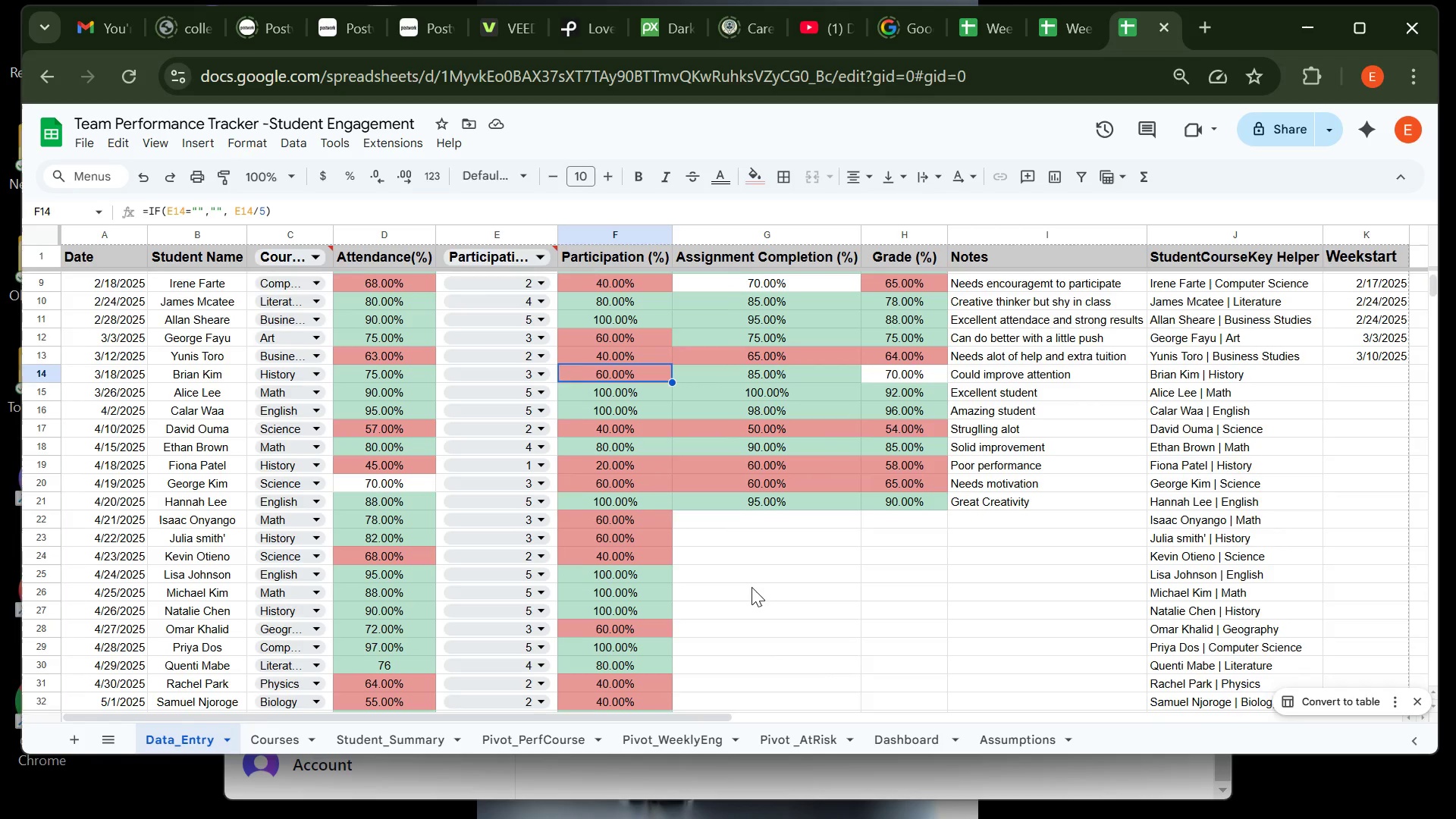 
left_click([1382, 307])
 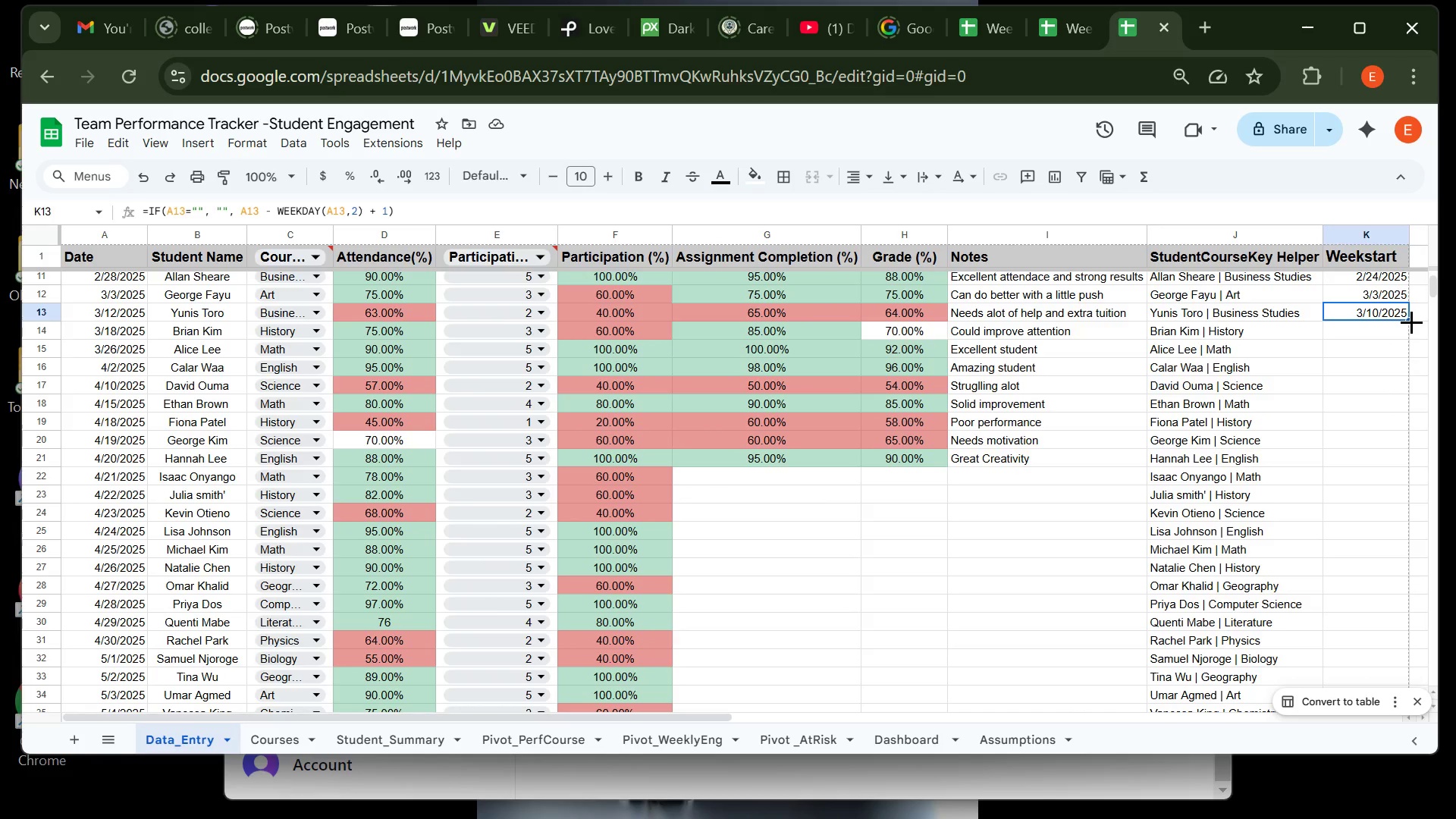 
left_click([1411, 322])
 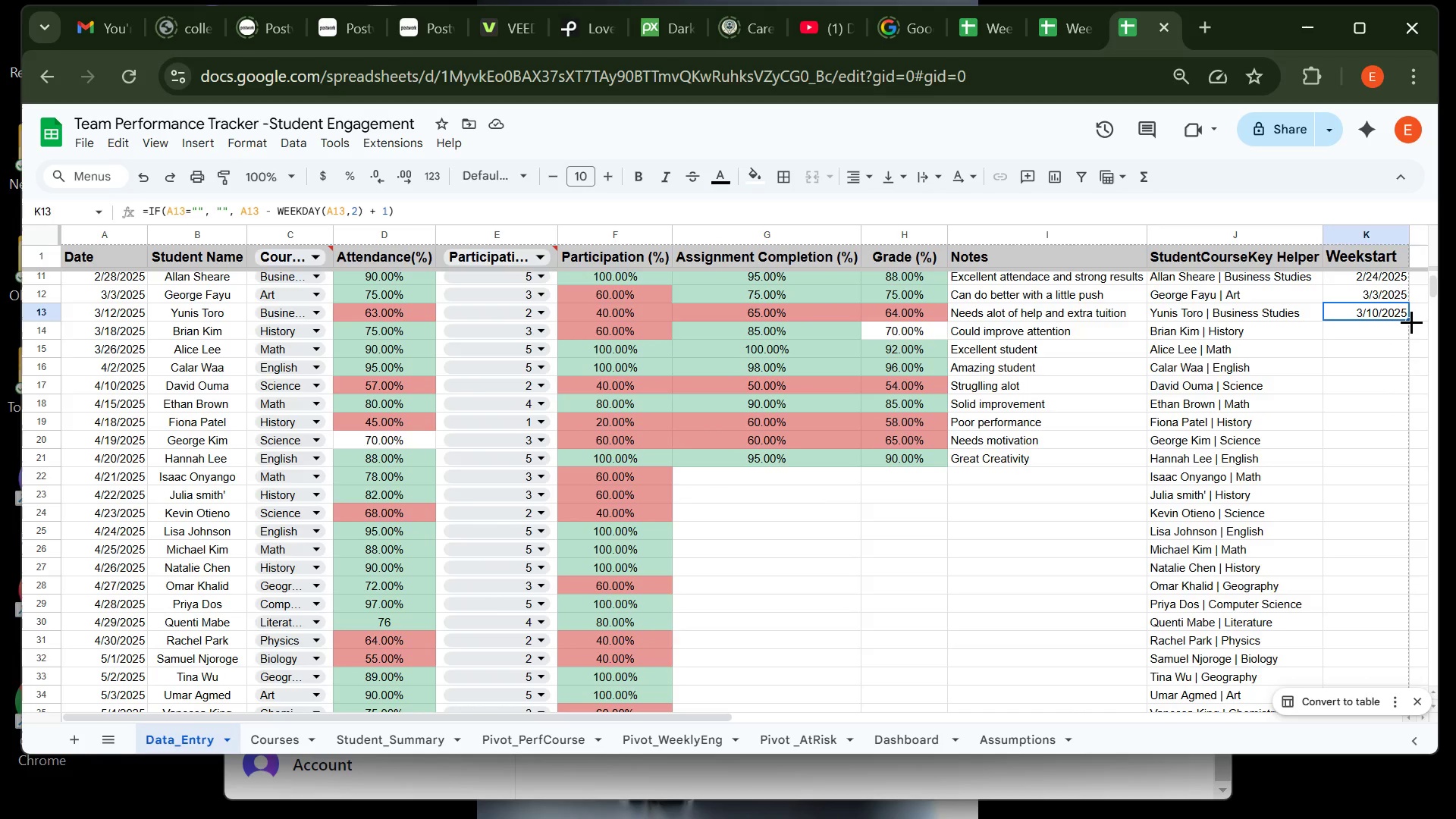 
double_click([1411, 322])
 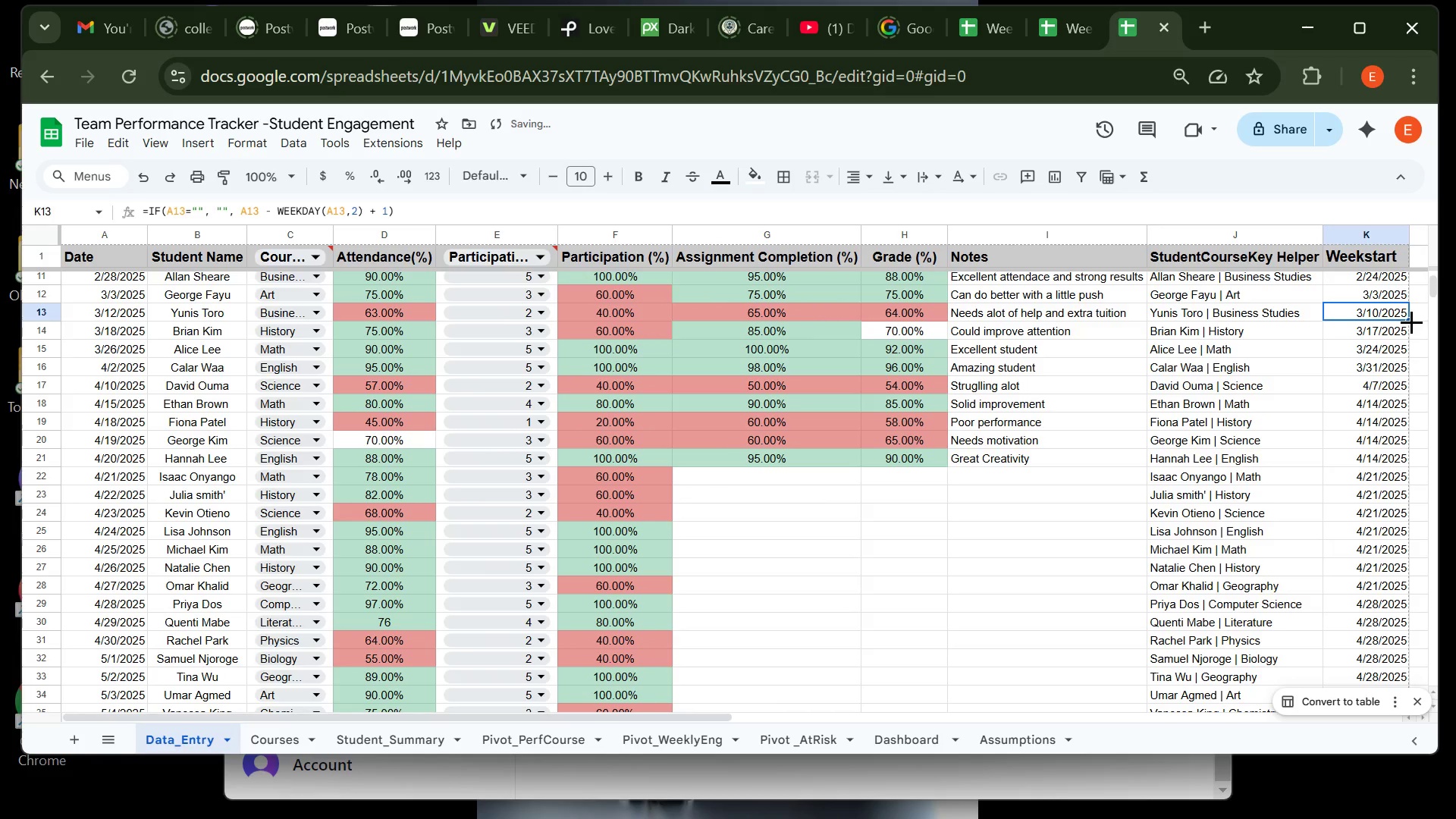 
mouse_move([1311, 463])
 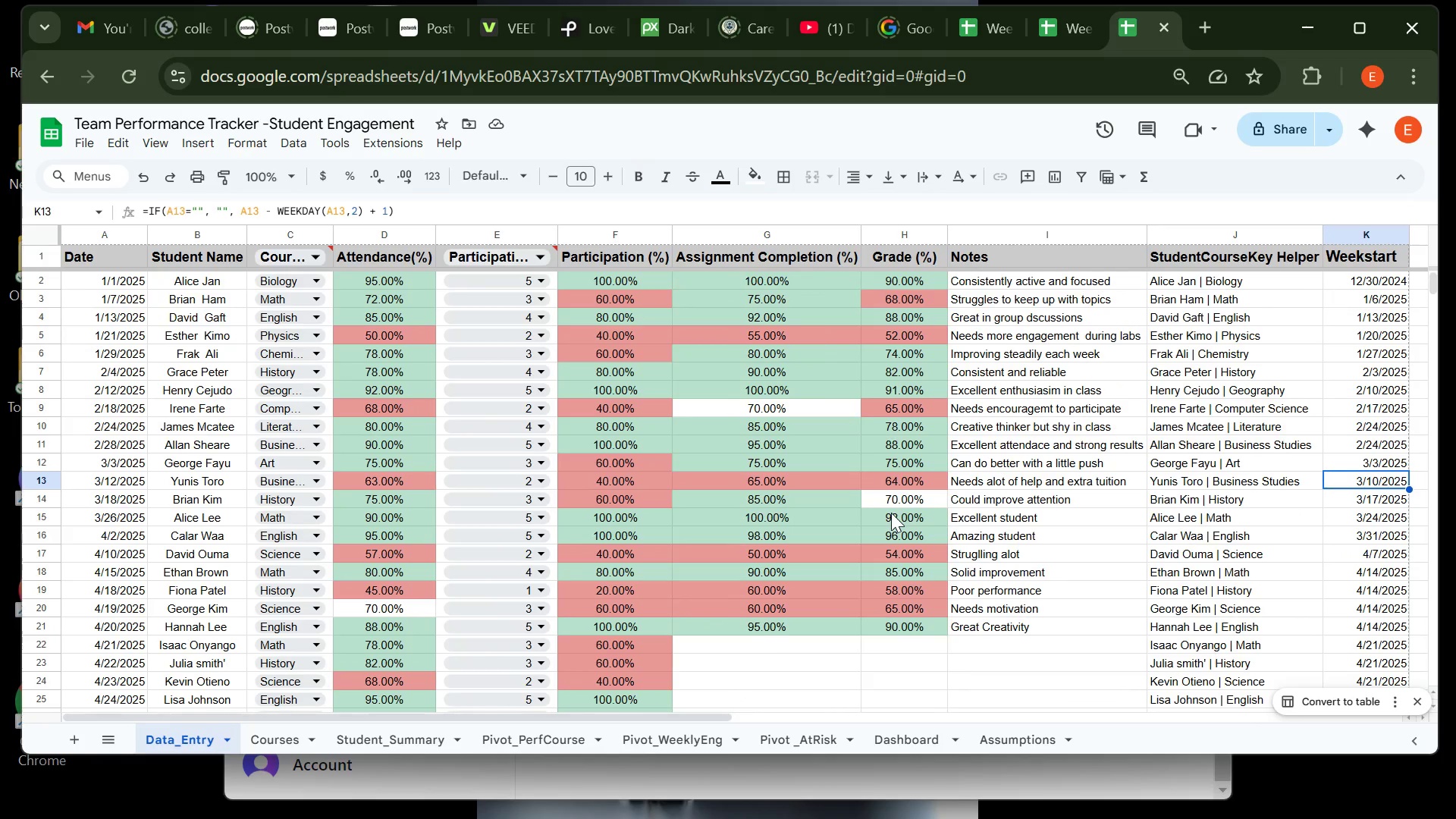 
wait(6.96)
 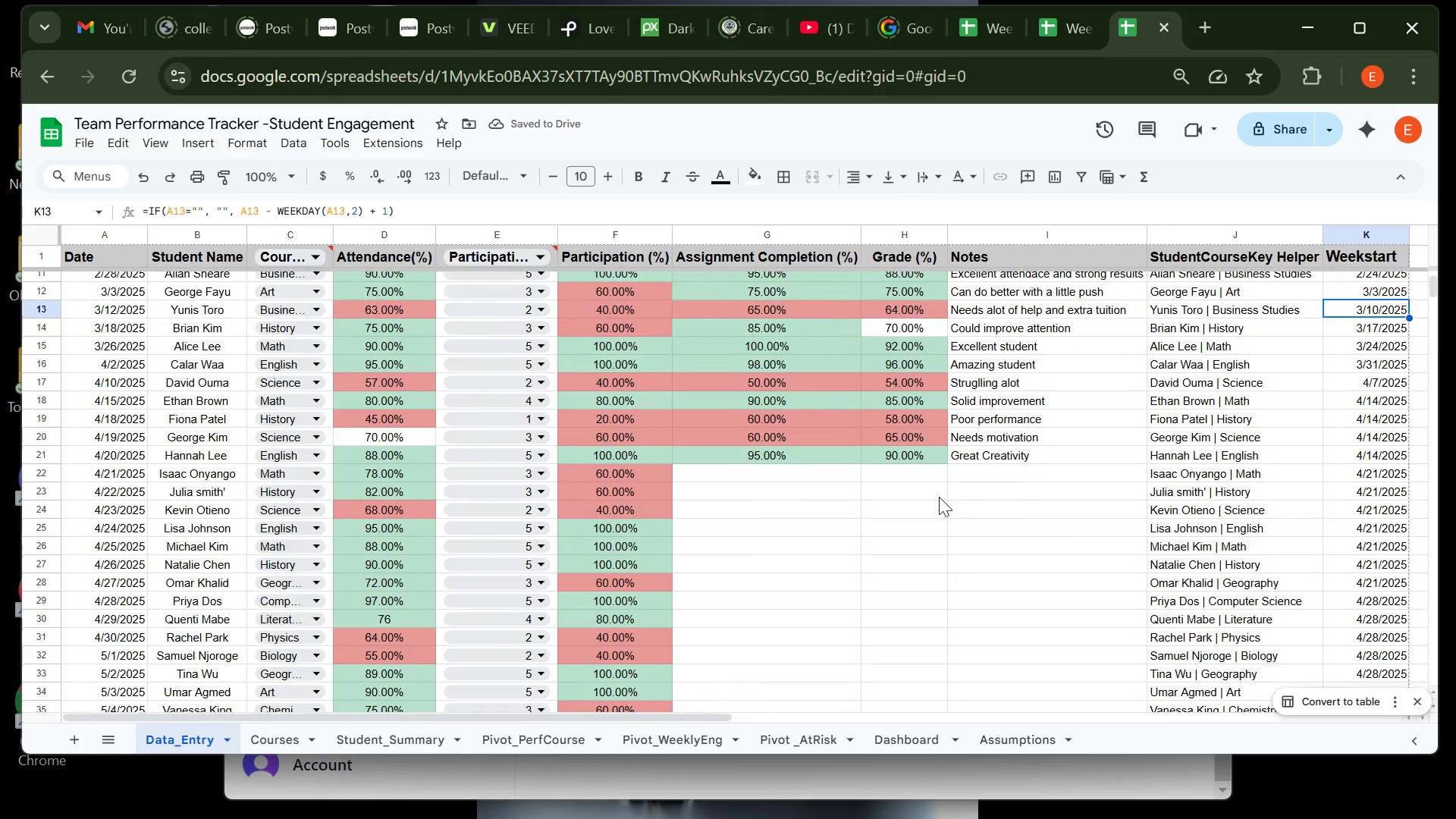 
left_click([694, 551])
 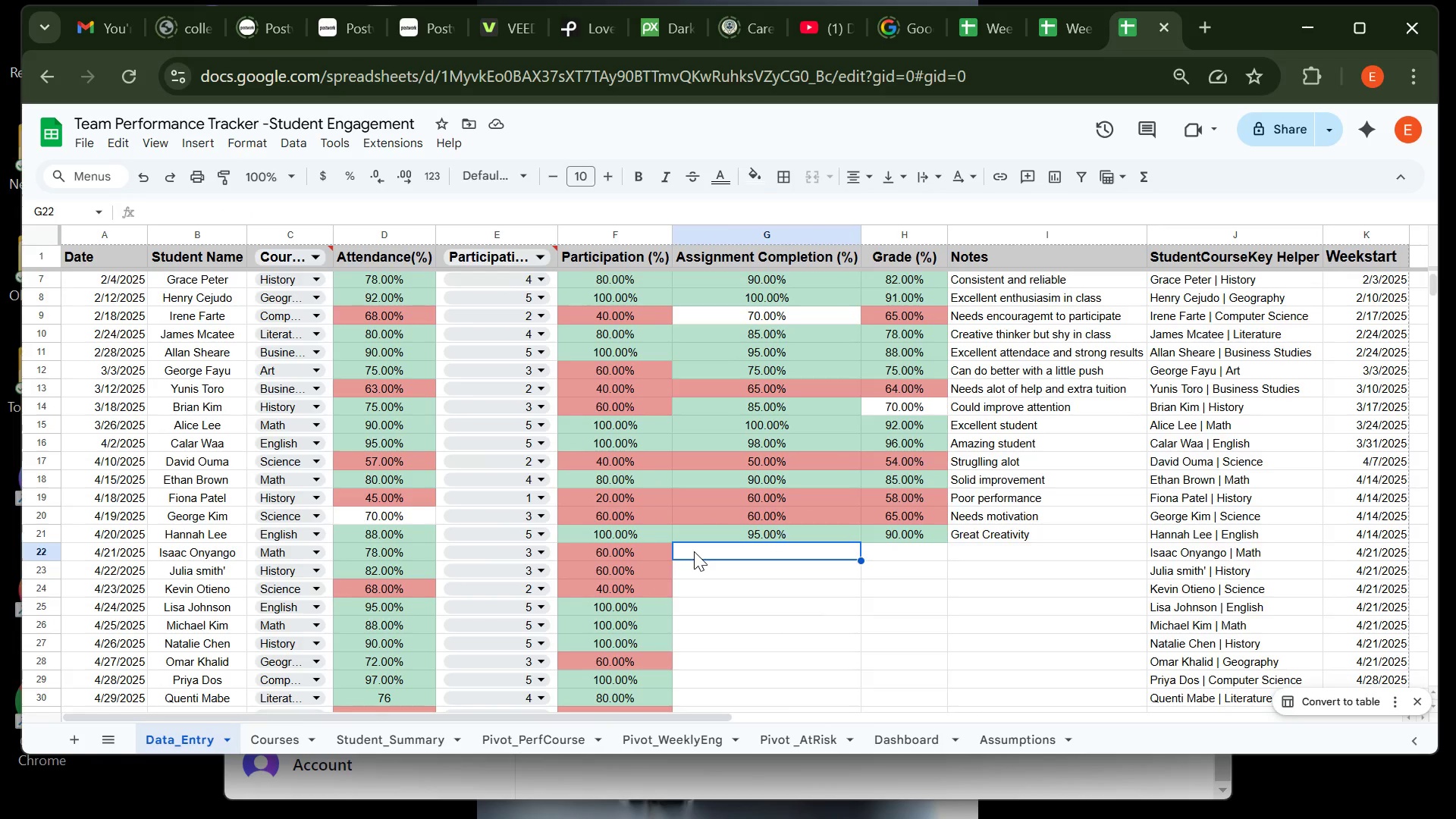 
wait(7.65)
 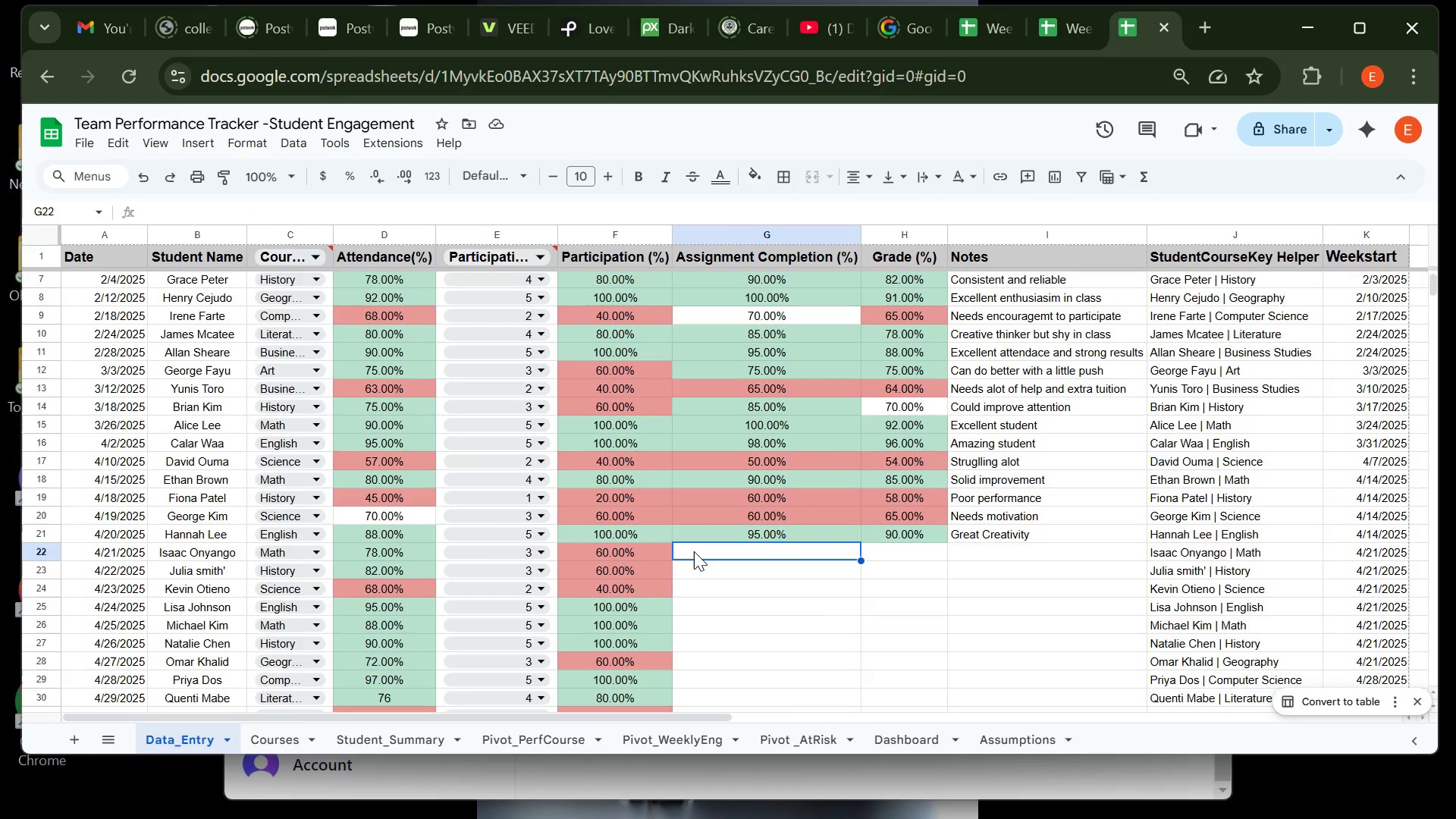 
type(50)
 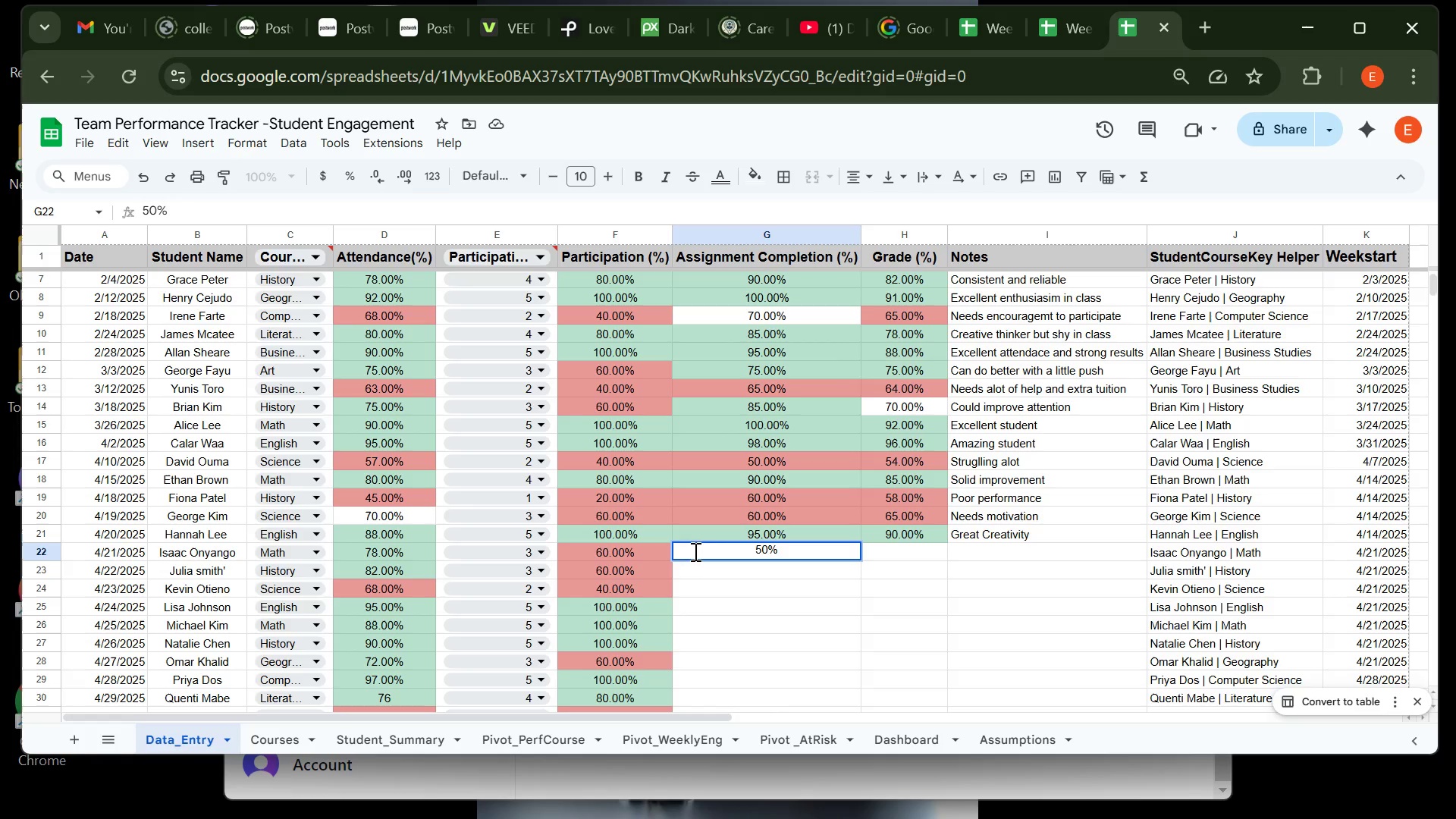 
key(Enter)
 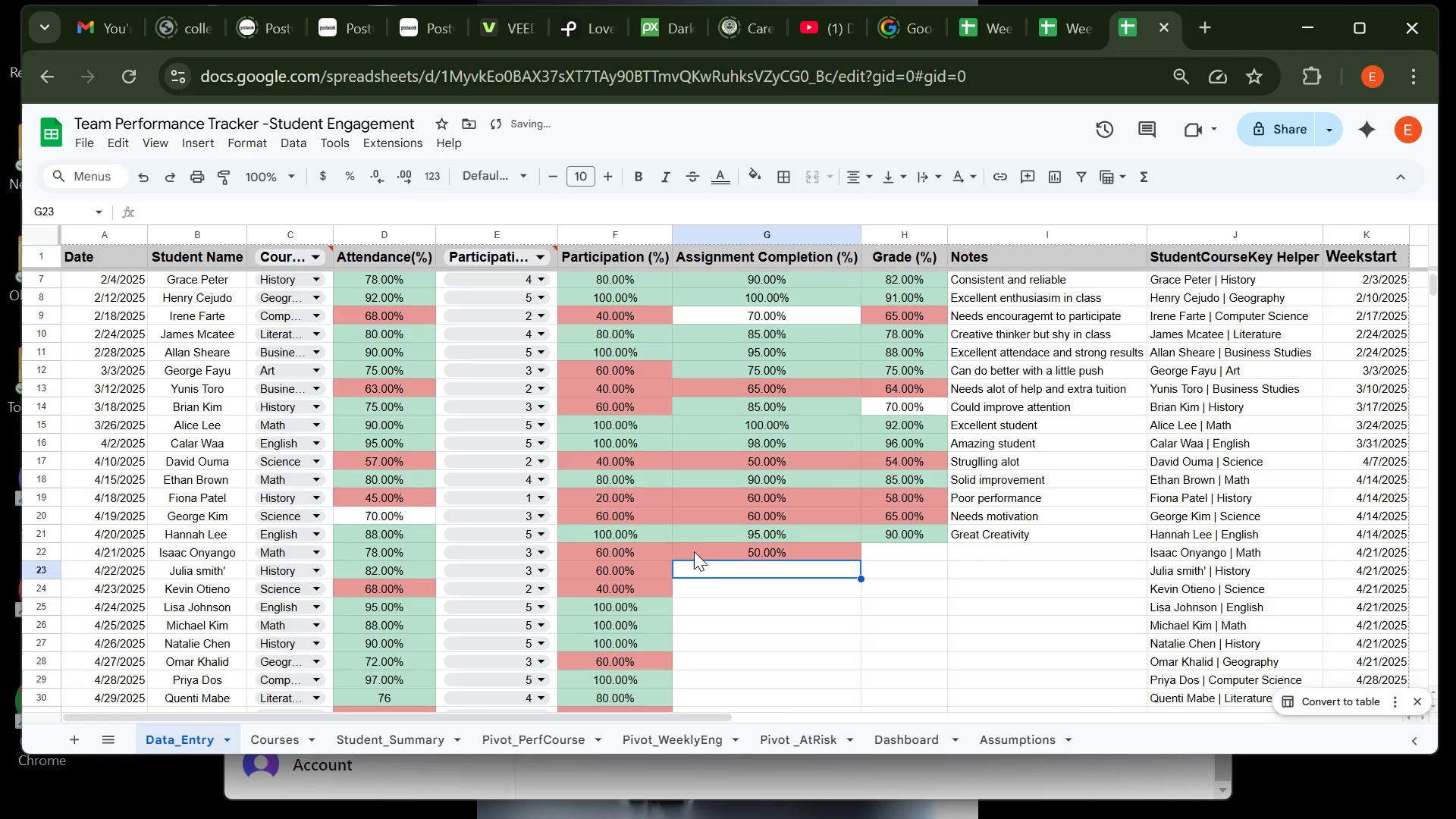 
type(55)
 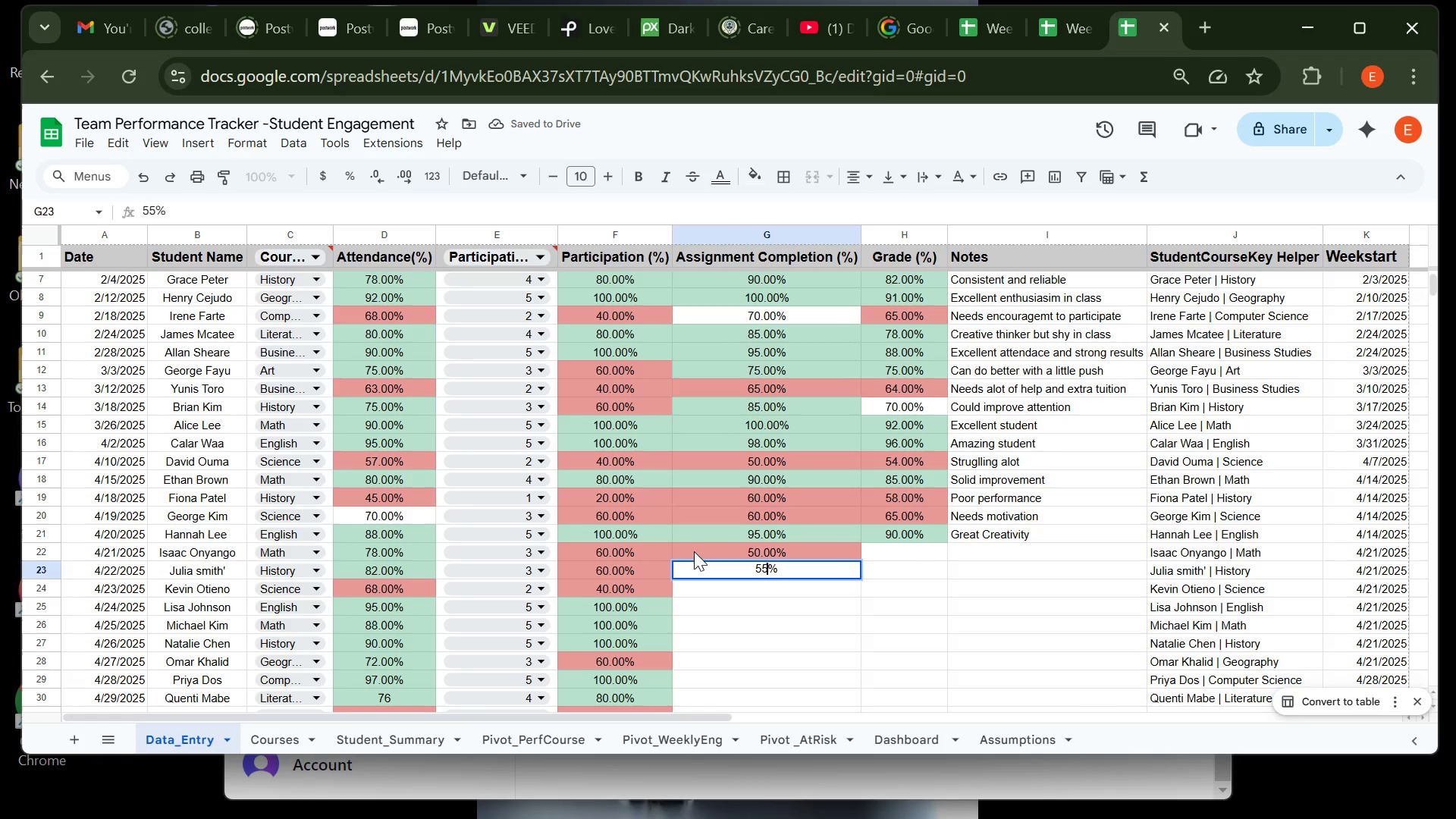 
key(Enter)
 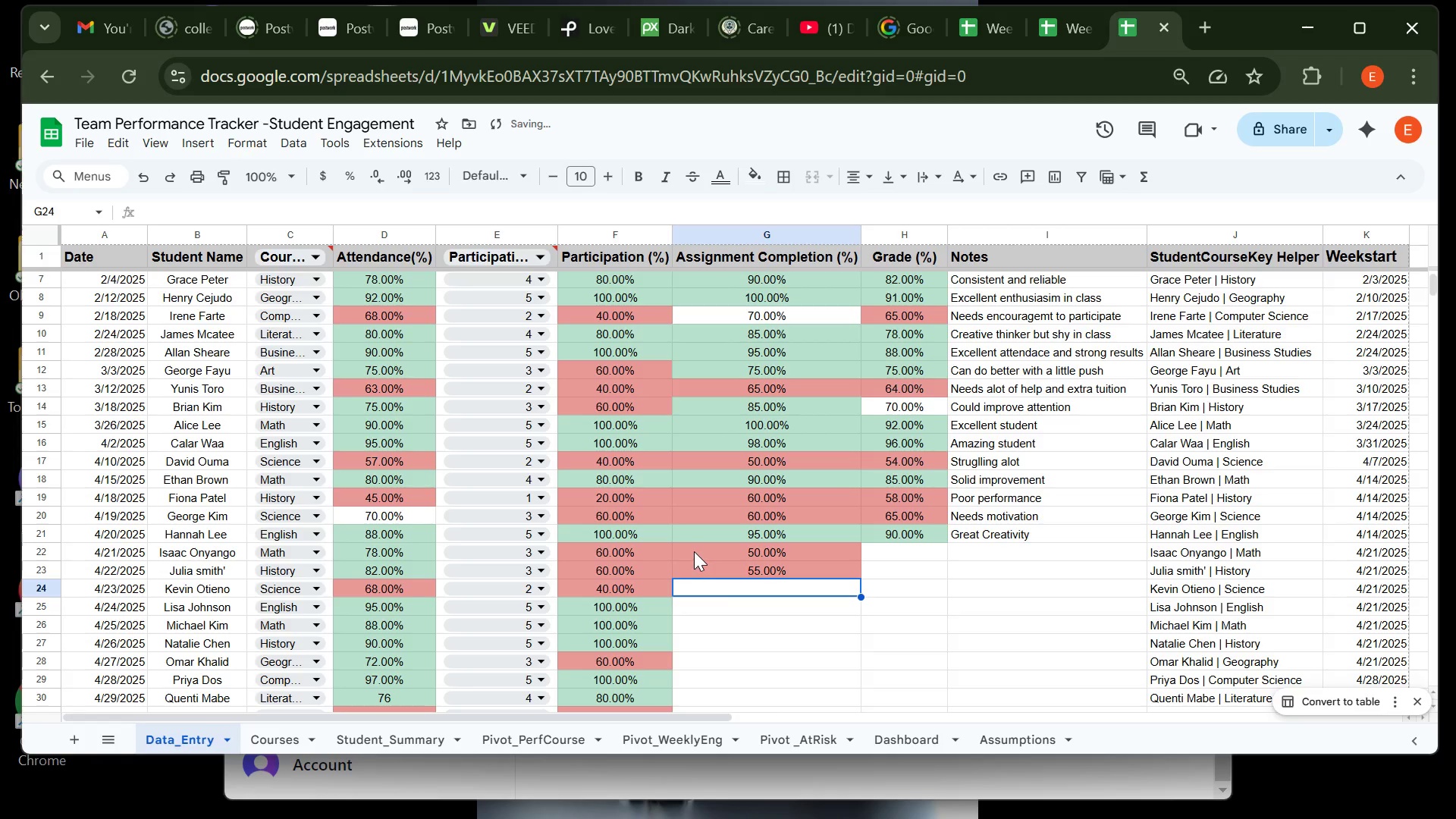 
type(40)
 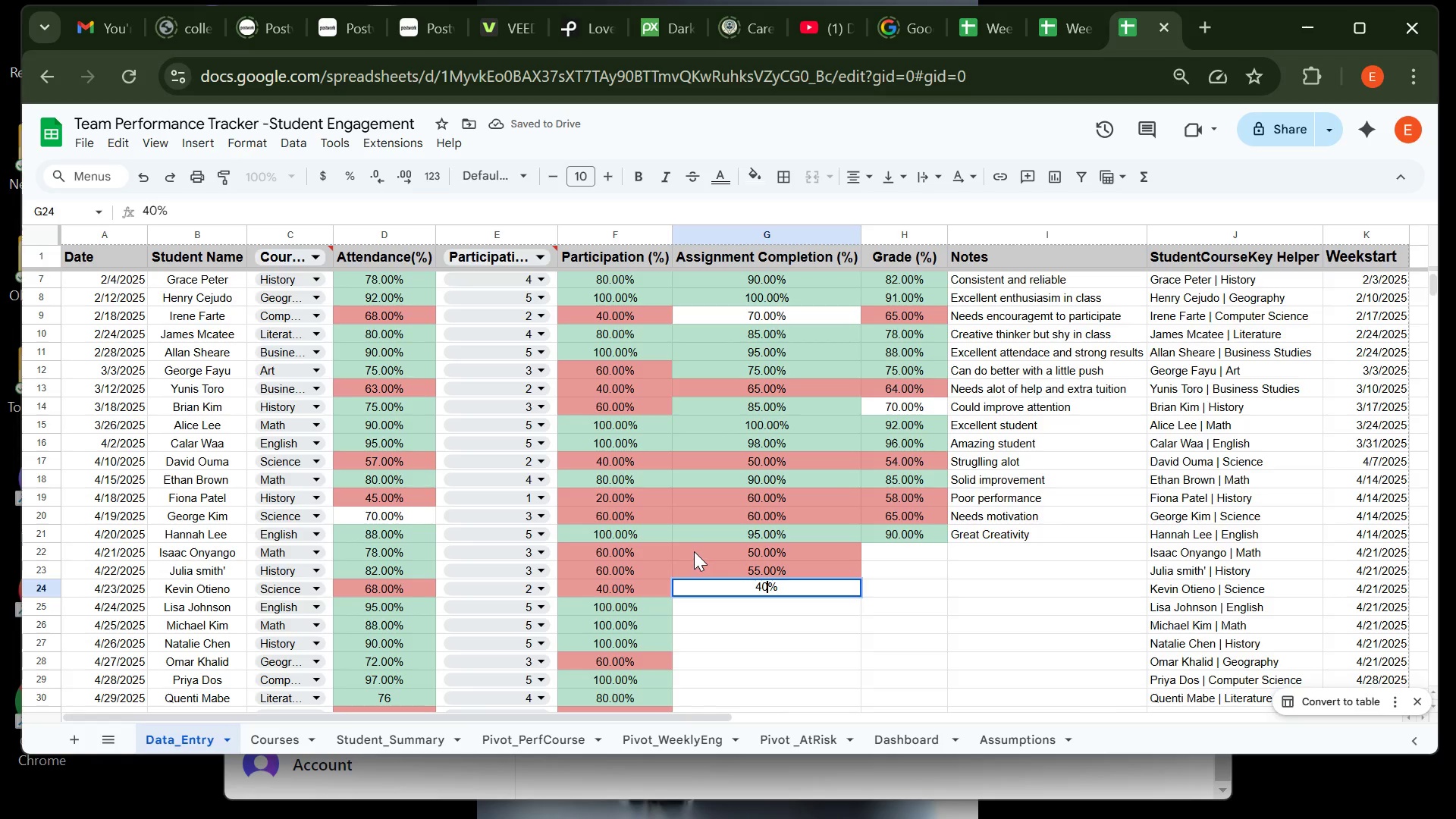 
key(Enter)
 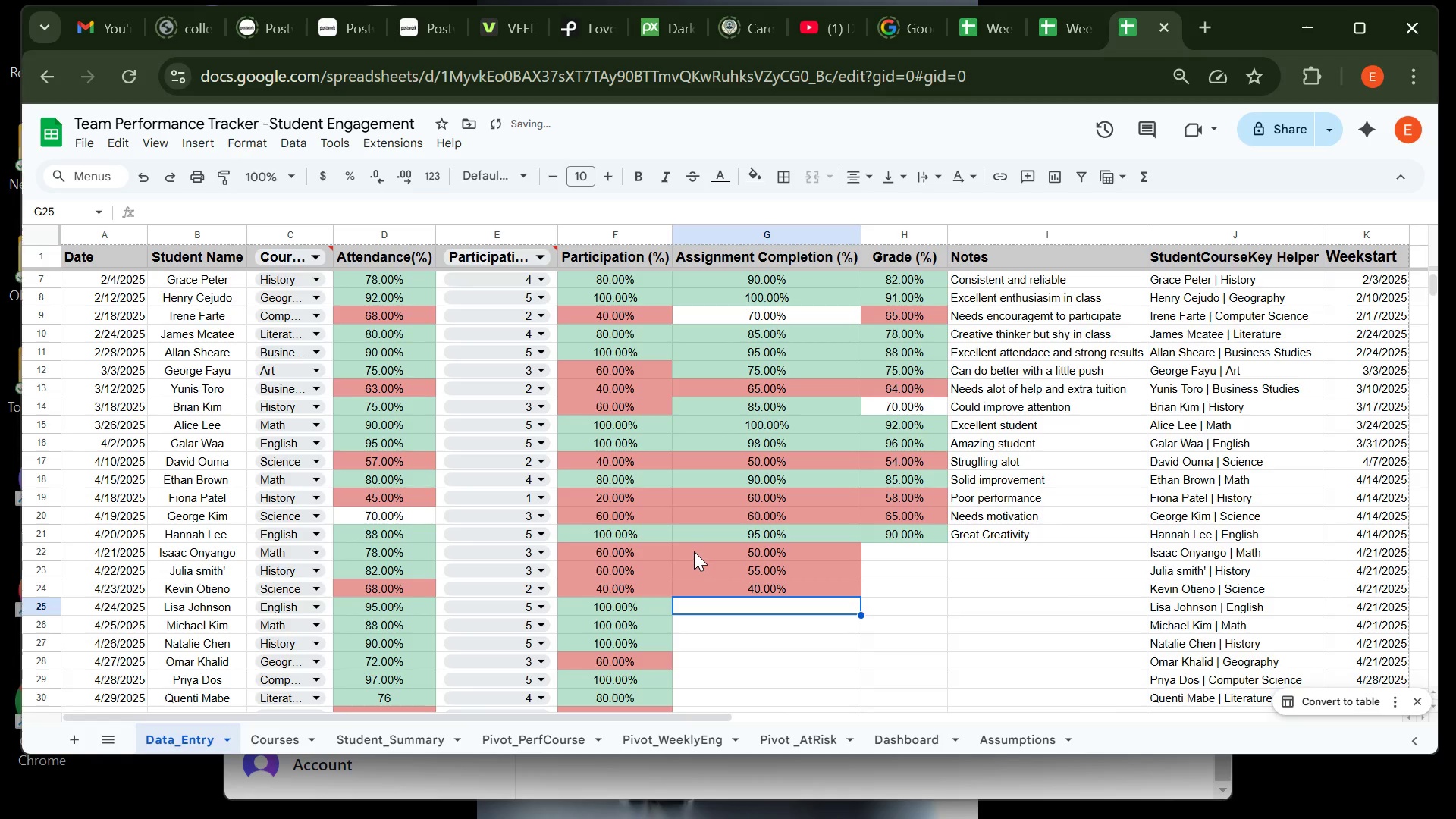 
type(98)
 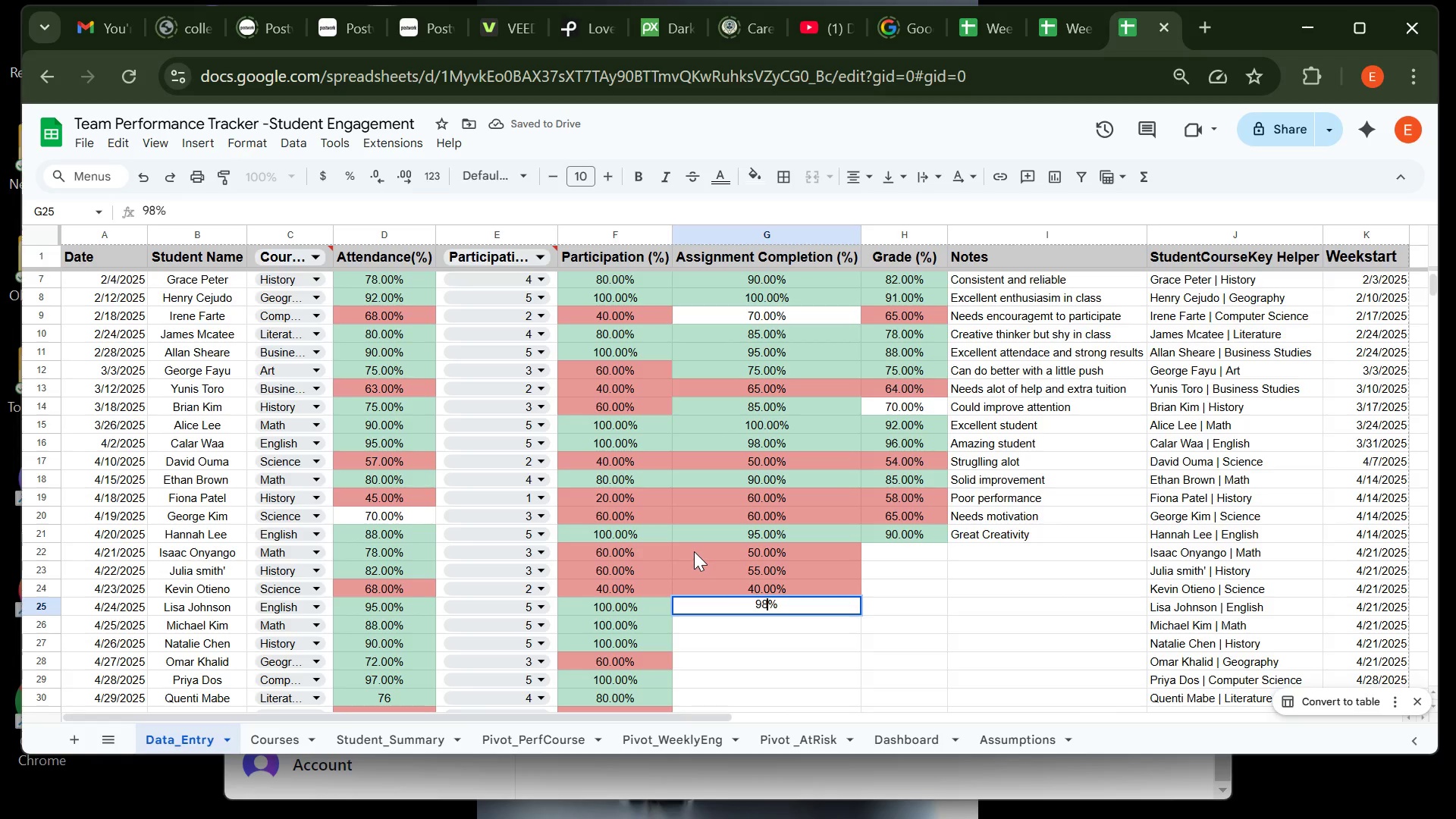 
key(Enter)
 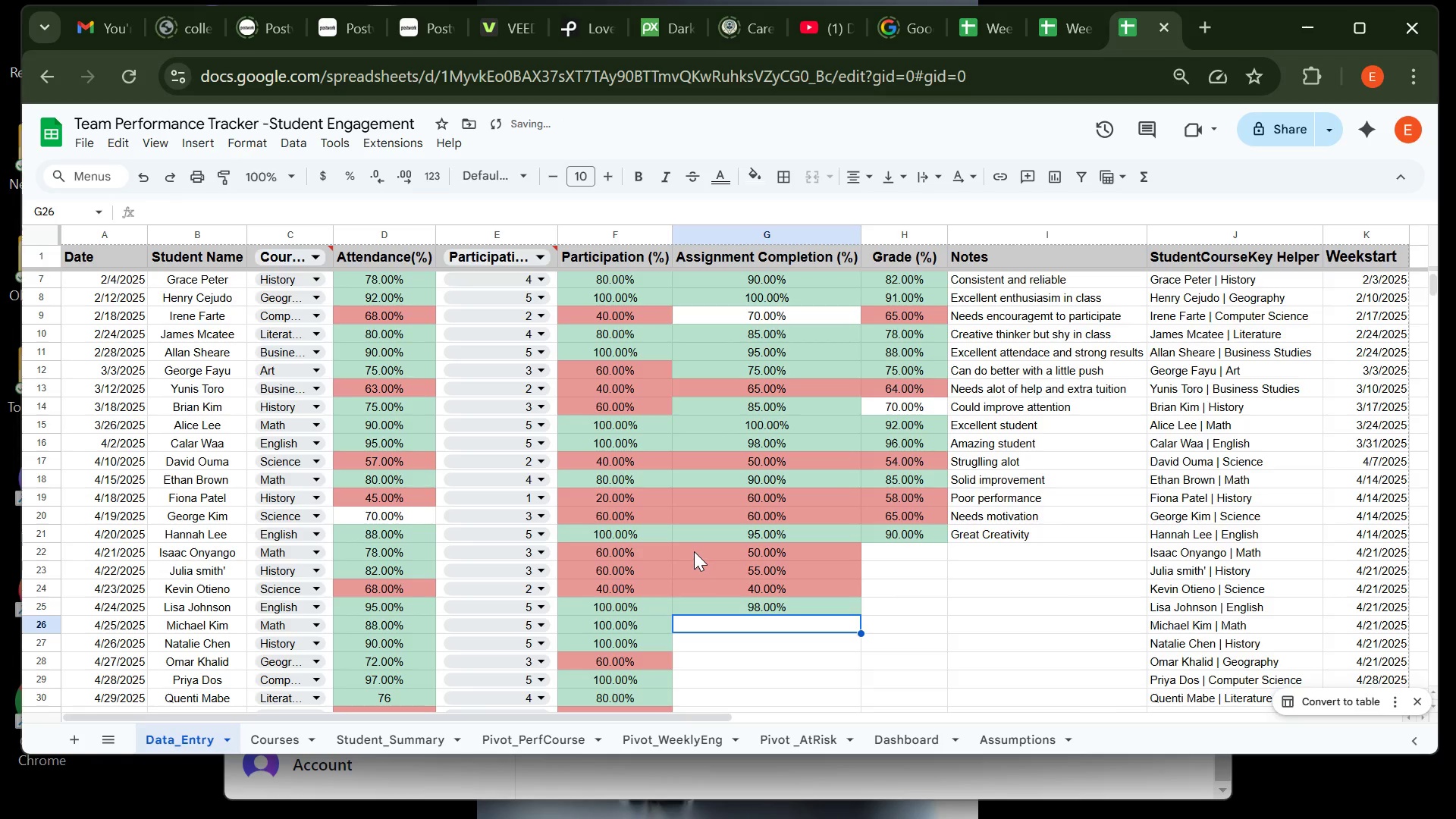 
type(100)
 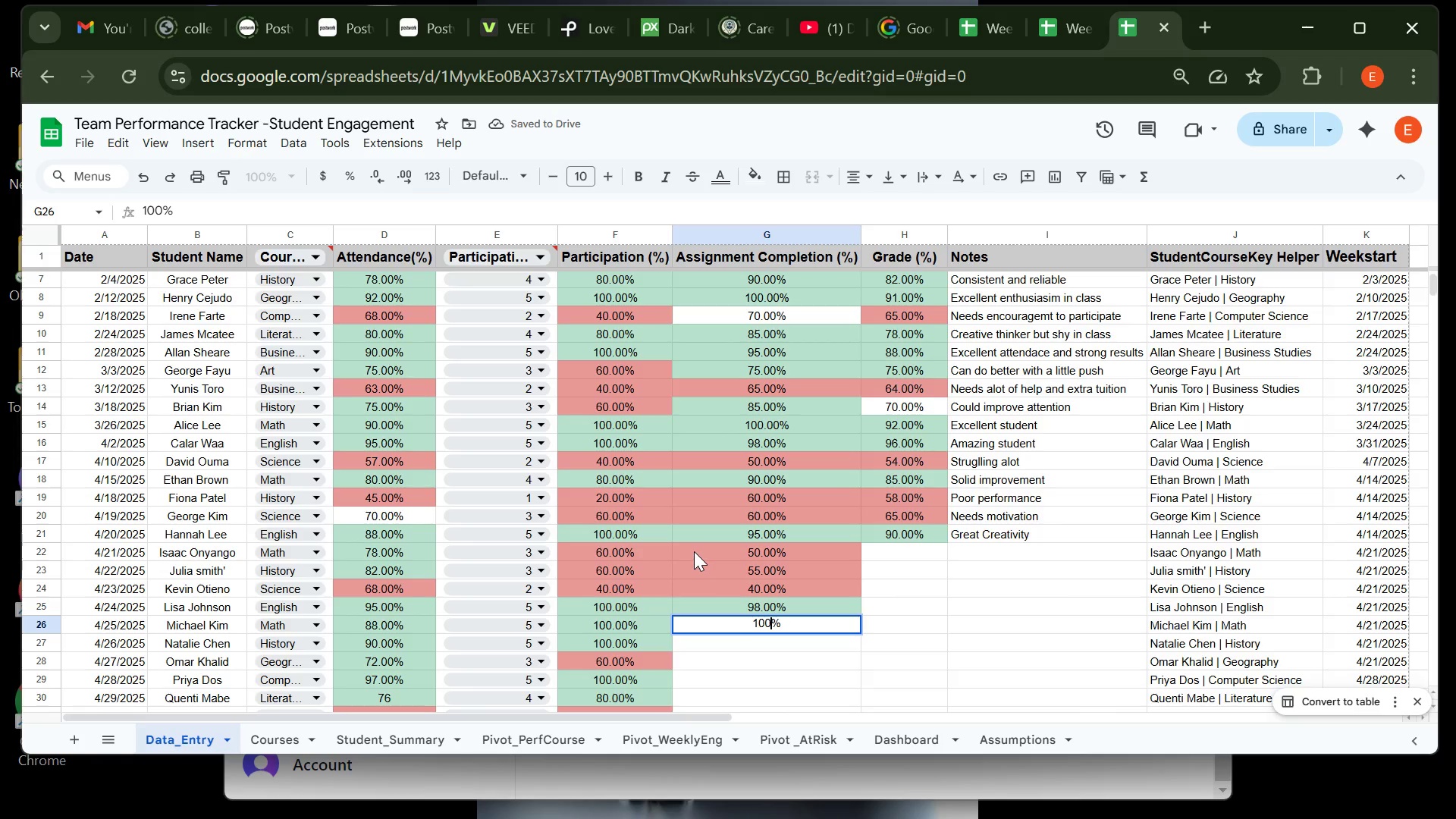 
key(Enter)
 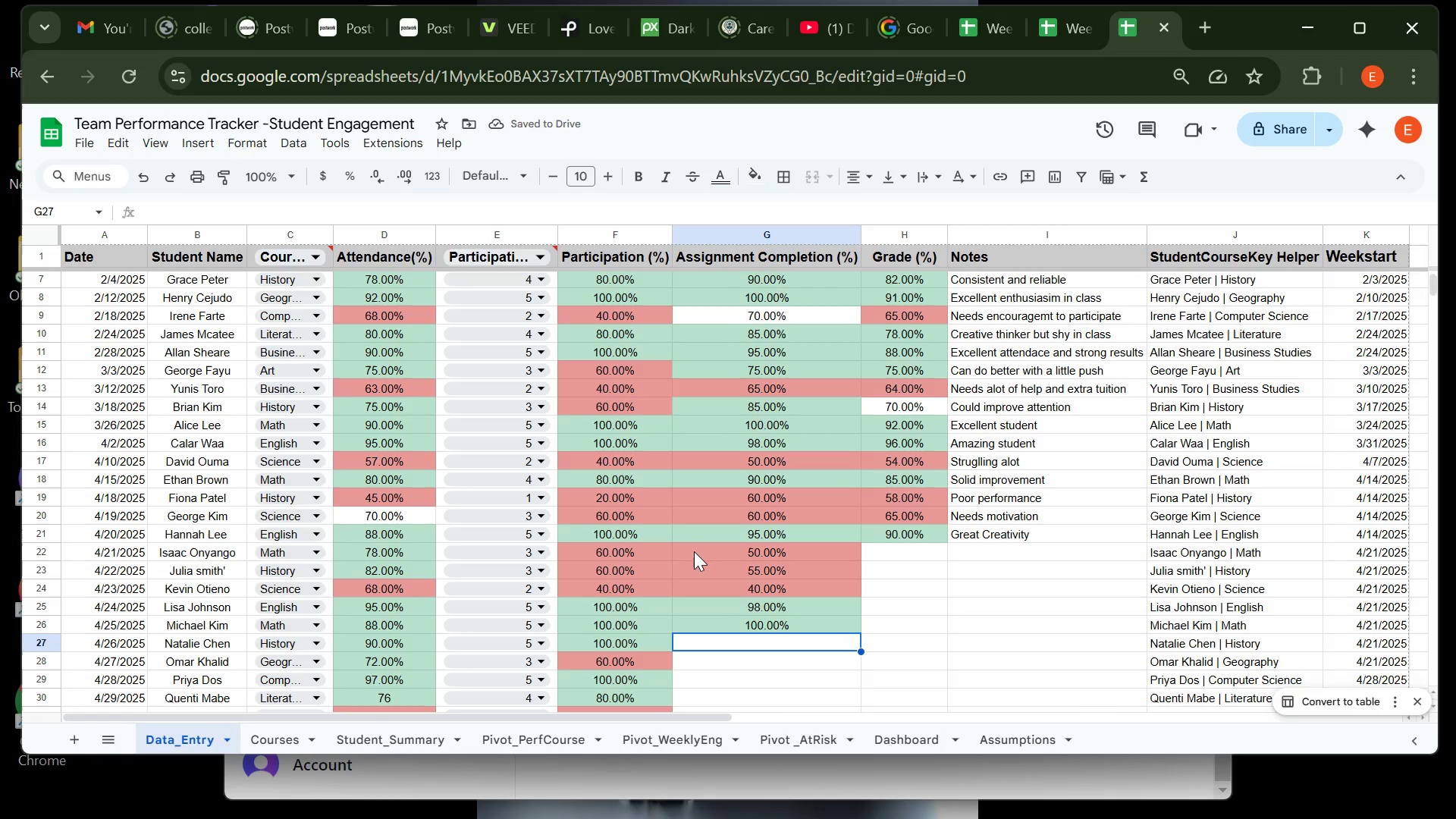 
type(95)
 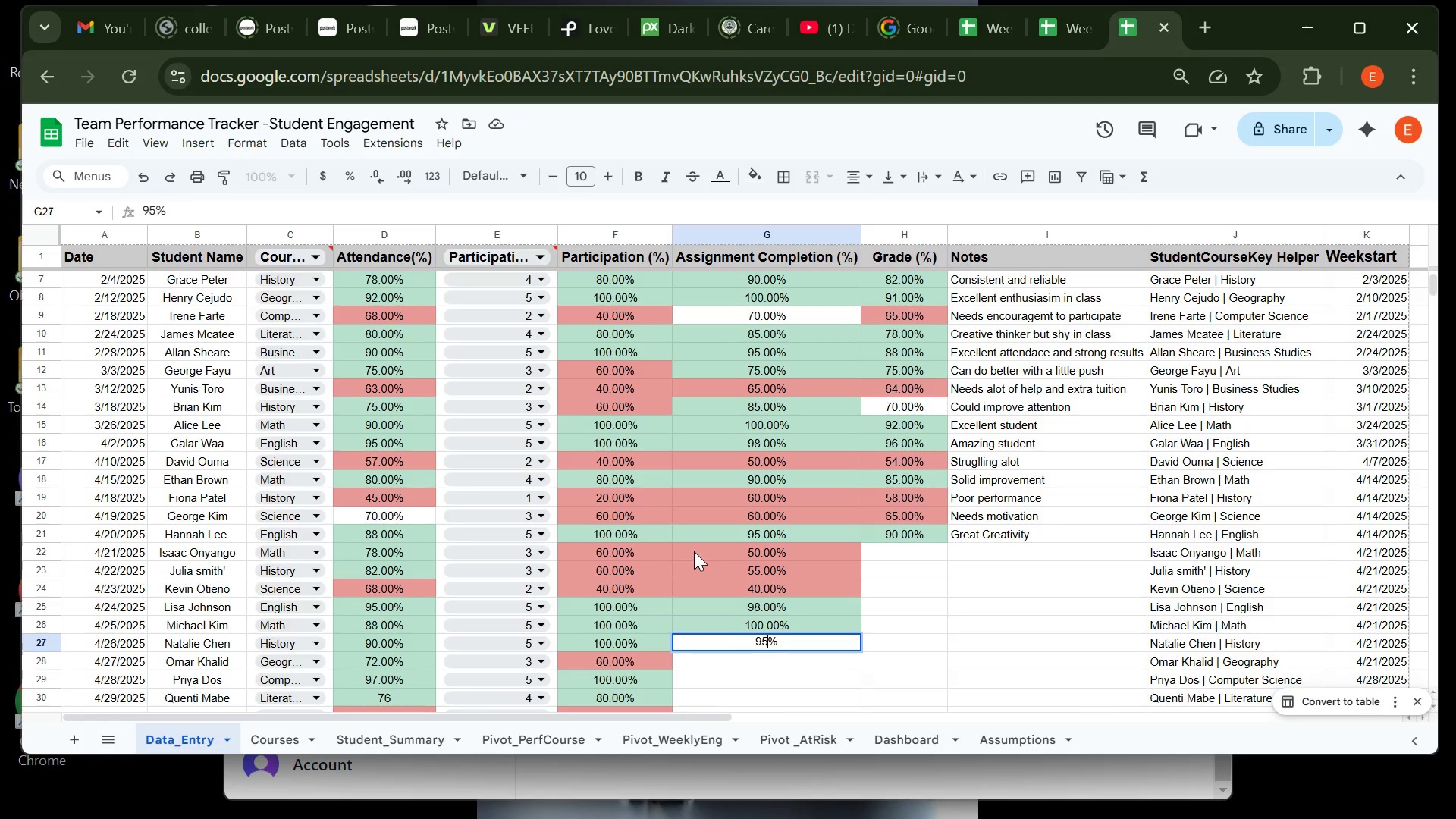 
key(Enter)
 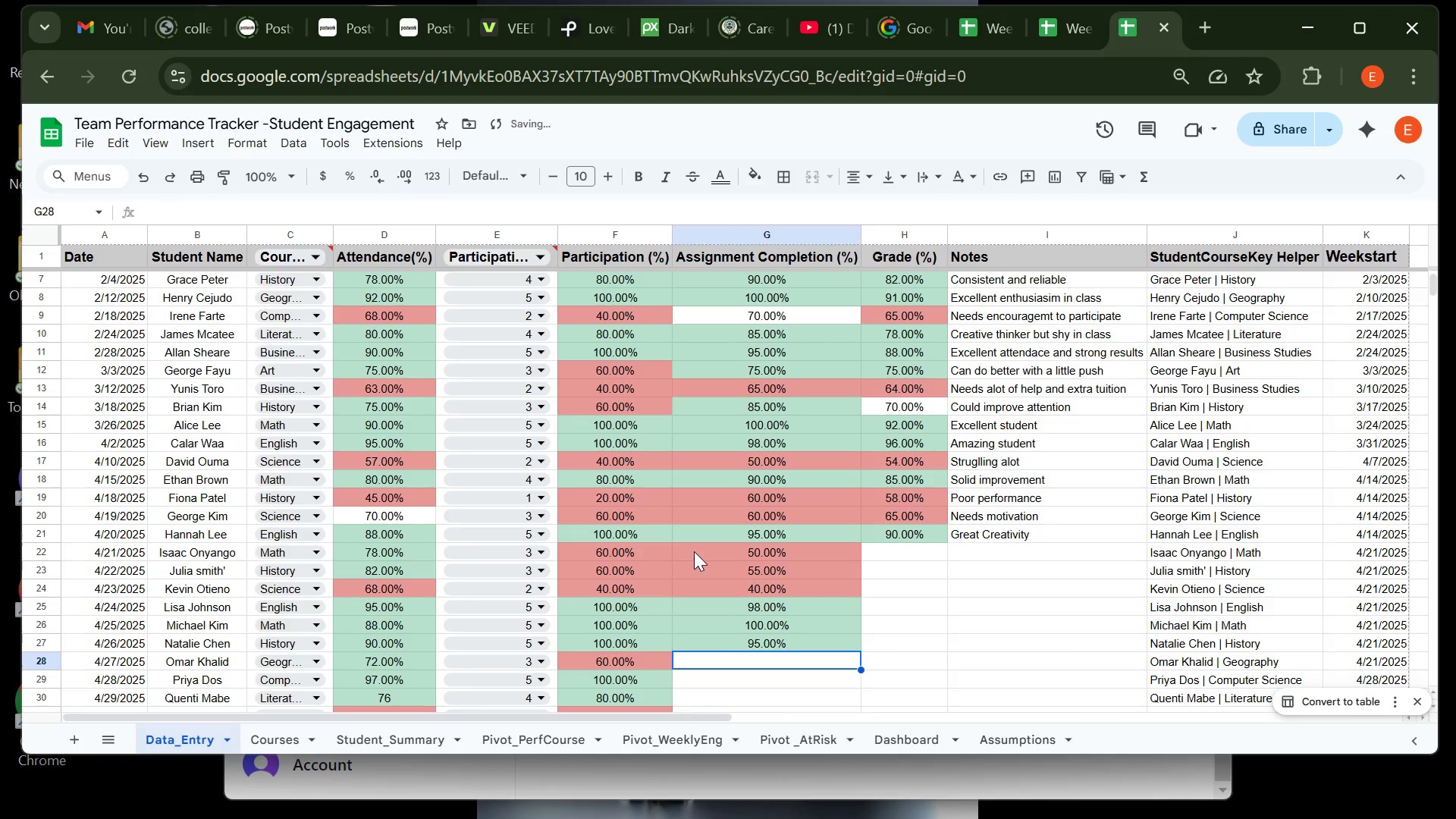 
type(78)
 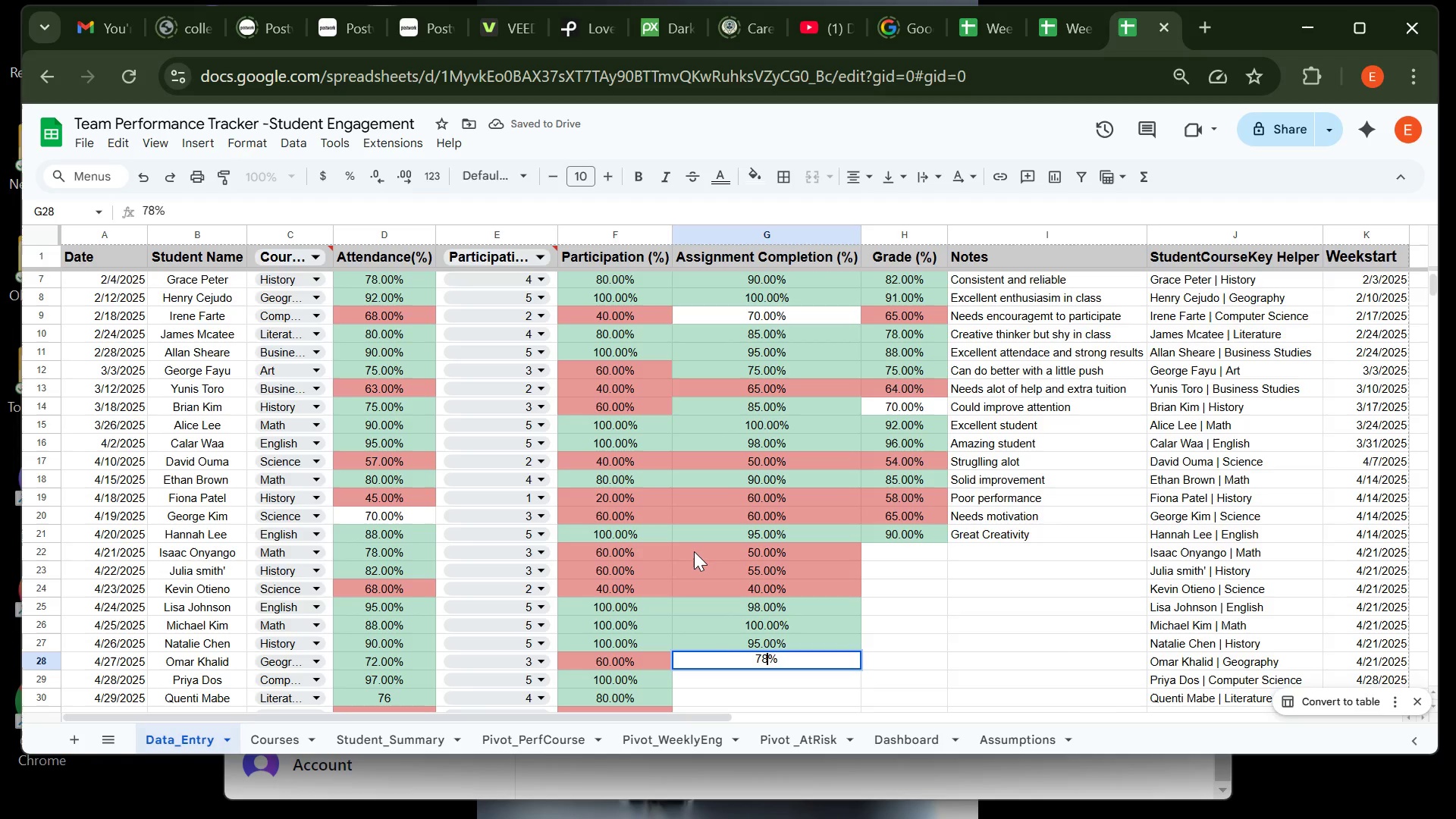 
key(Enter)
 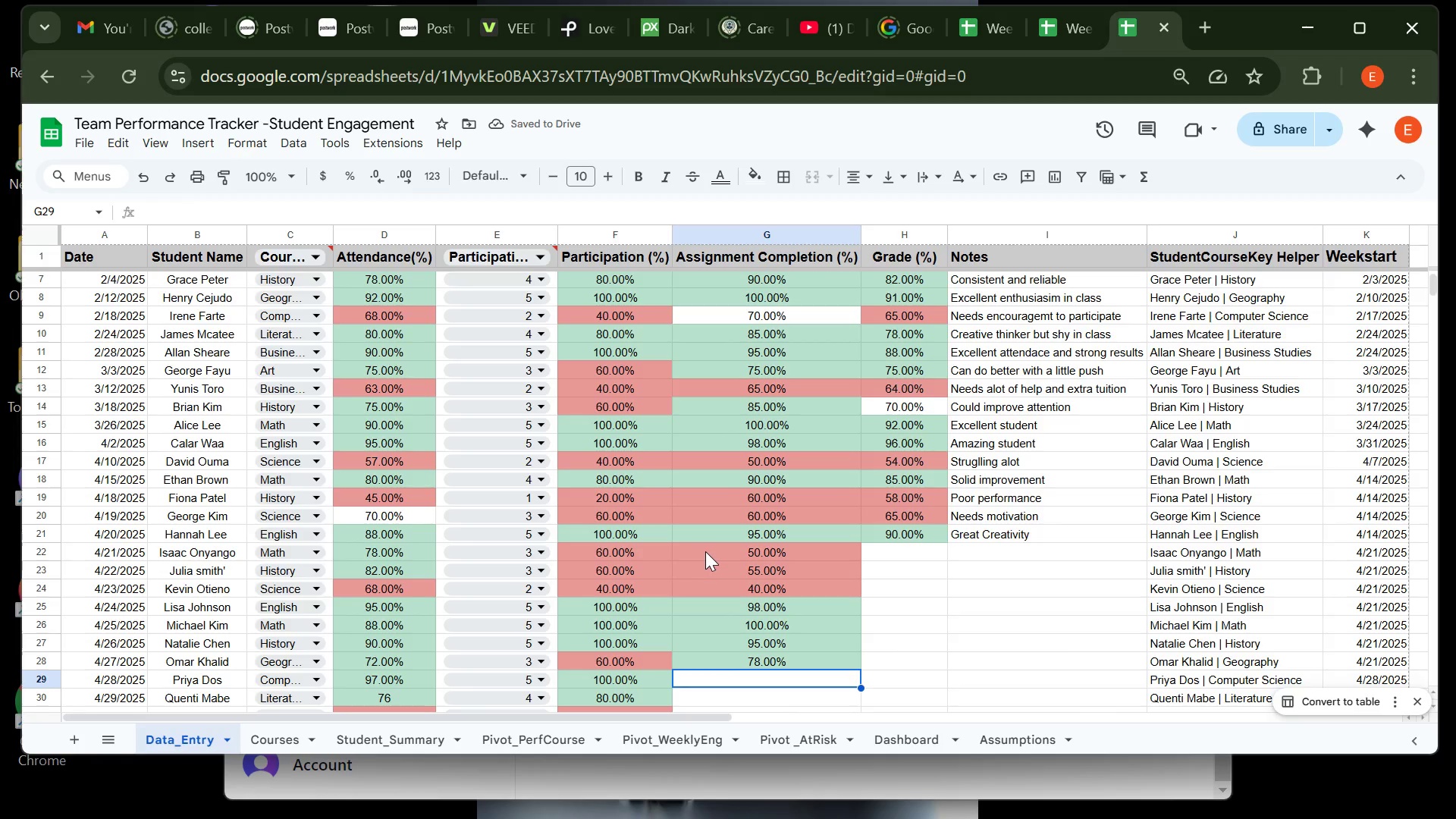 
left_click([723, 565])
 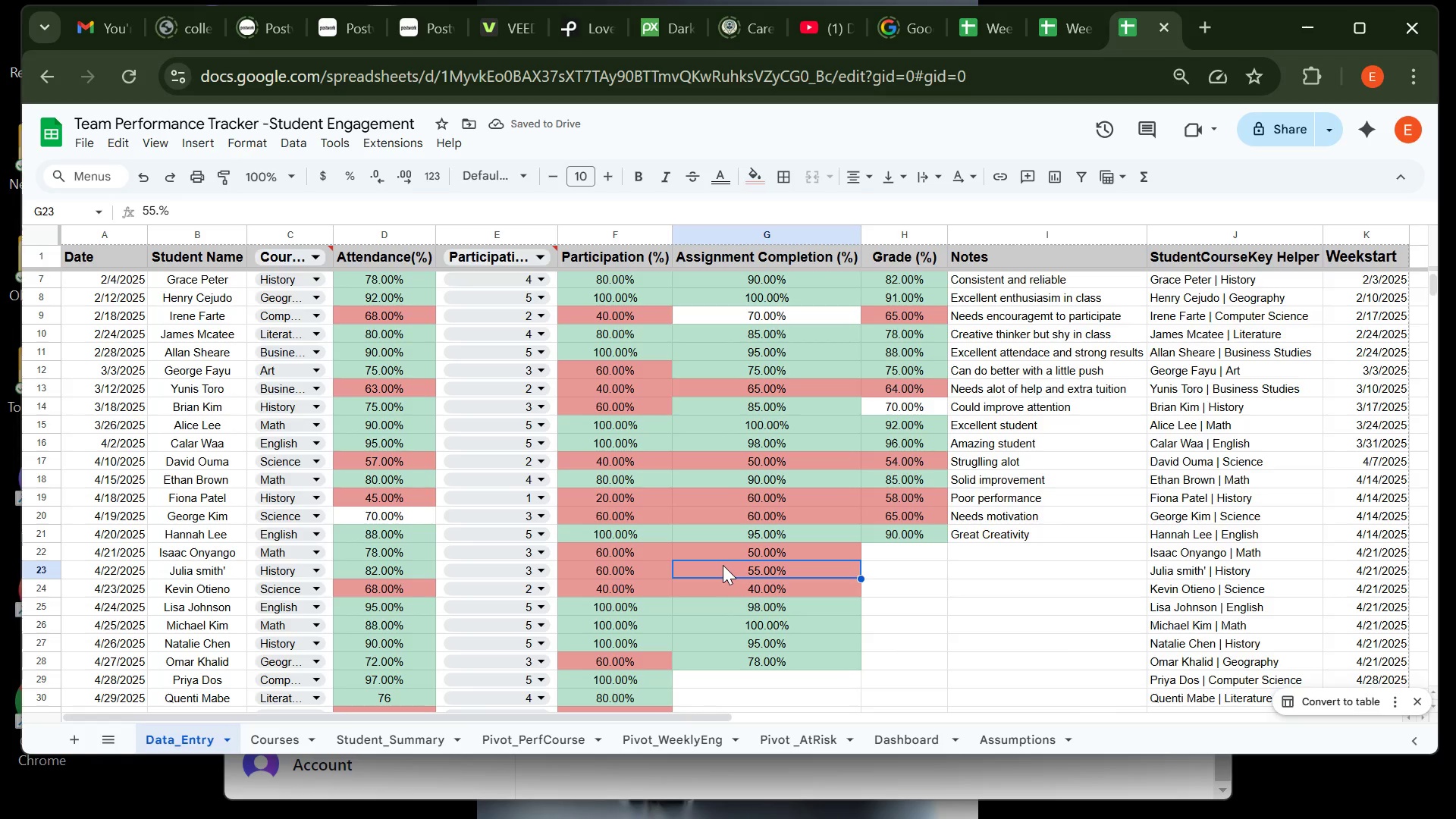 
key(Enter)
 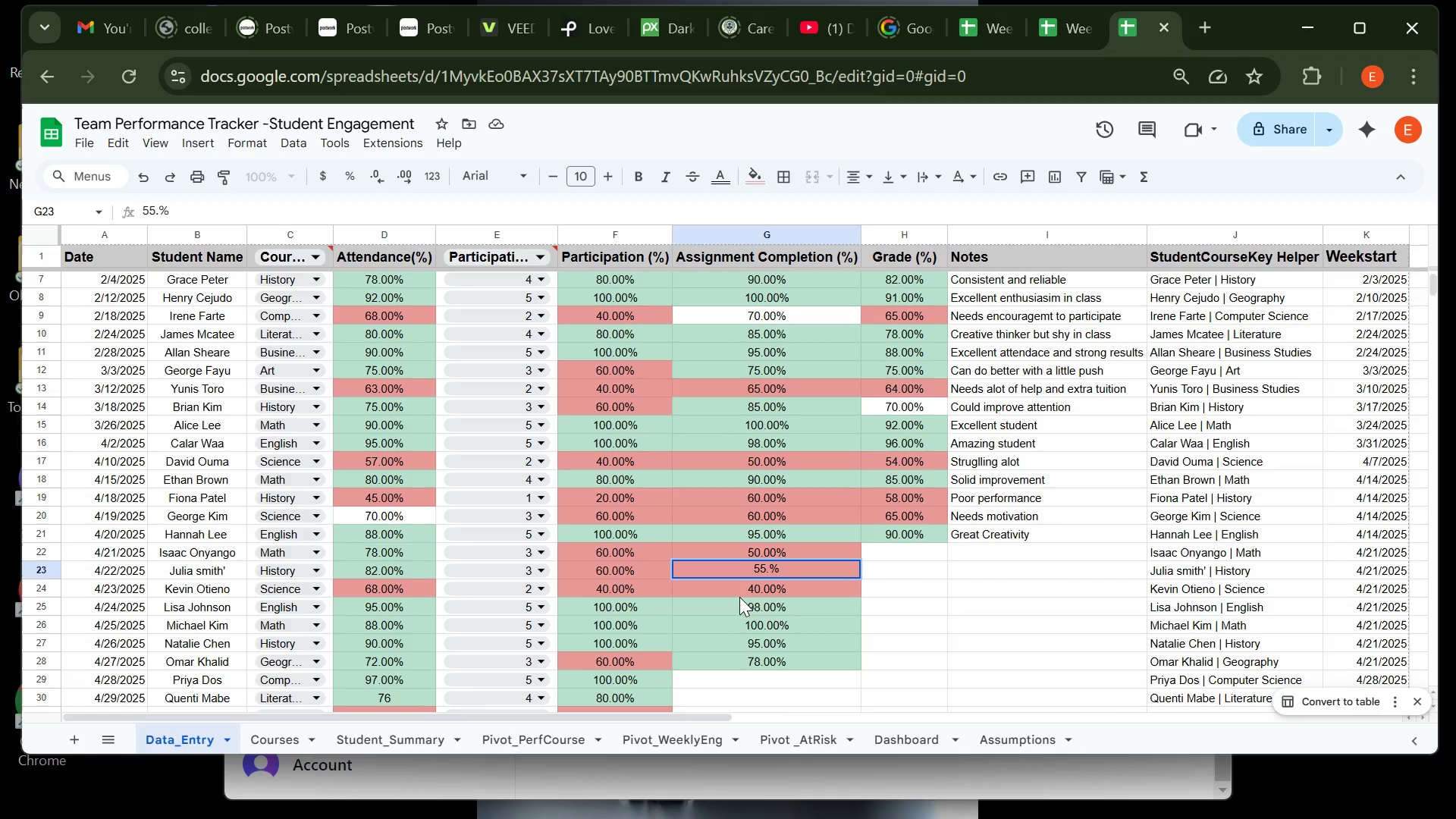 
wait(5.19)
 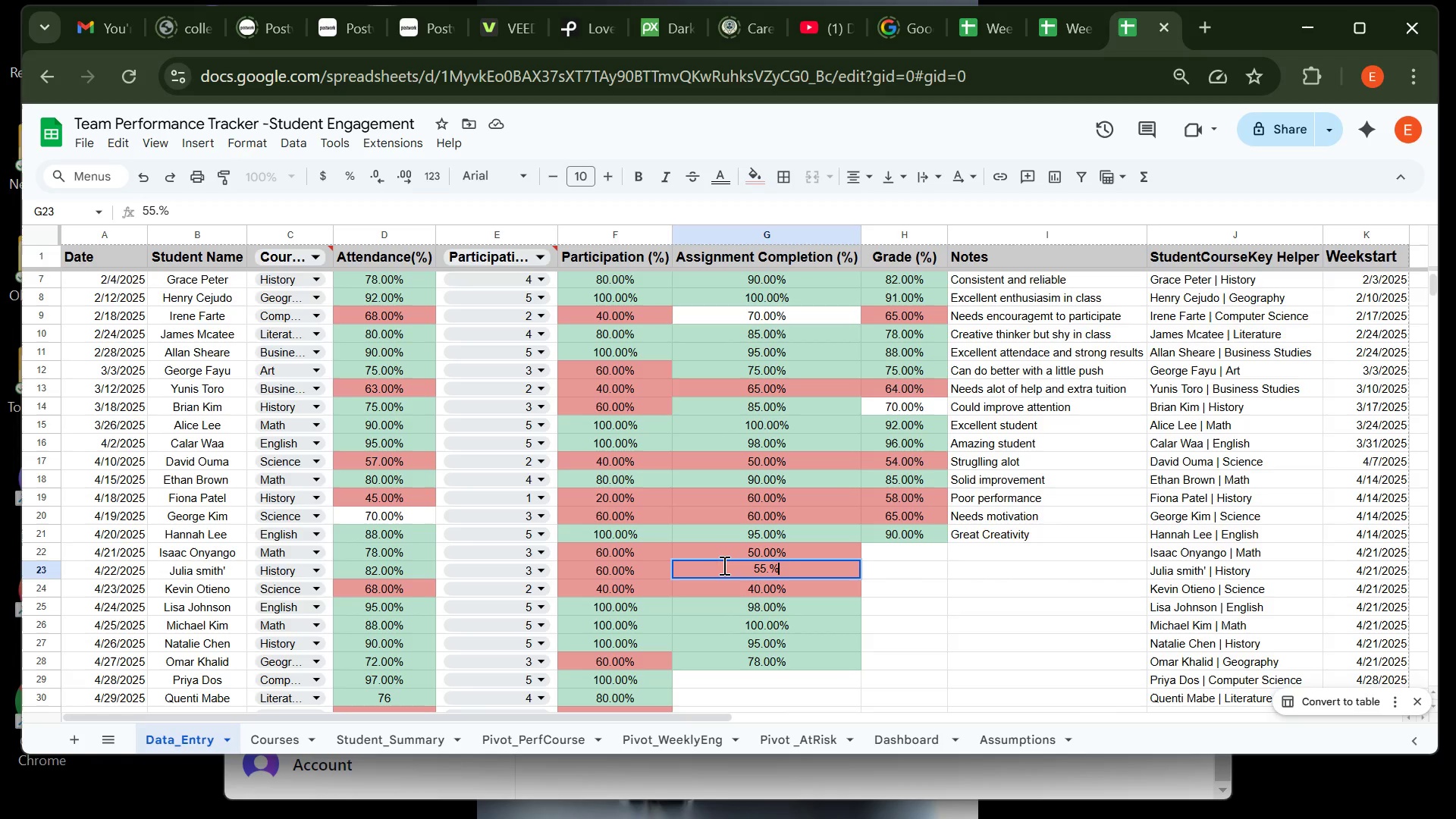 
left_click([758, 679])
 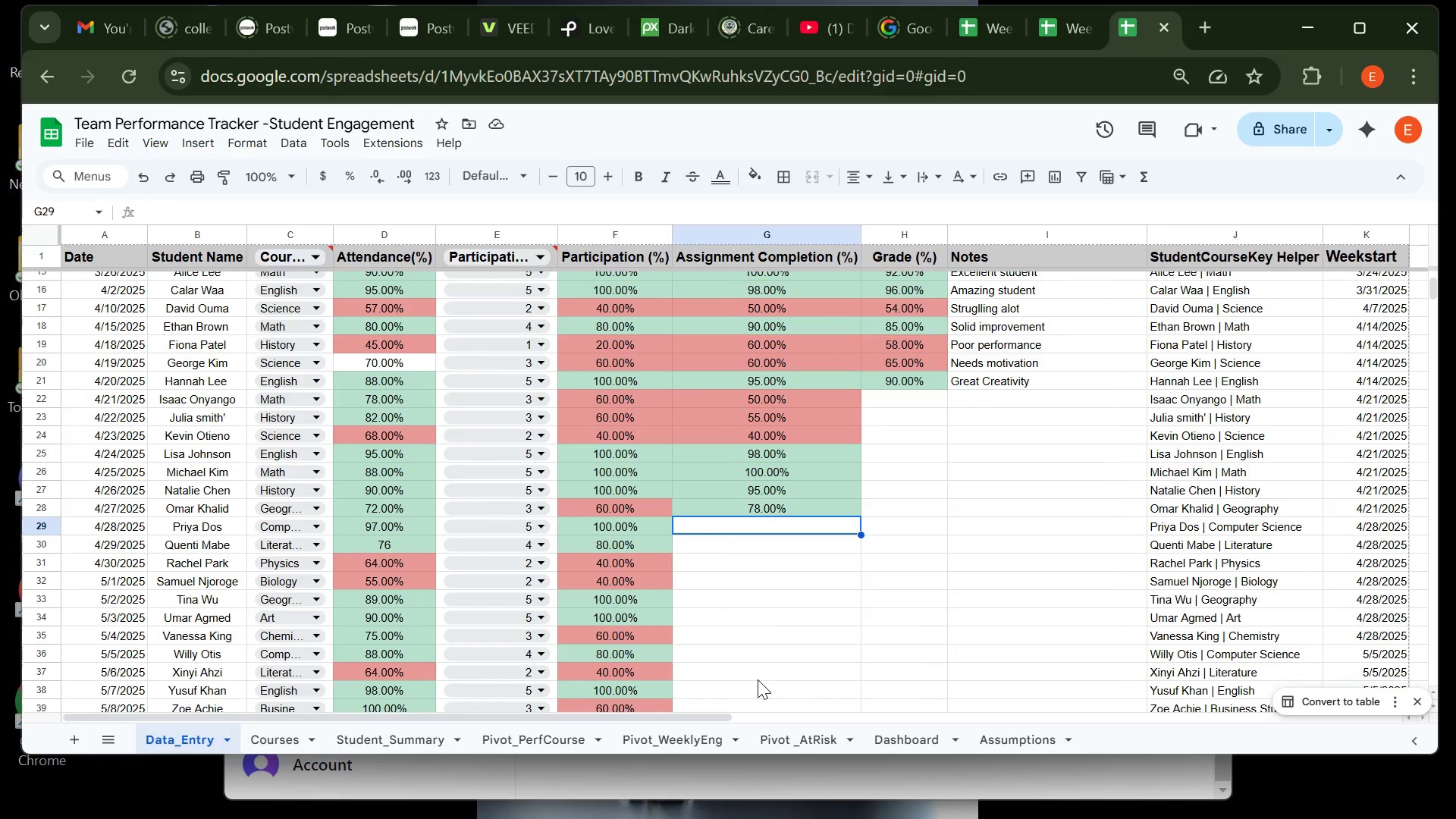 
wait(5.47)
 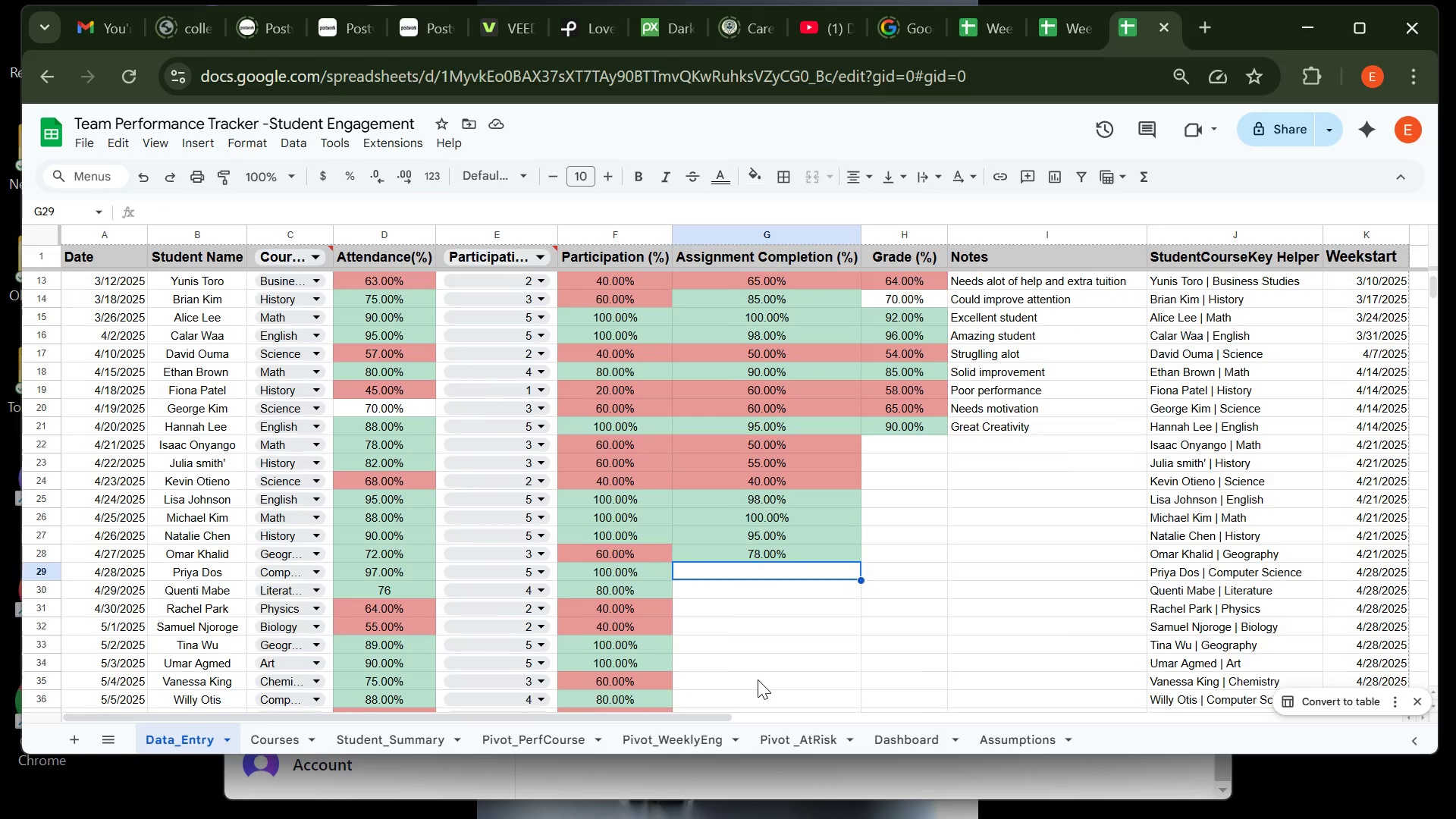 
type(98)
 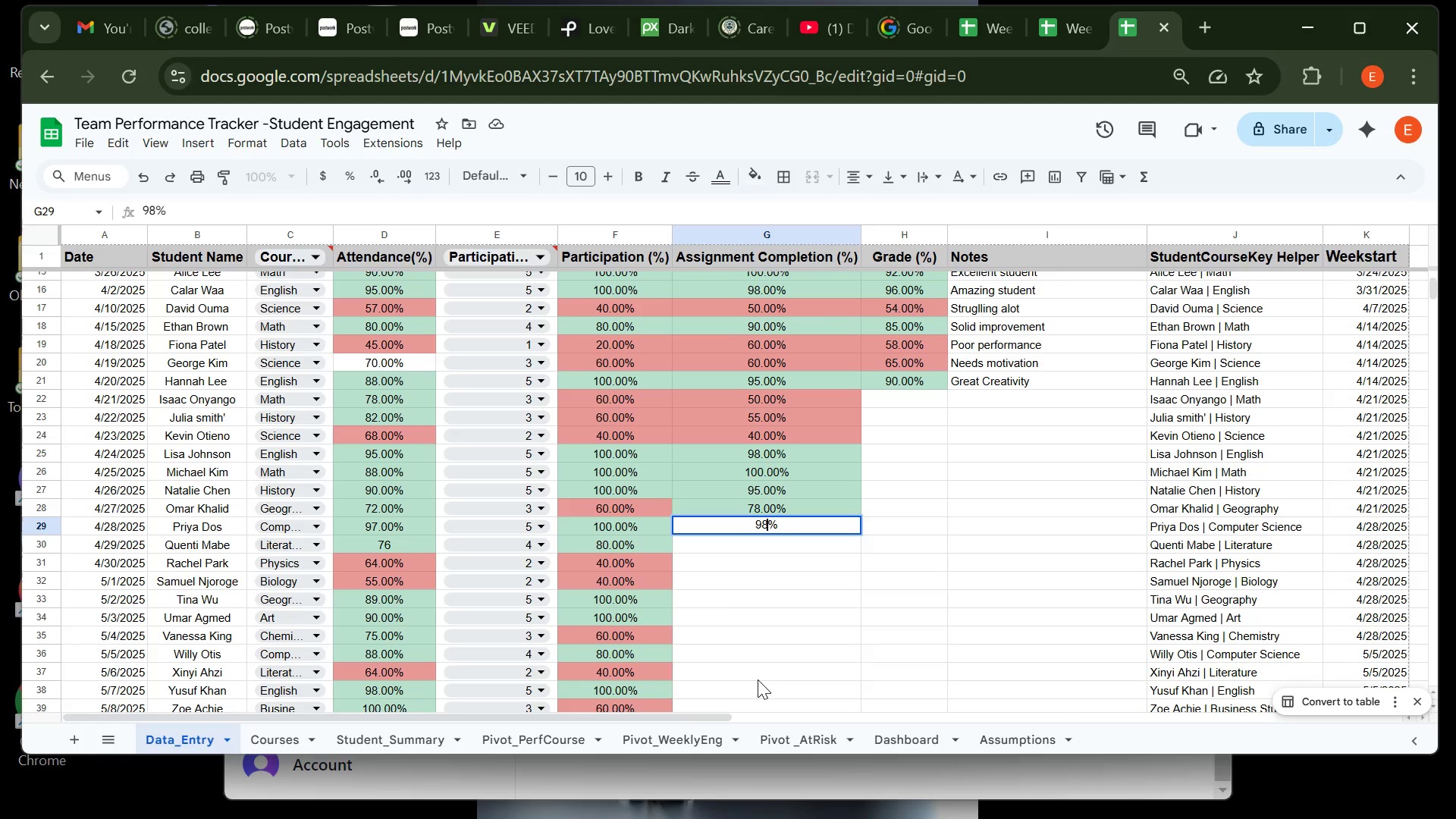 
key(Enter)
 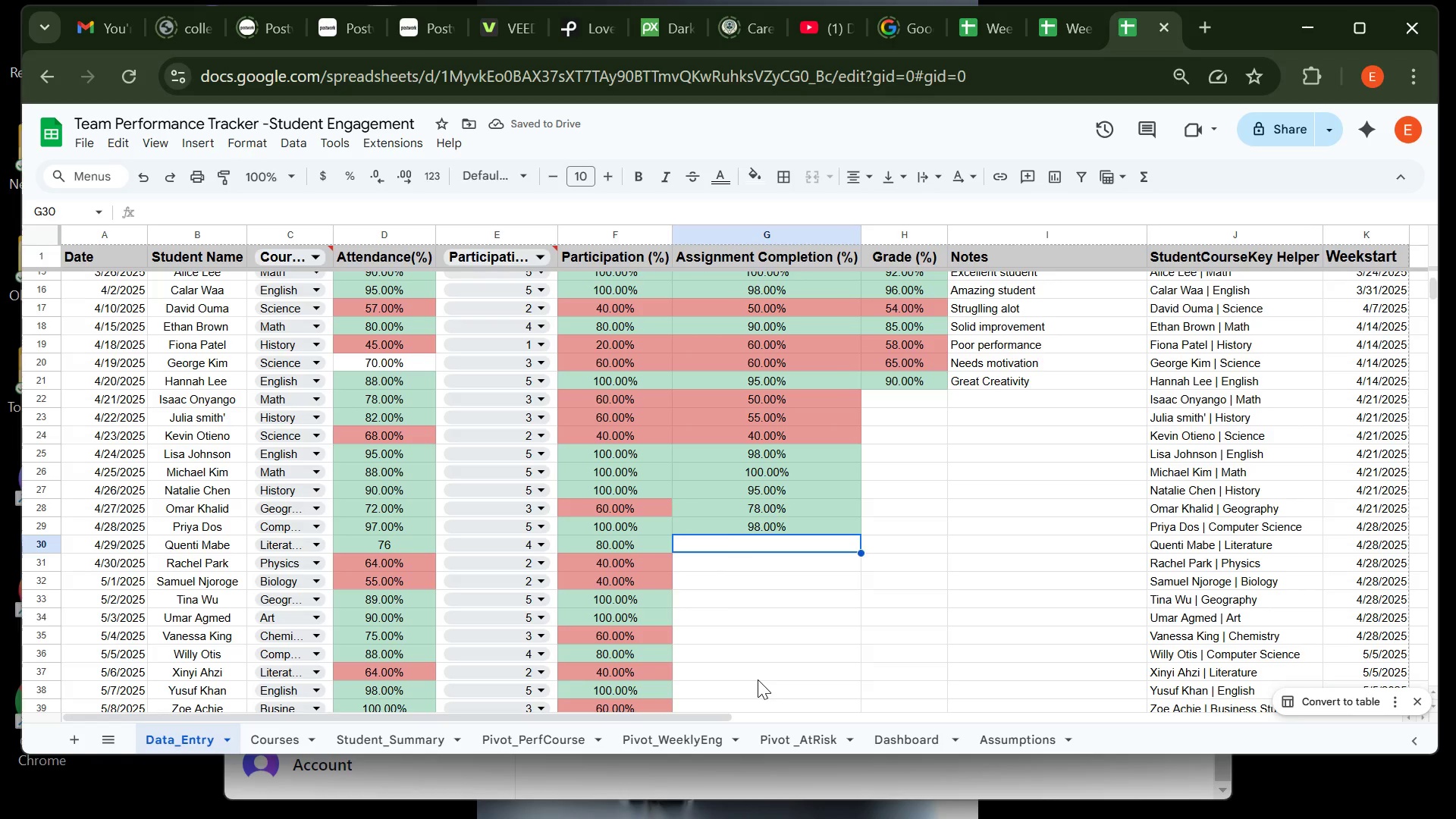 
type(70)
 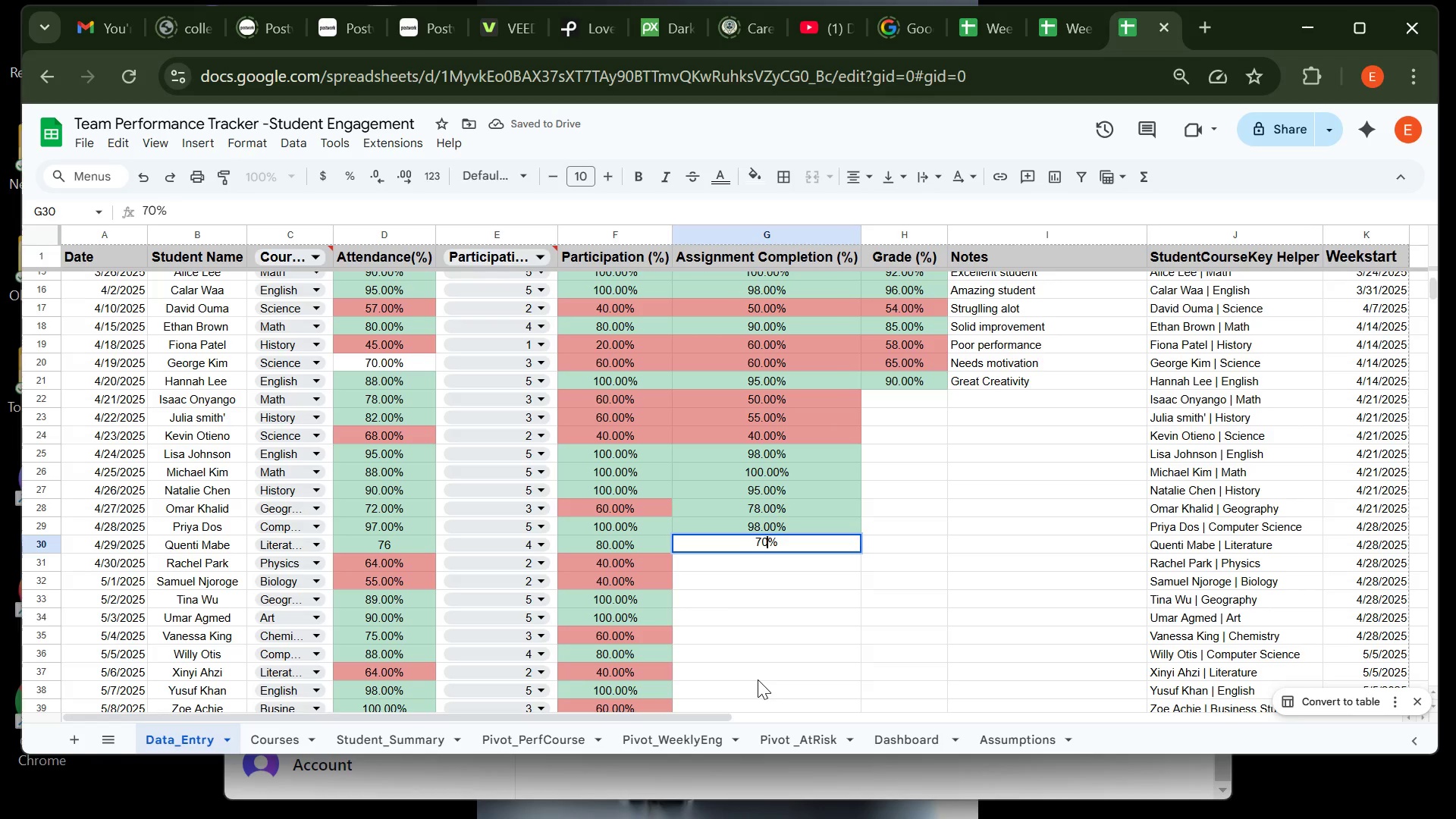 
key(Enter)
 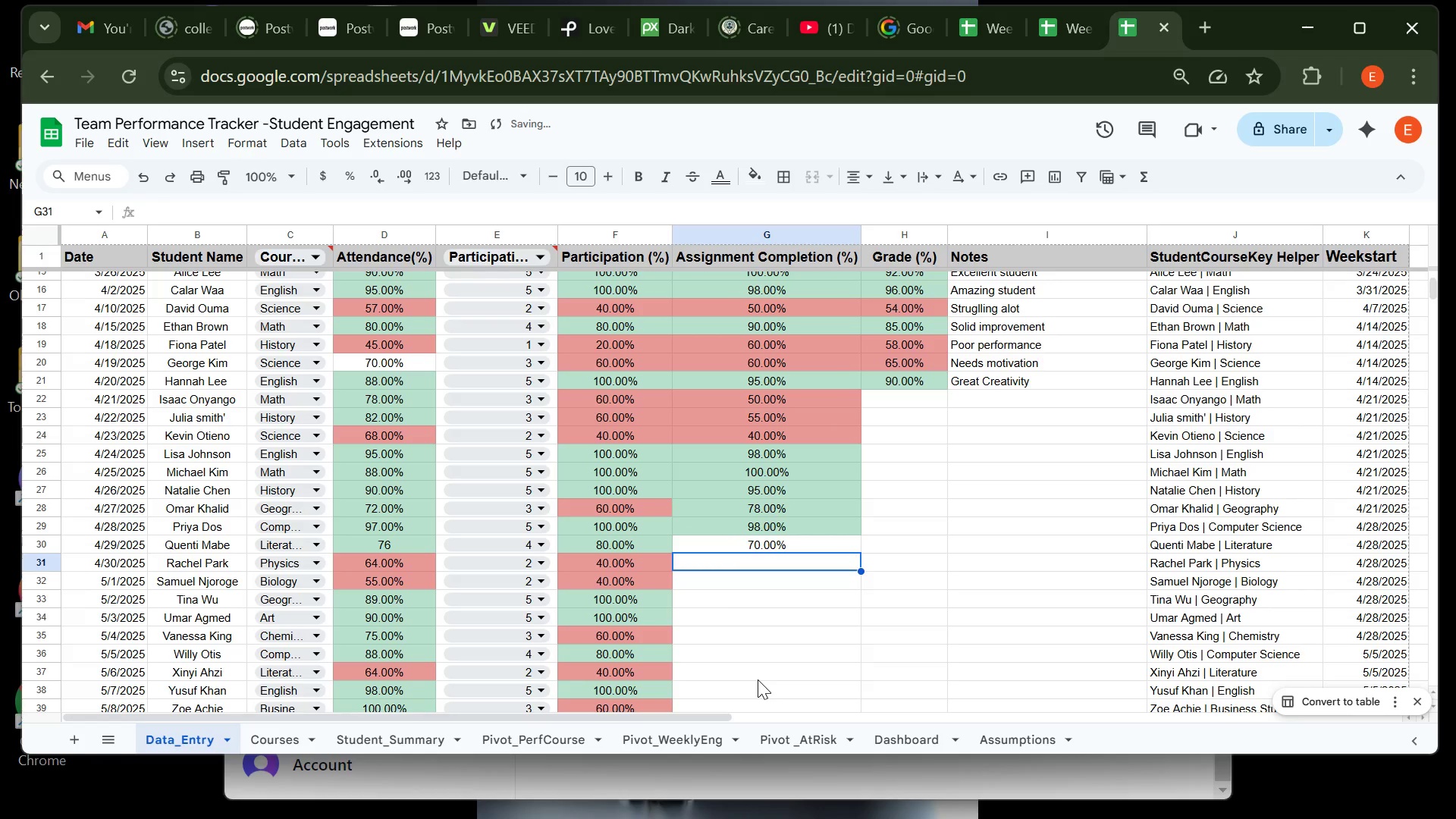 
type(76)
 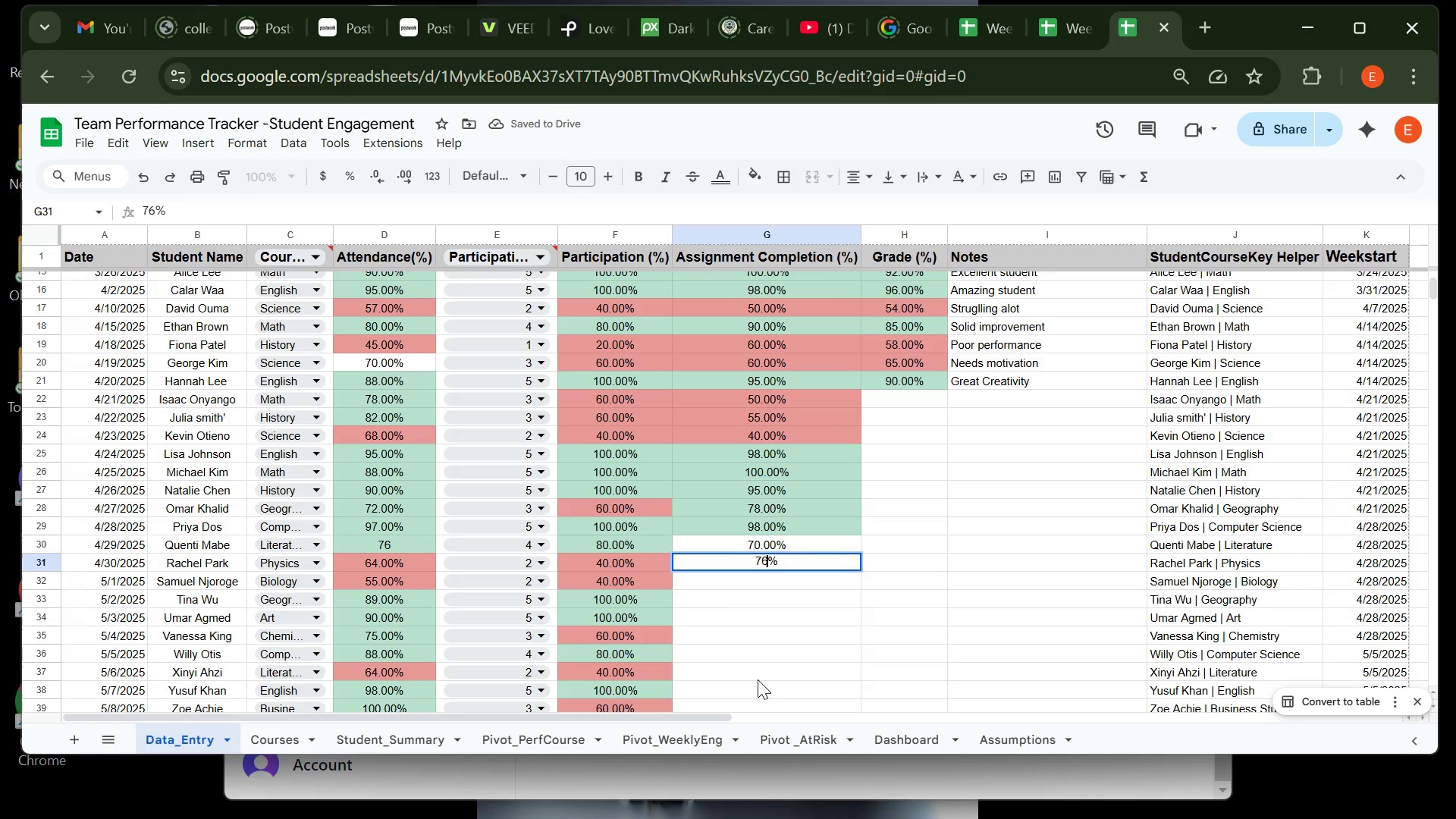 
key(Enter)
 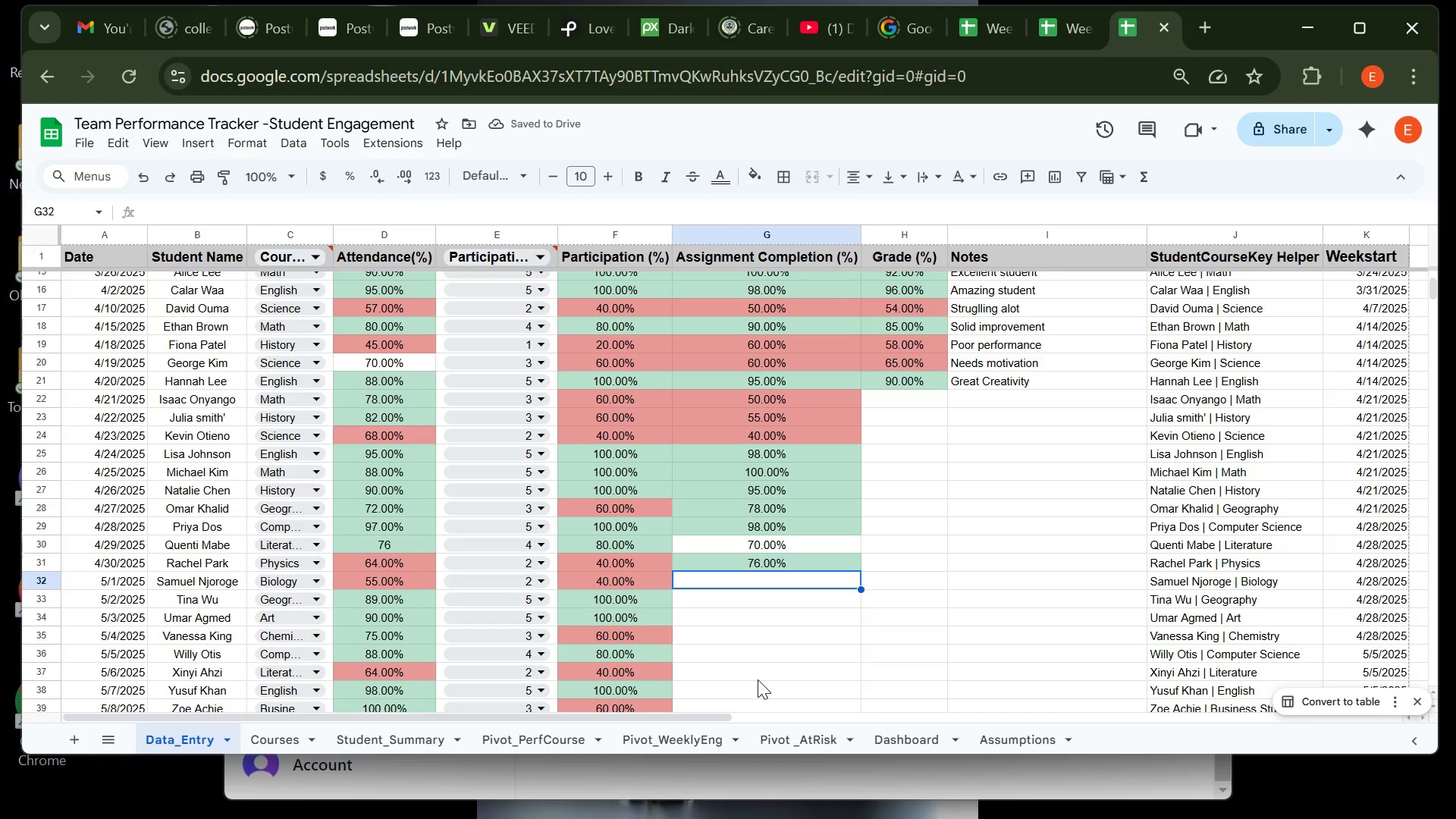 
type(60)
 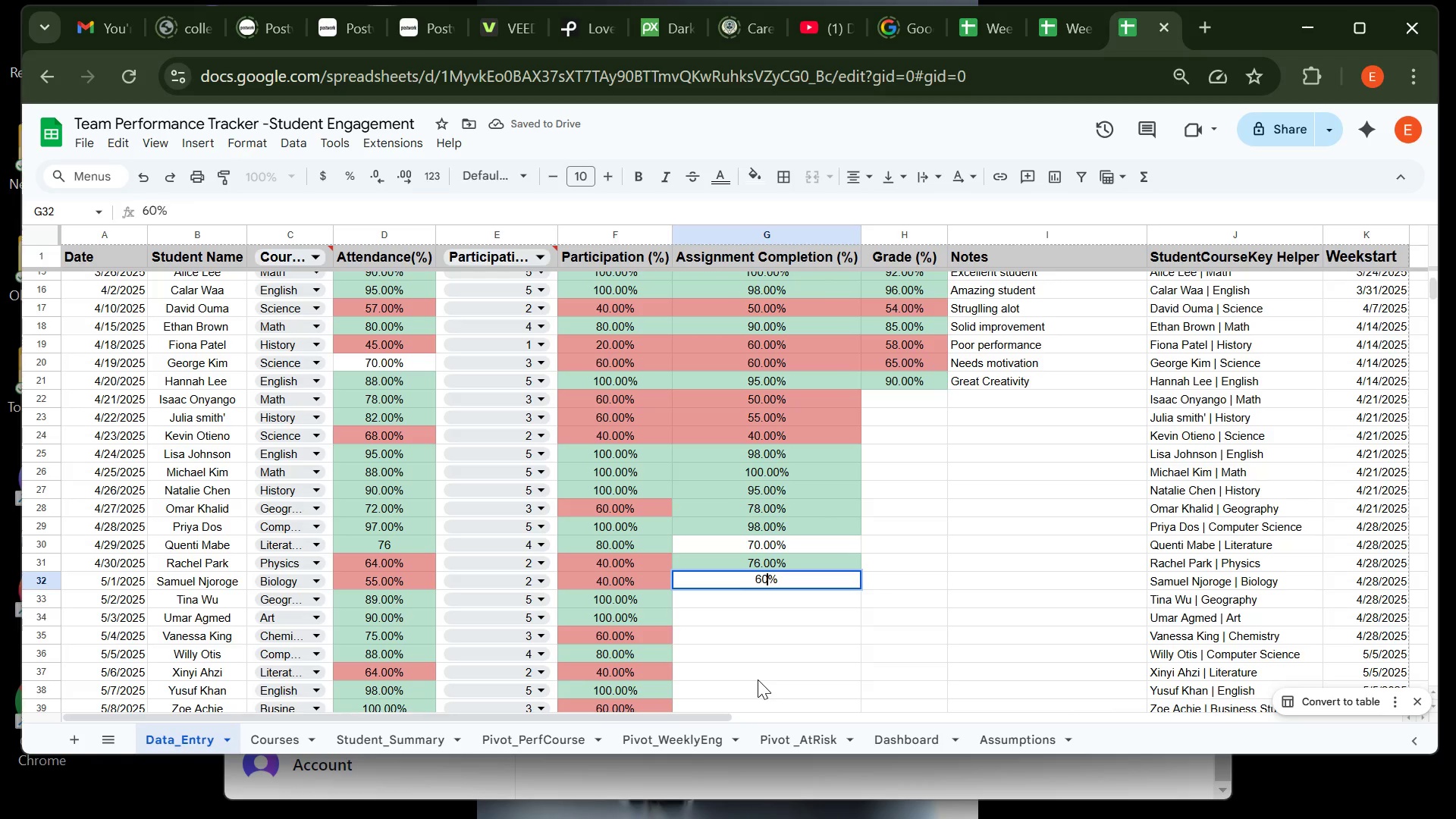 
key(Enter)
 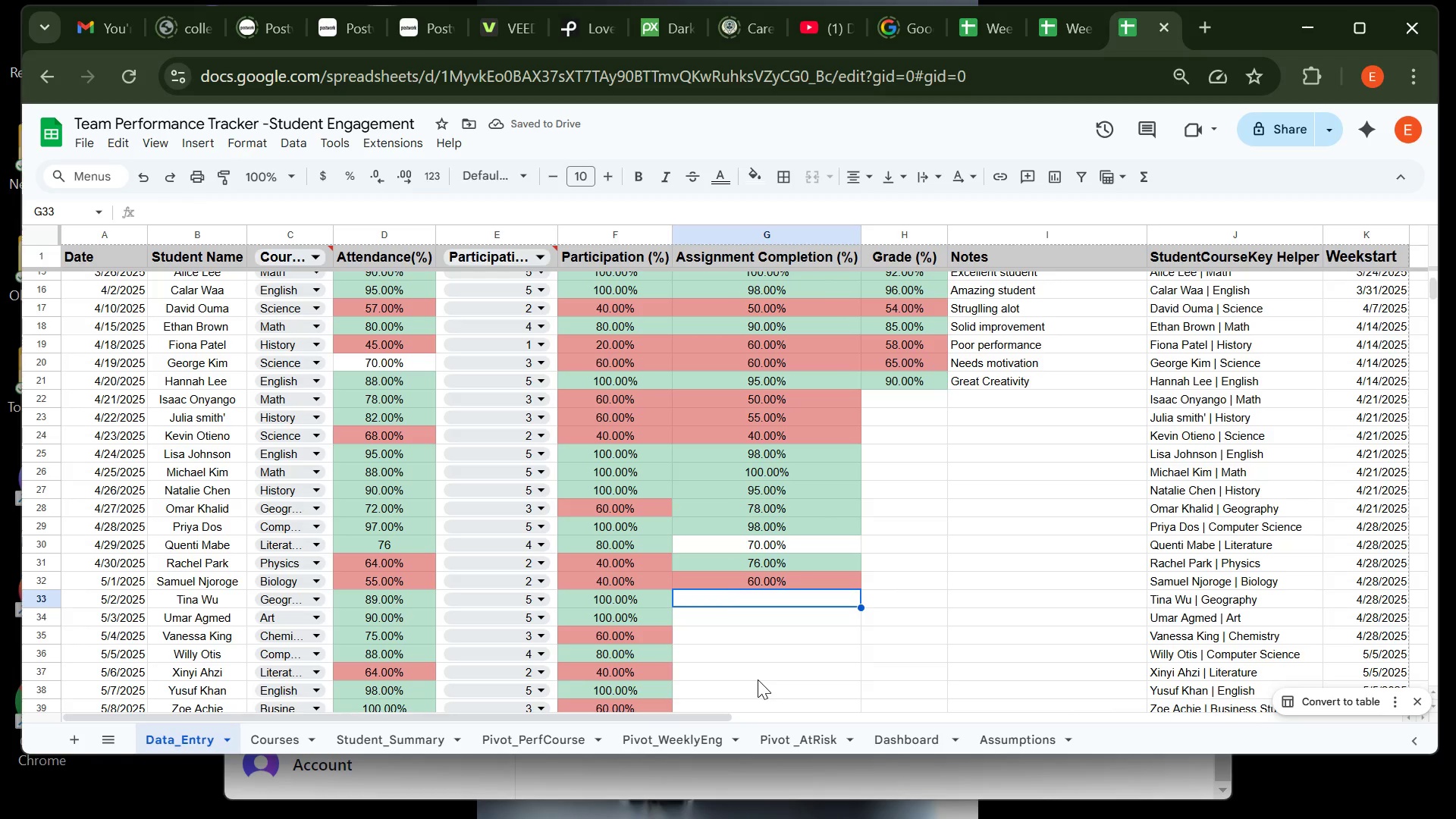 
type(100)
 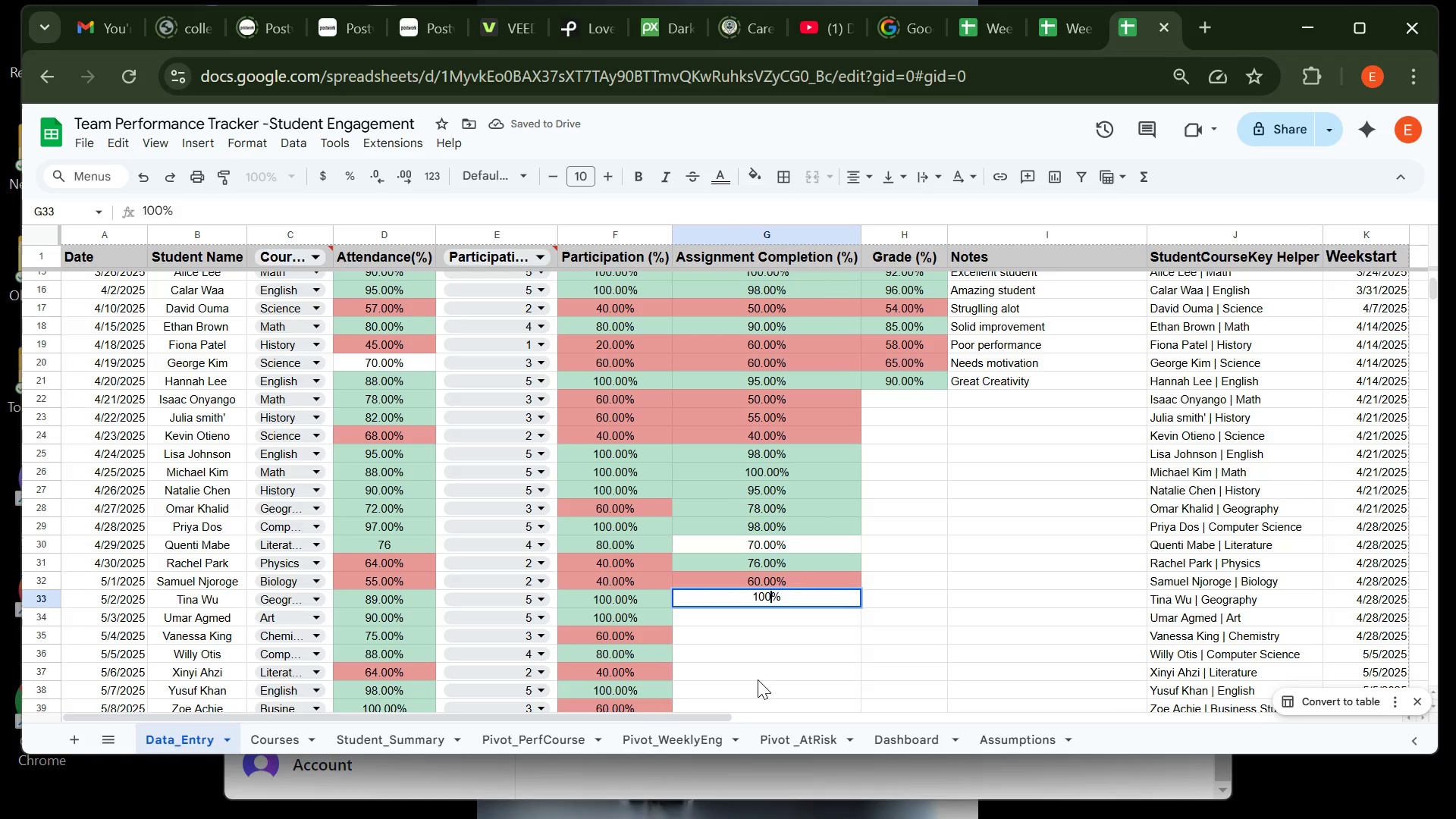 
key(Enter)
 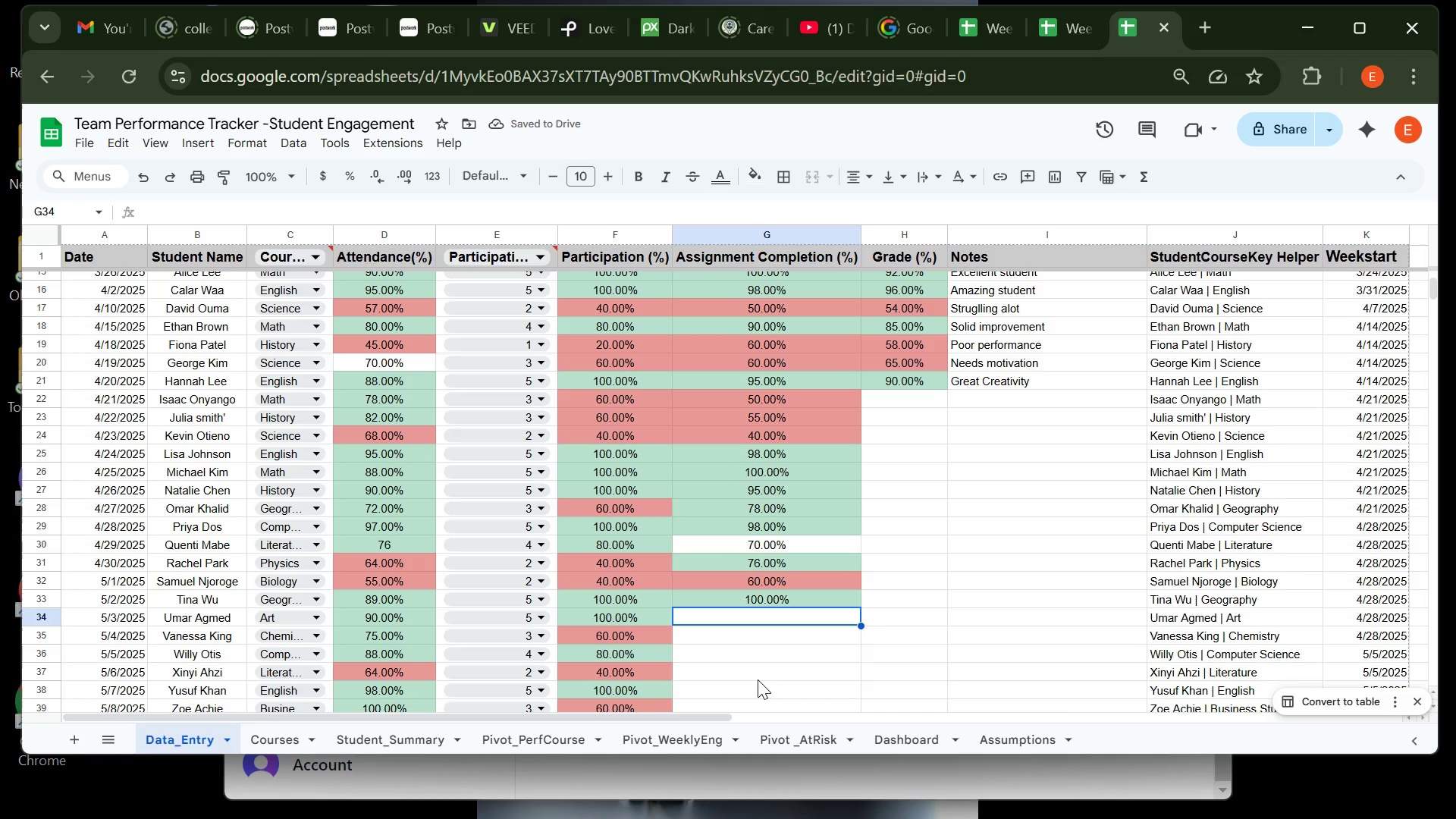 
type(85)
 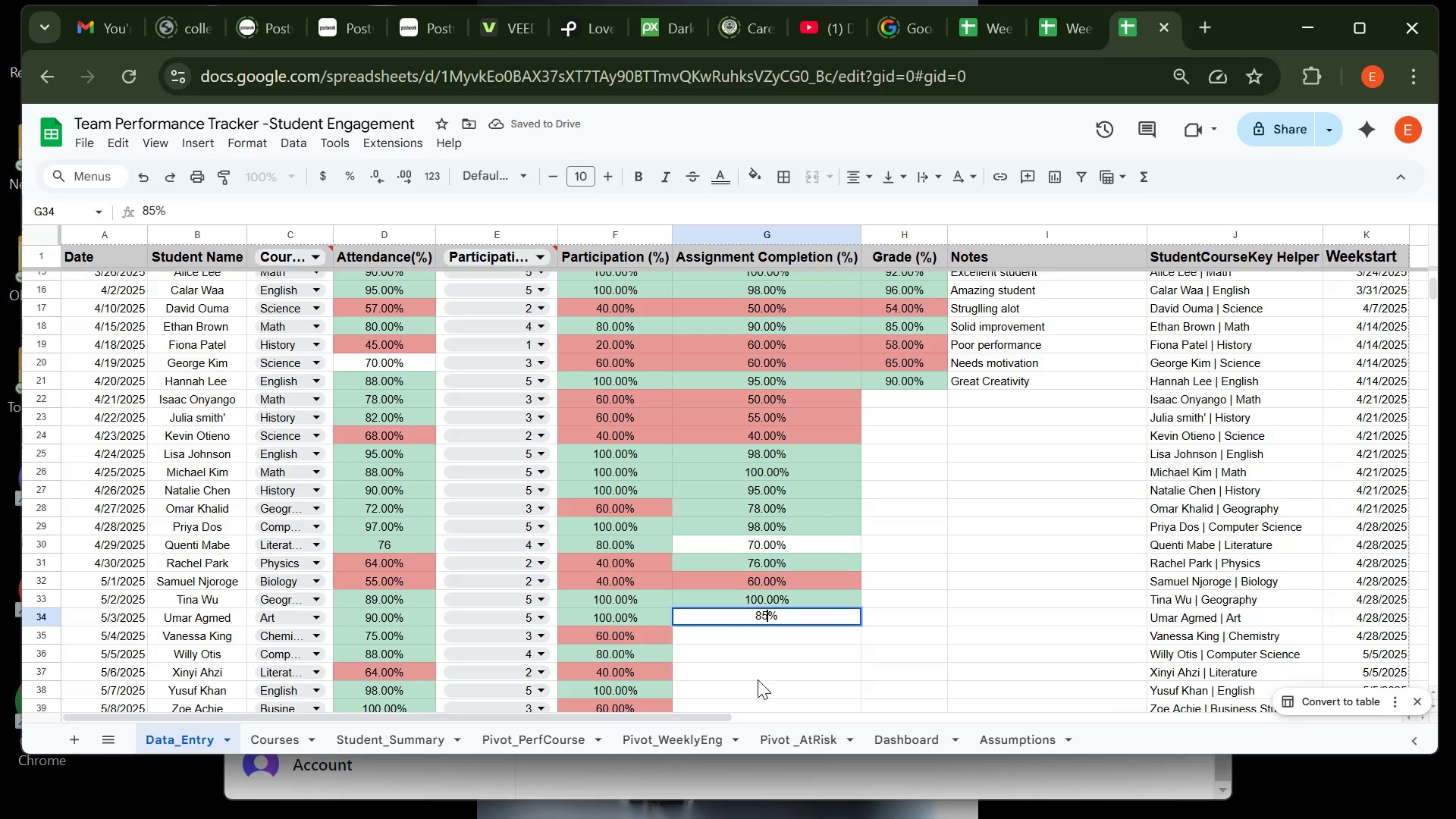 
key(Enter)
 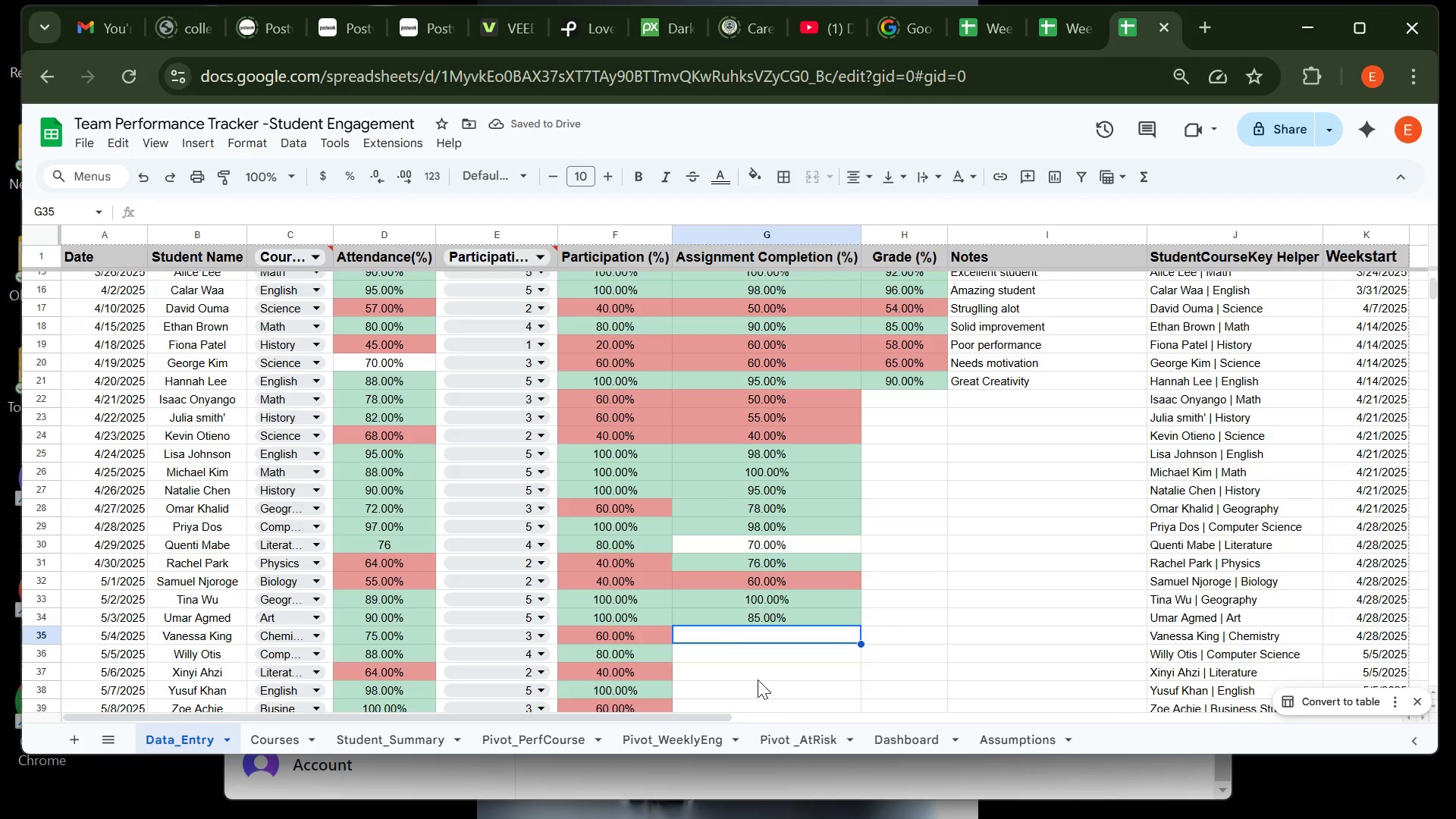 
wait(8.21)
 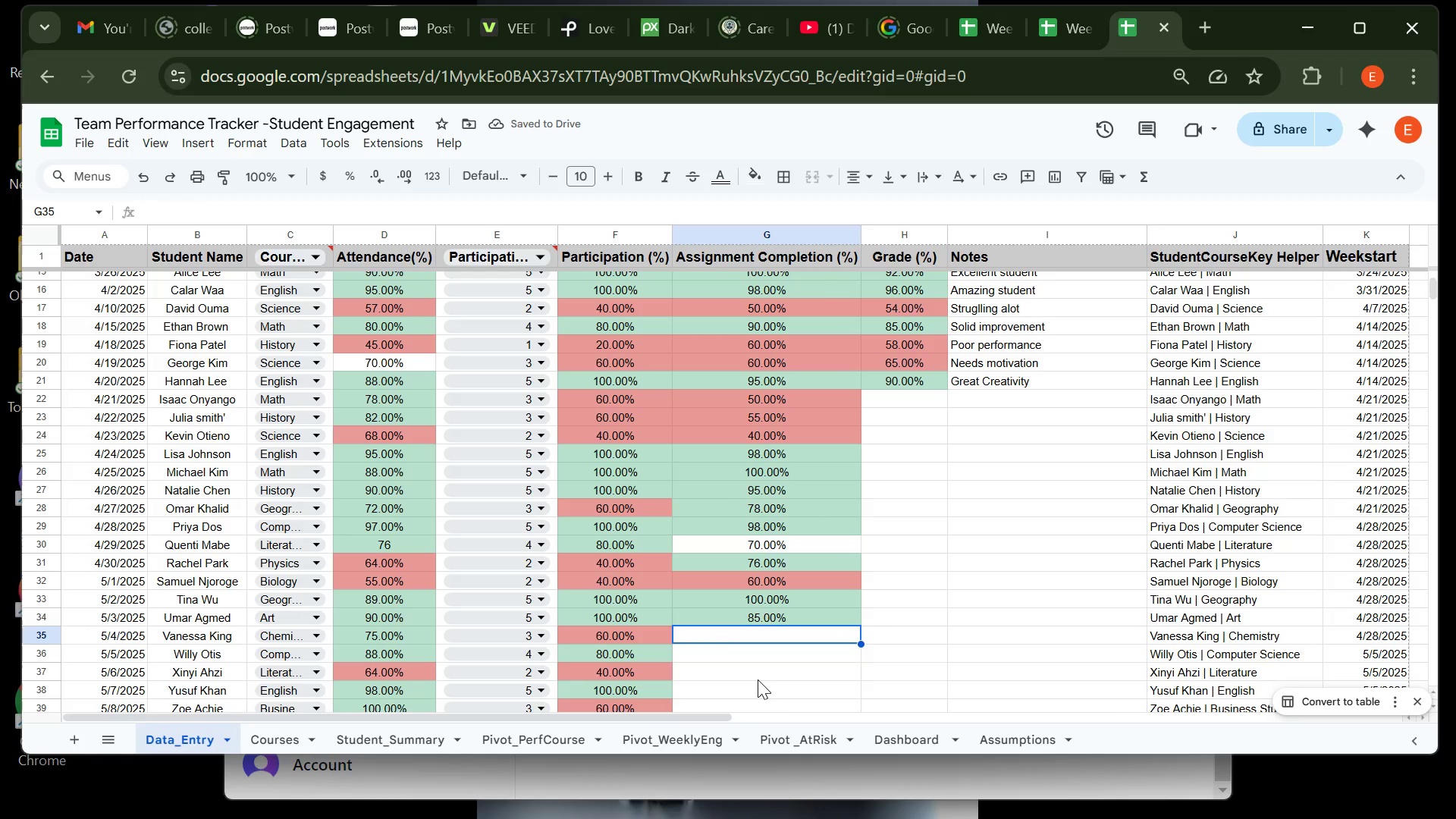 
type(68)
 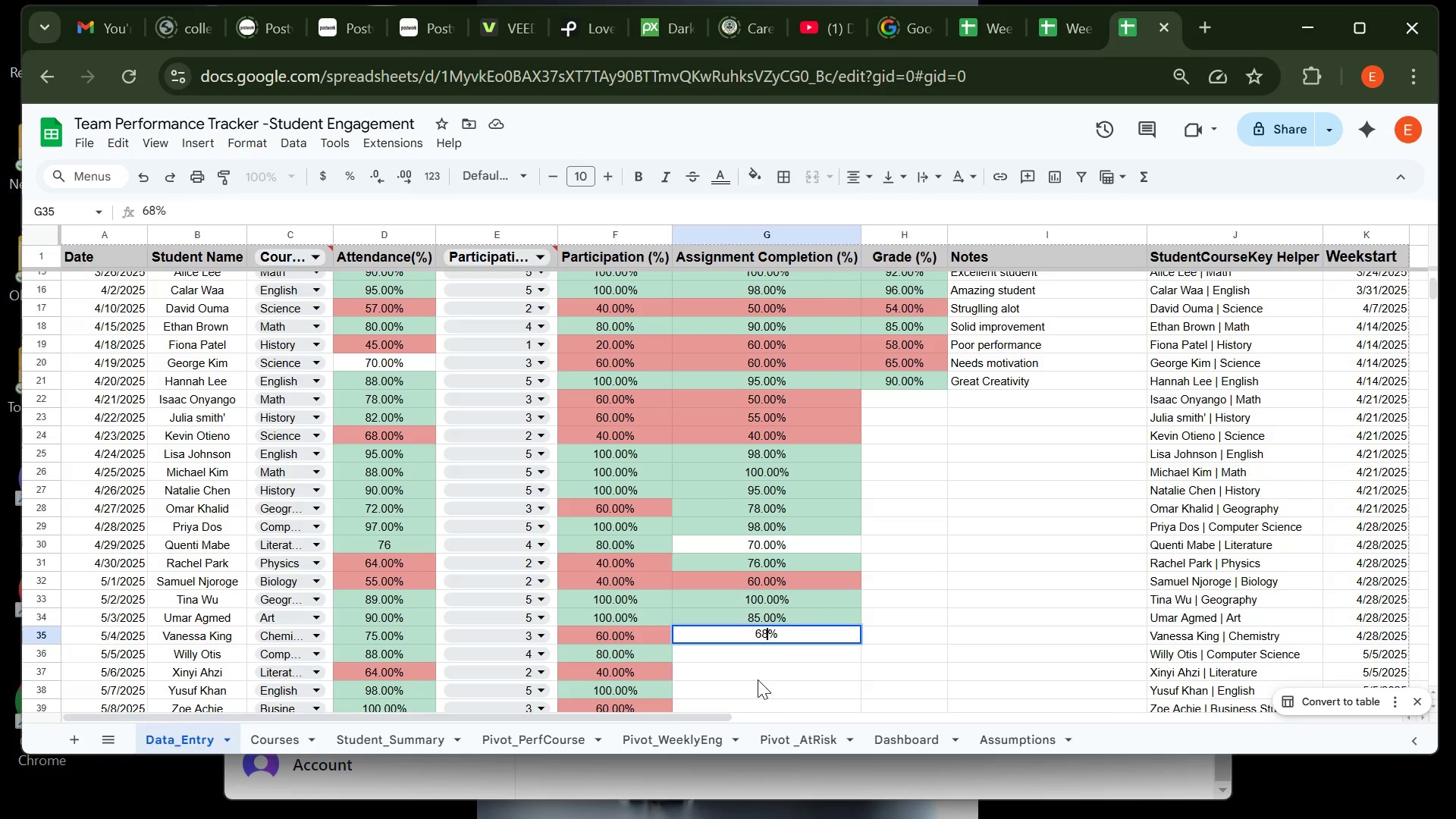 
key(Enter)
 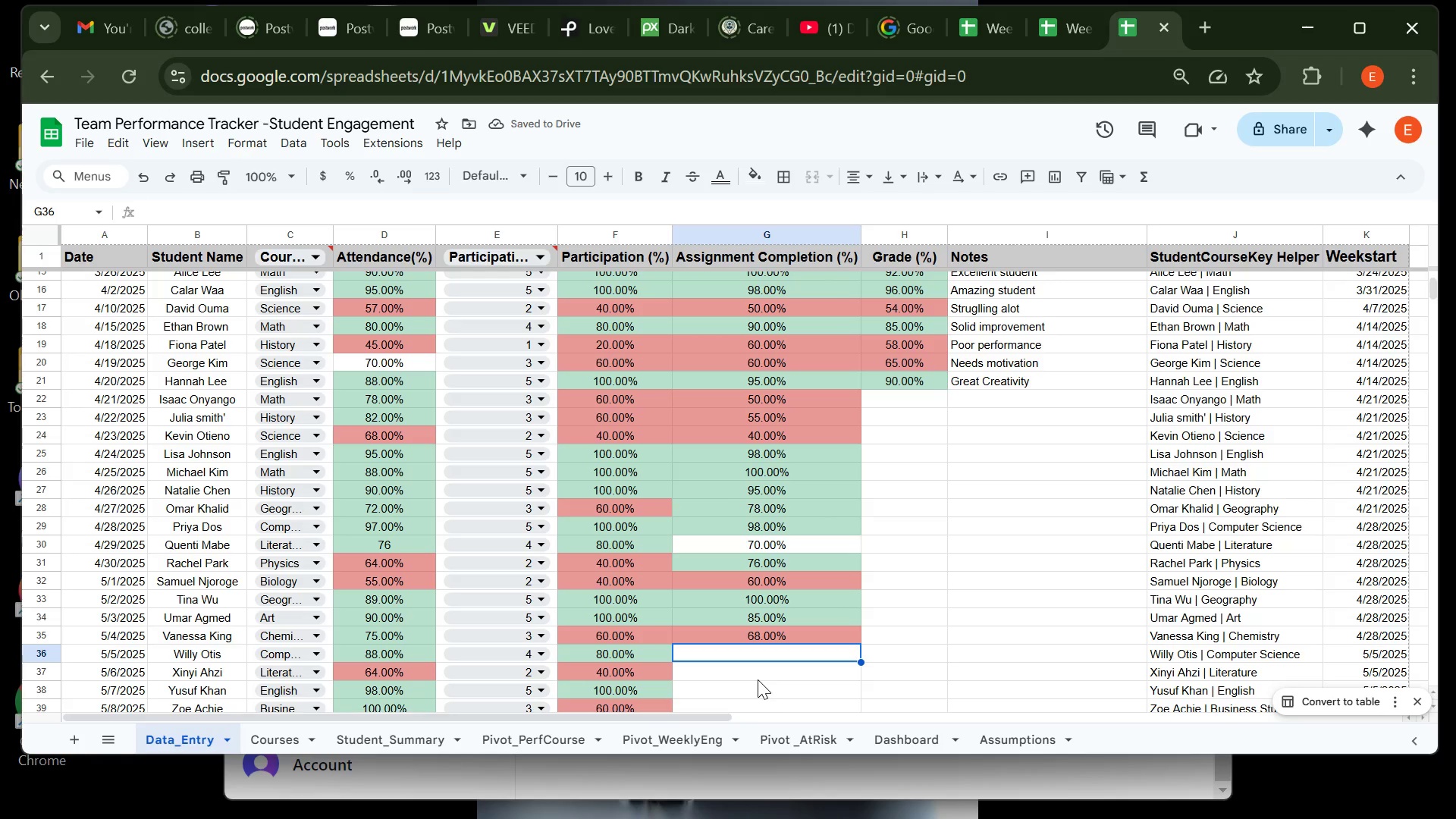 
wait(6.67)
 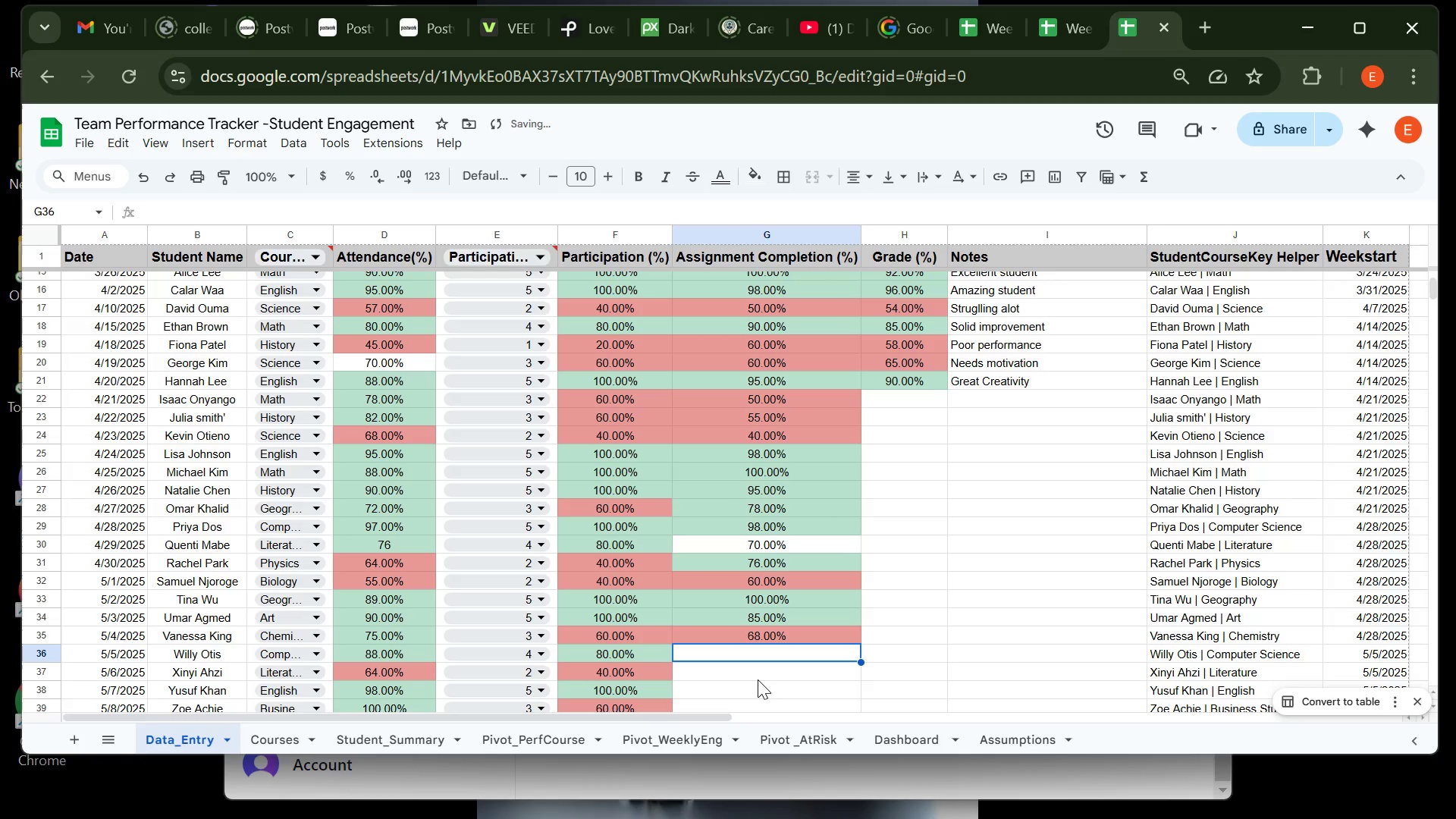 
type(70)
 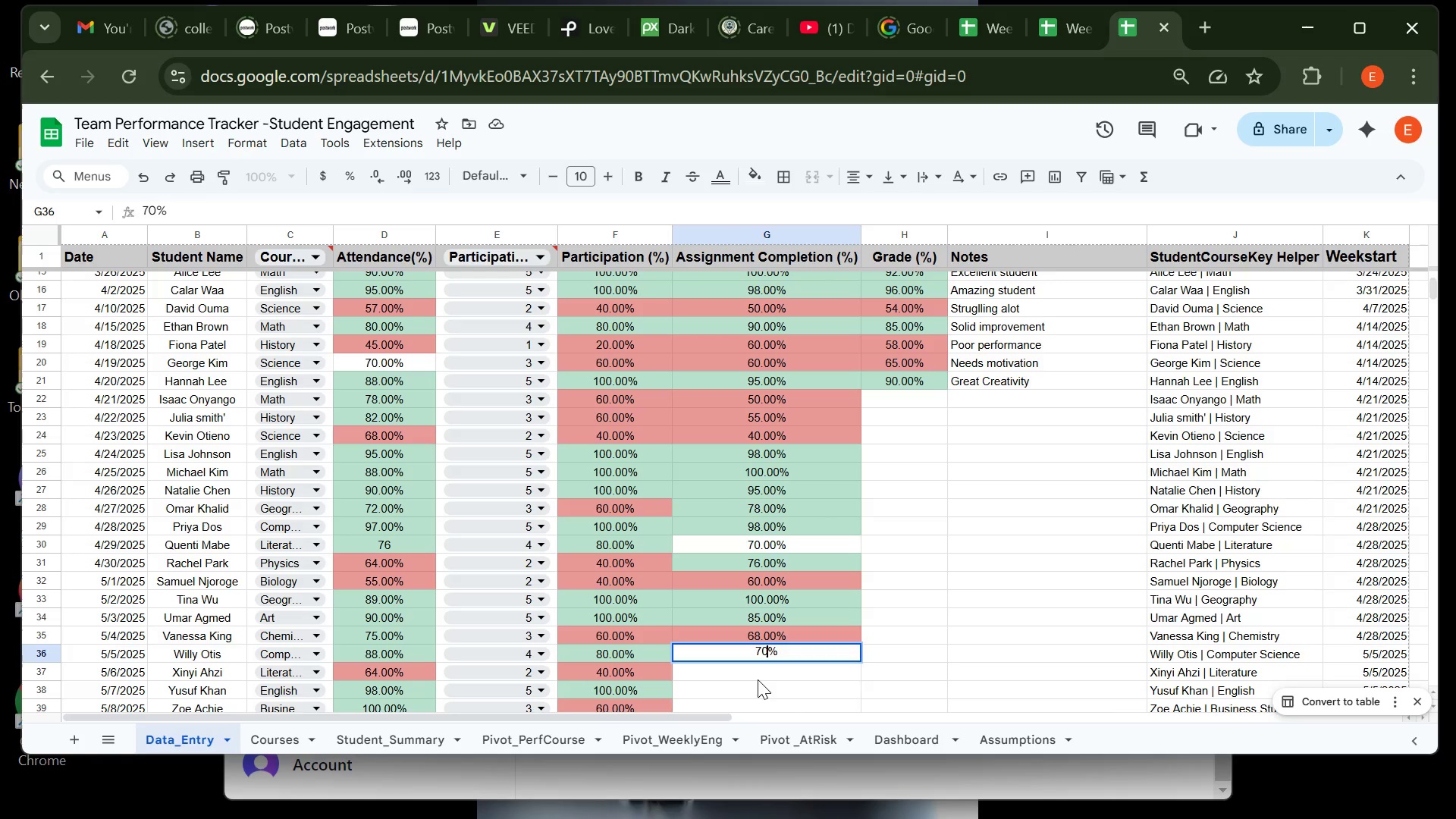 
key(Enter)
 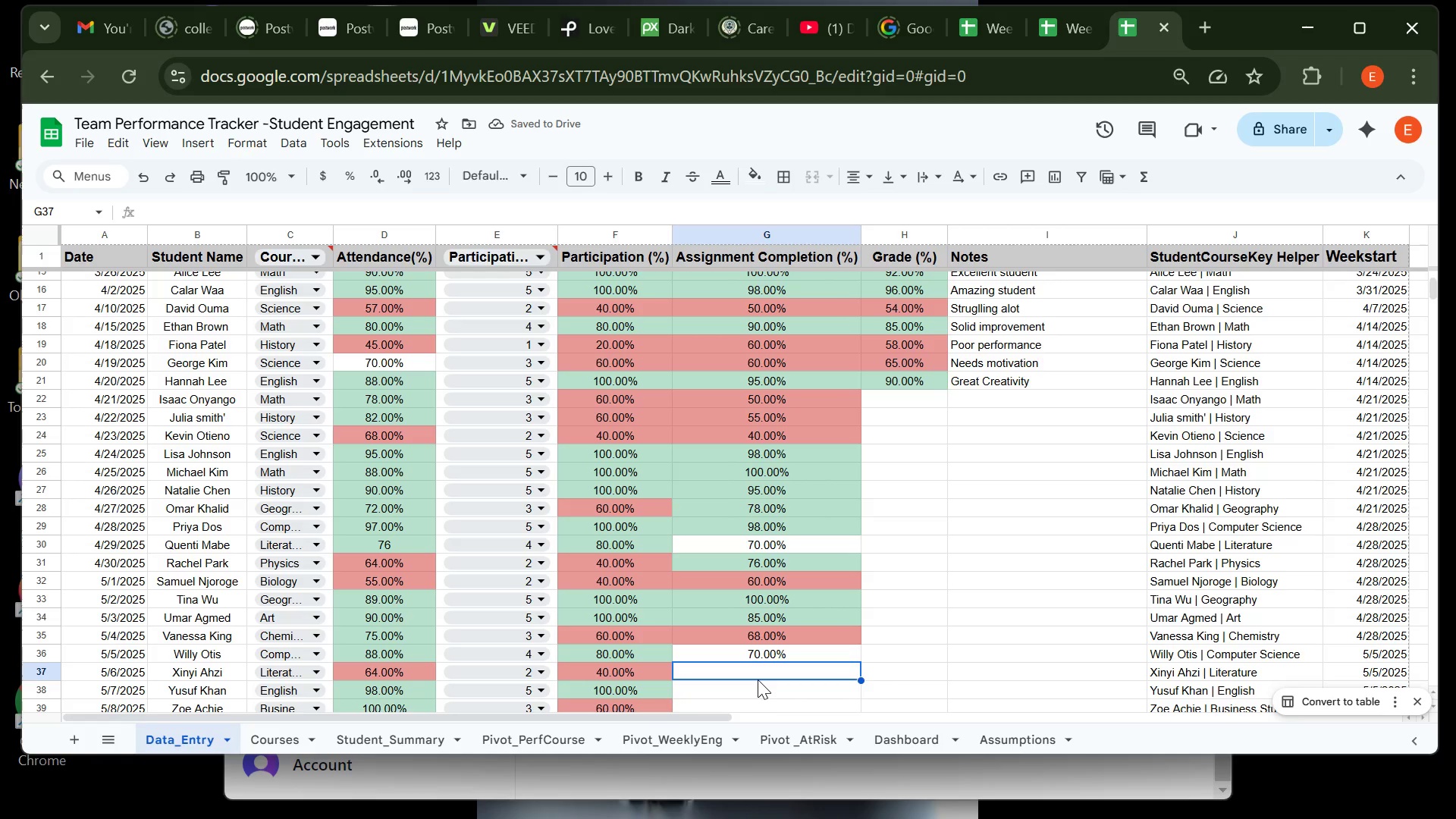 
type(90)
 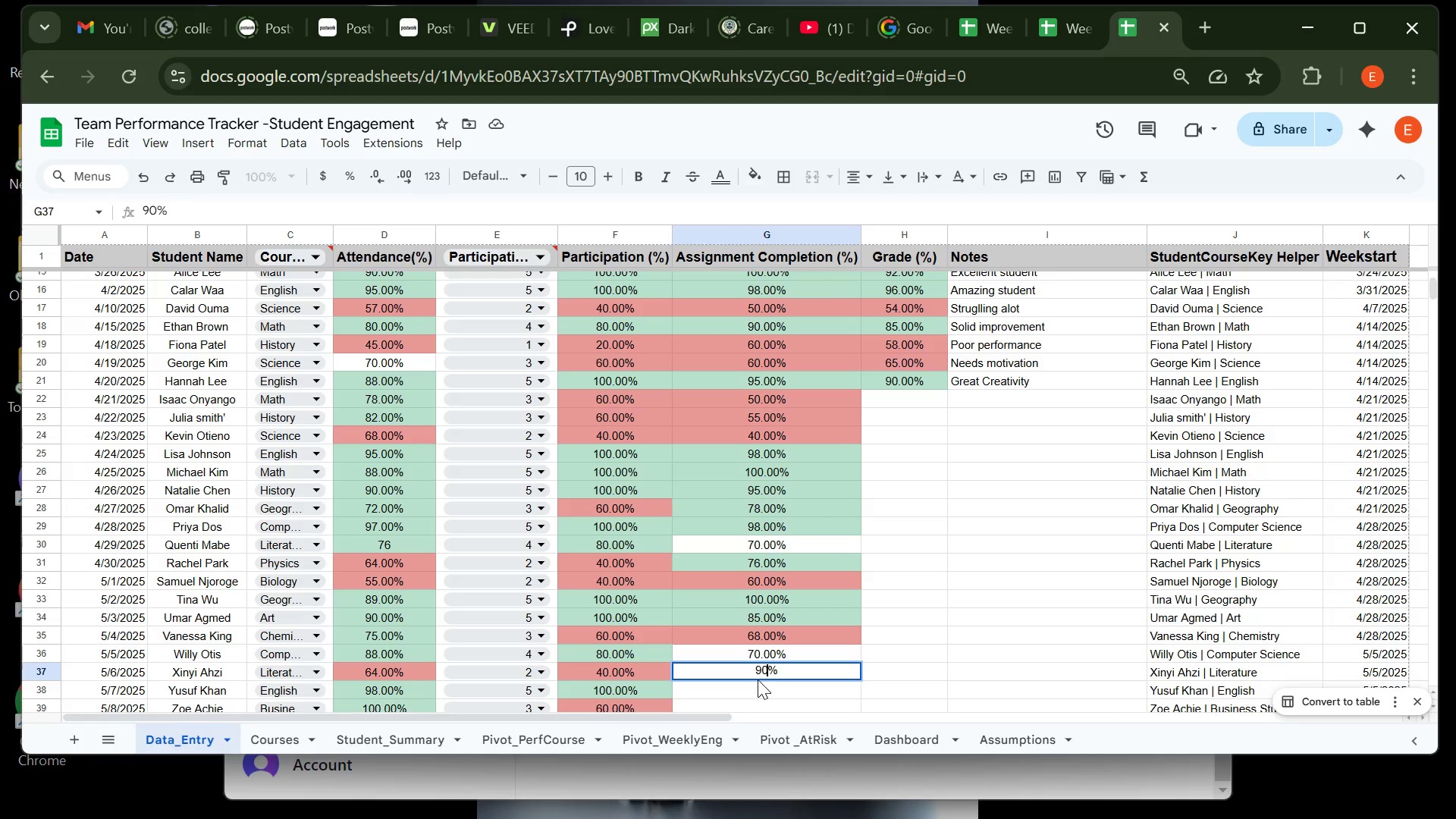 
key(Enter)
 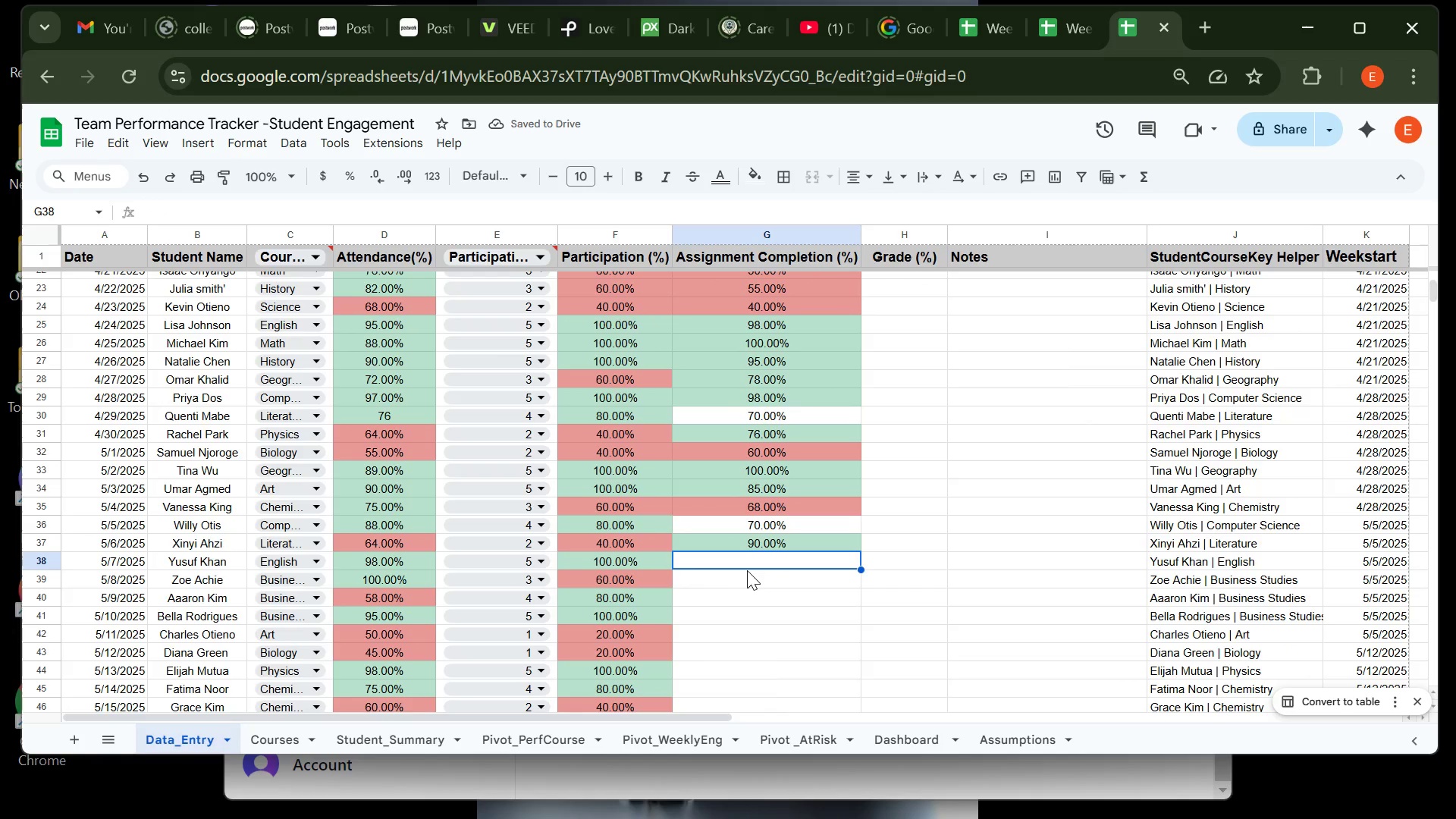 
wait(6.25)
 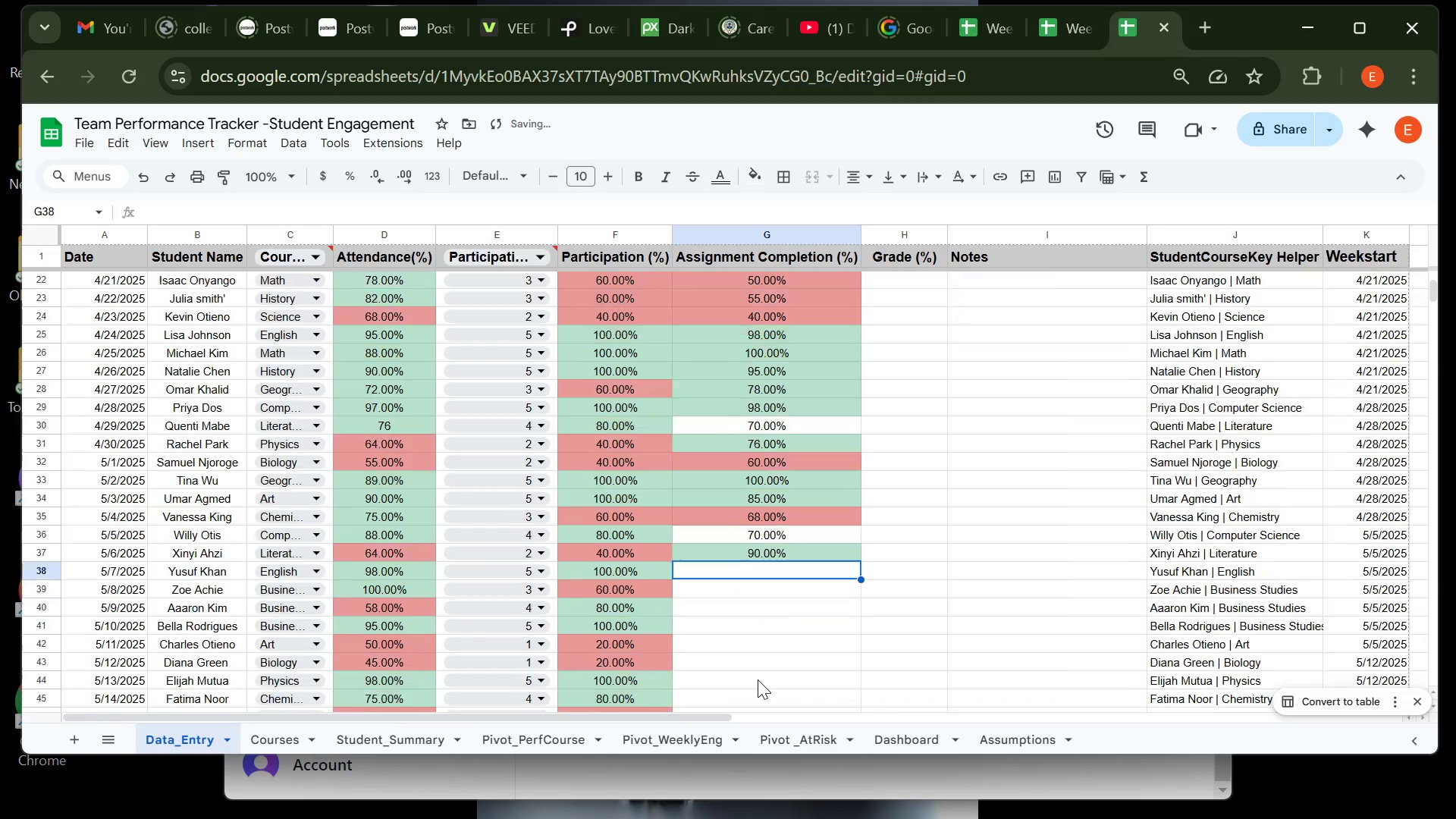 
type(69)
 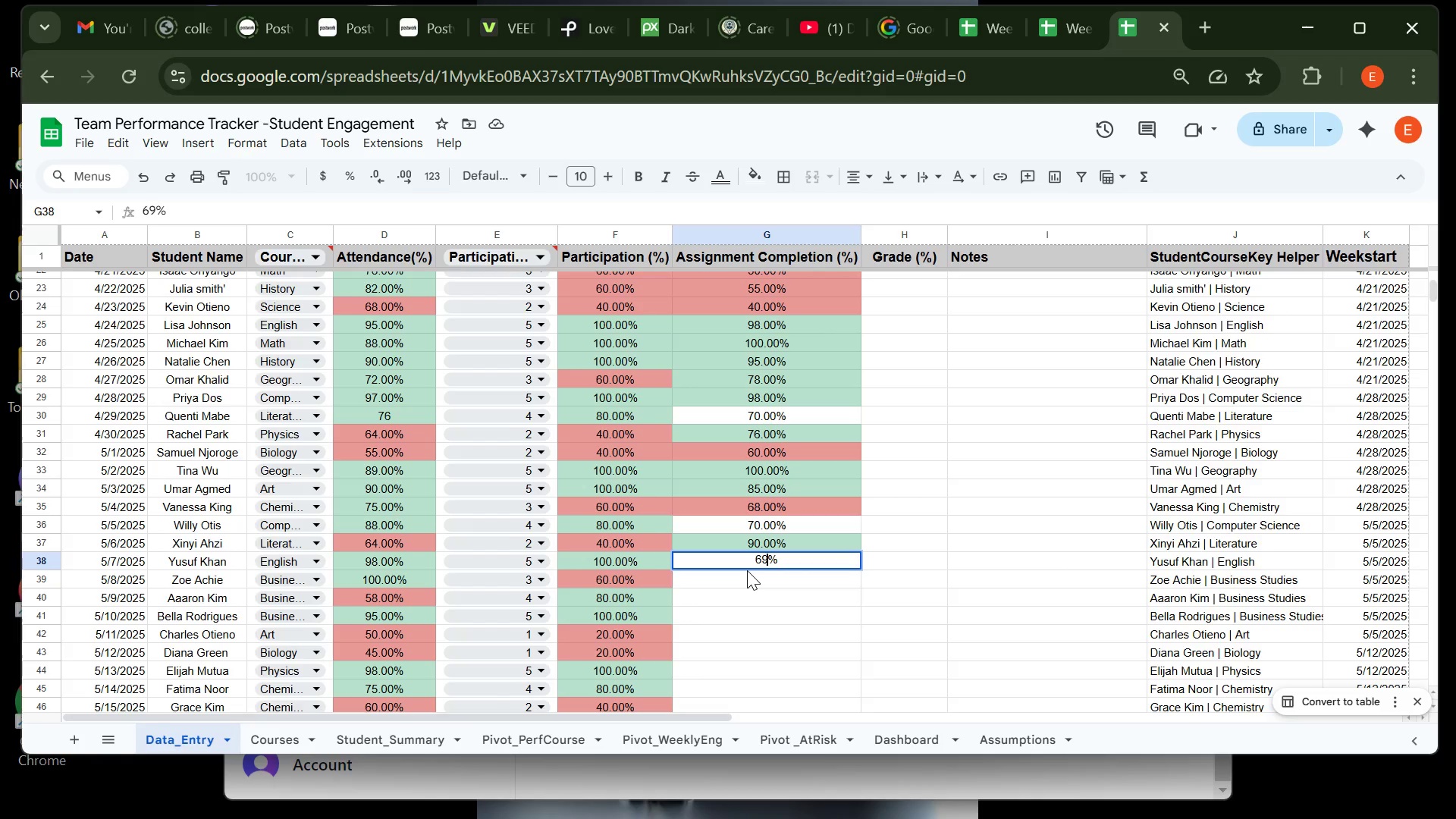 
key(Enter)
 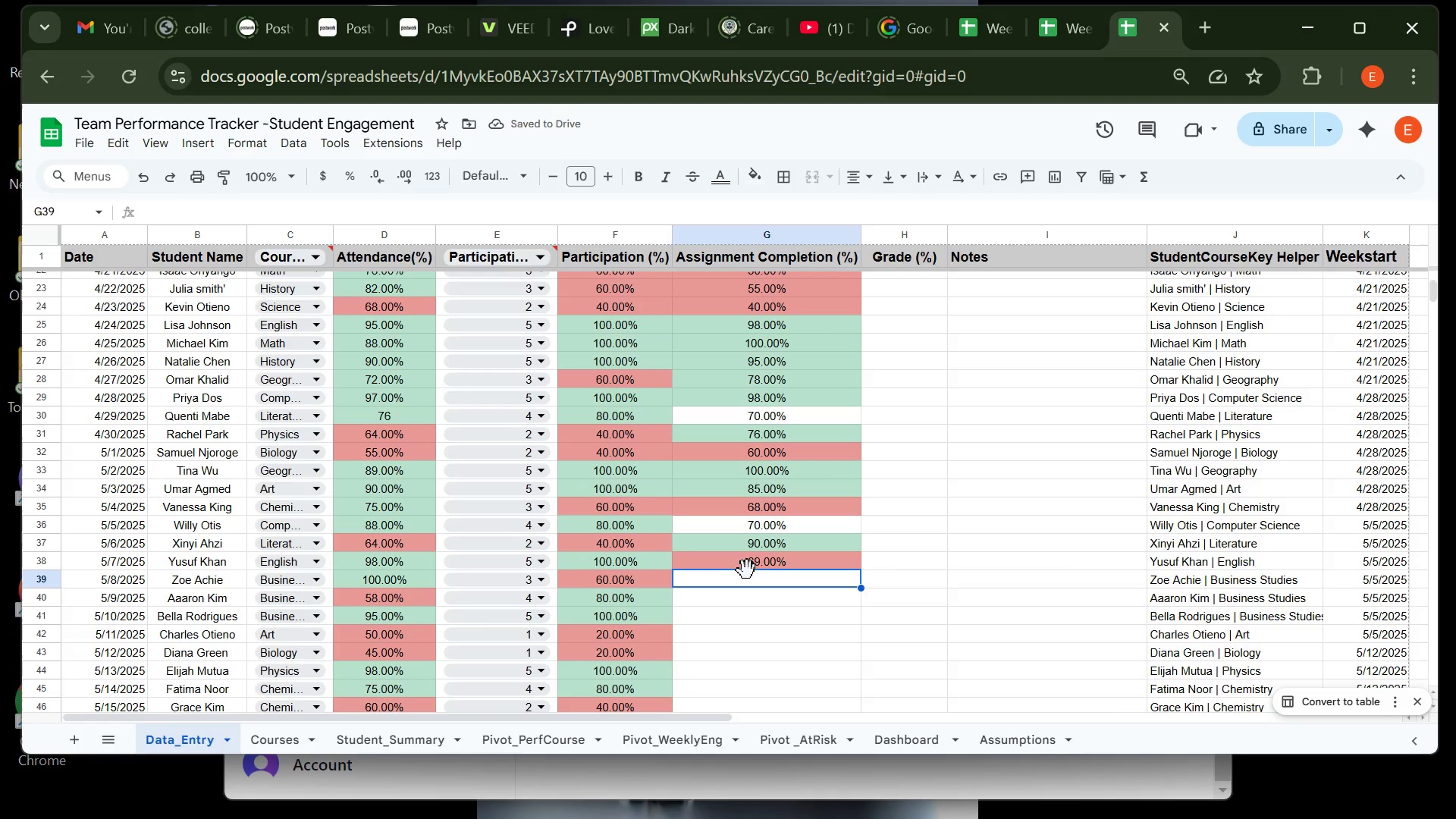 
type(80)
 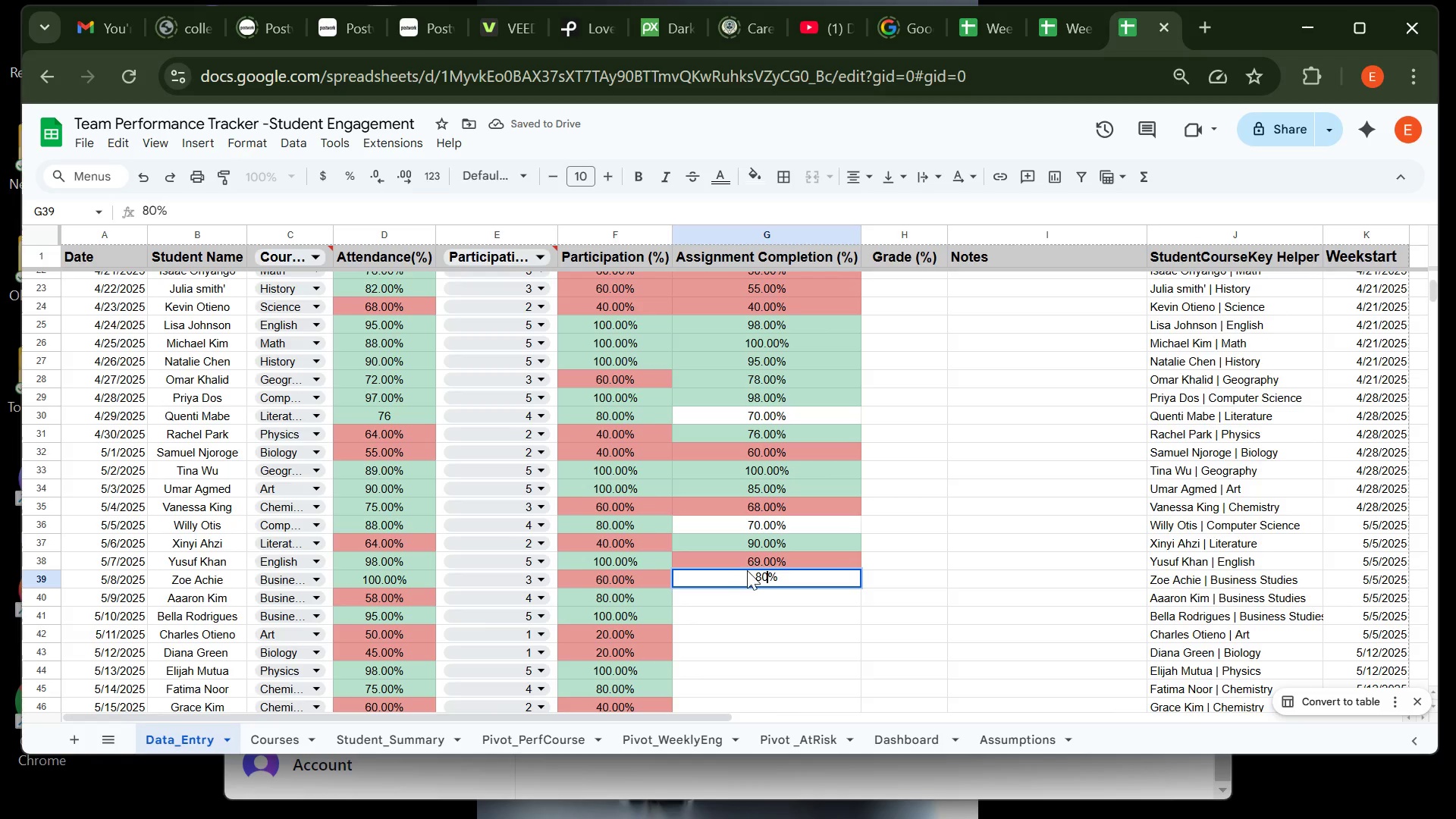 
key(Enter)
 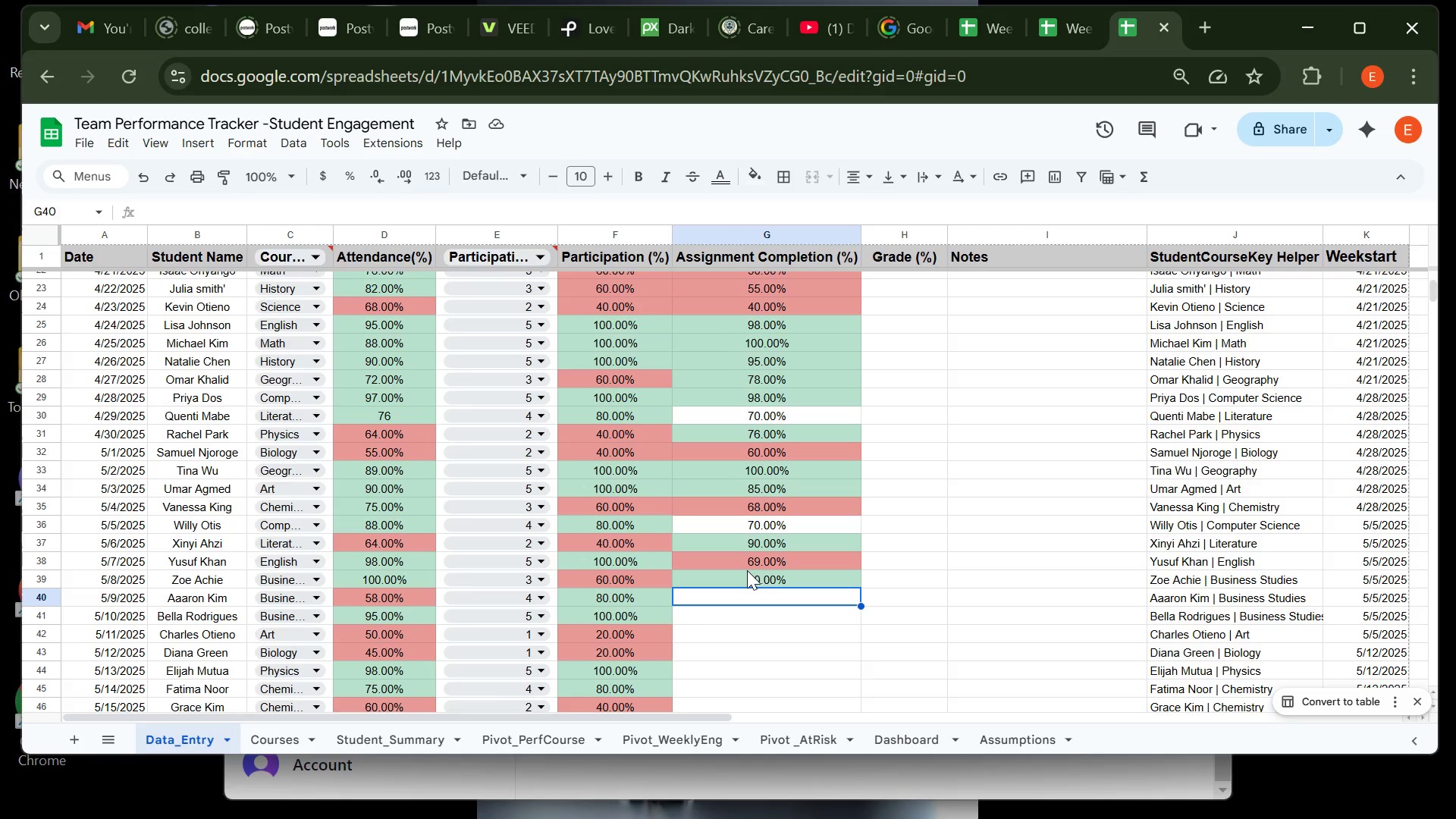 
wait(14.48)
 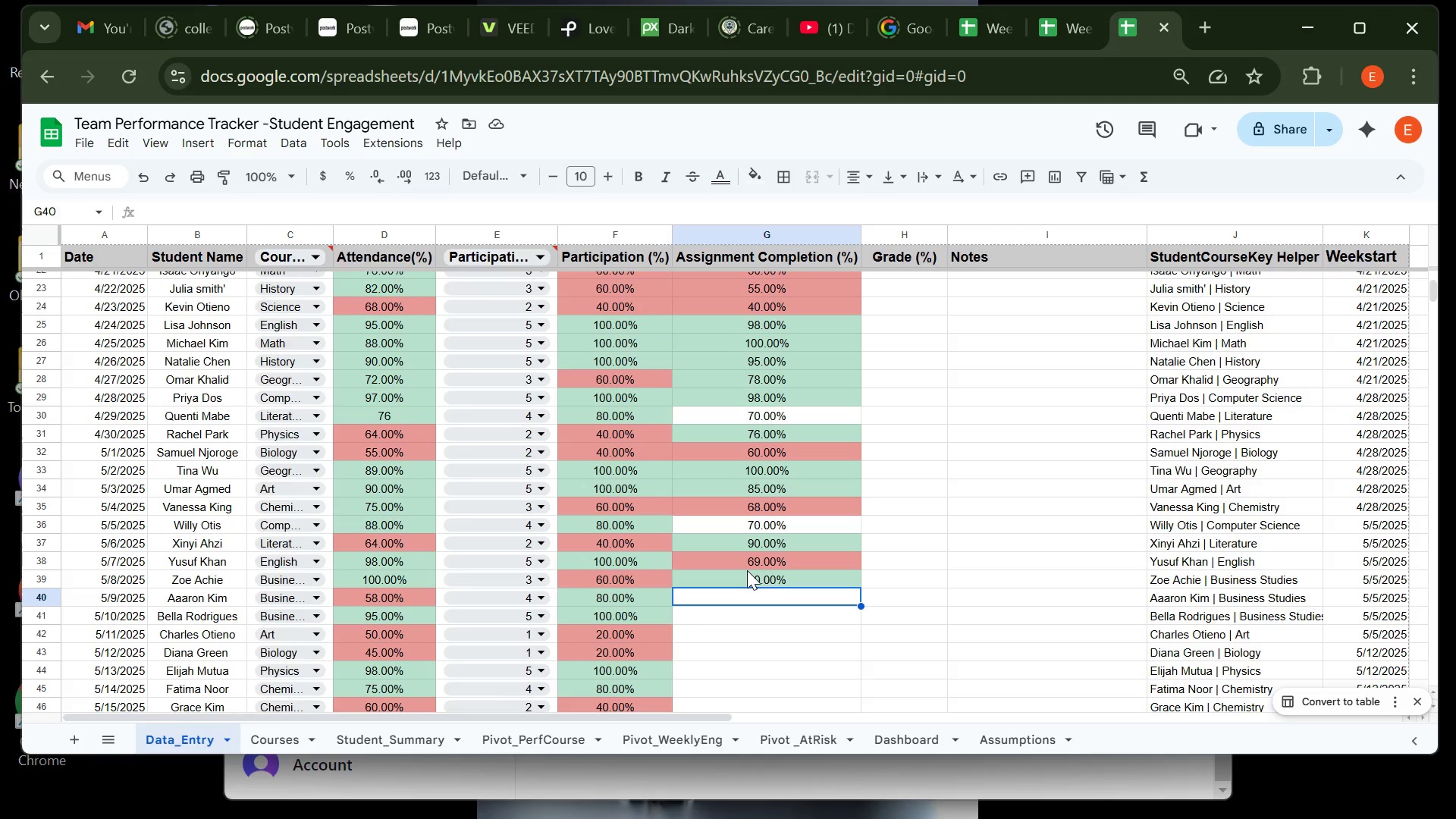 
type(69)
 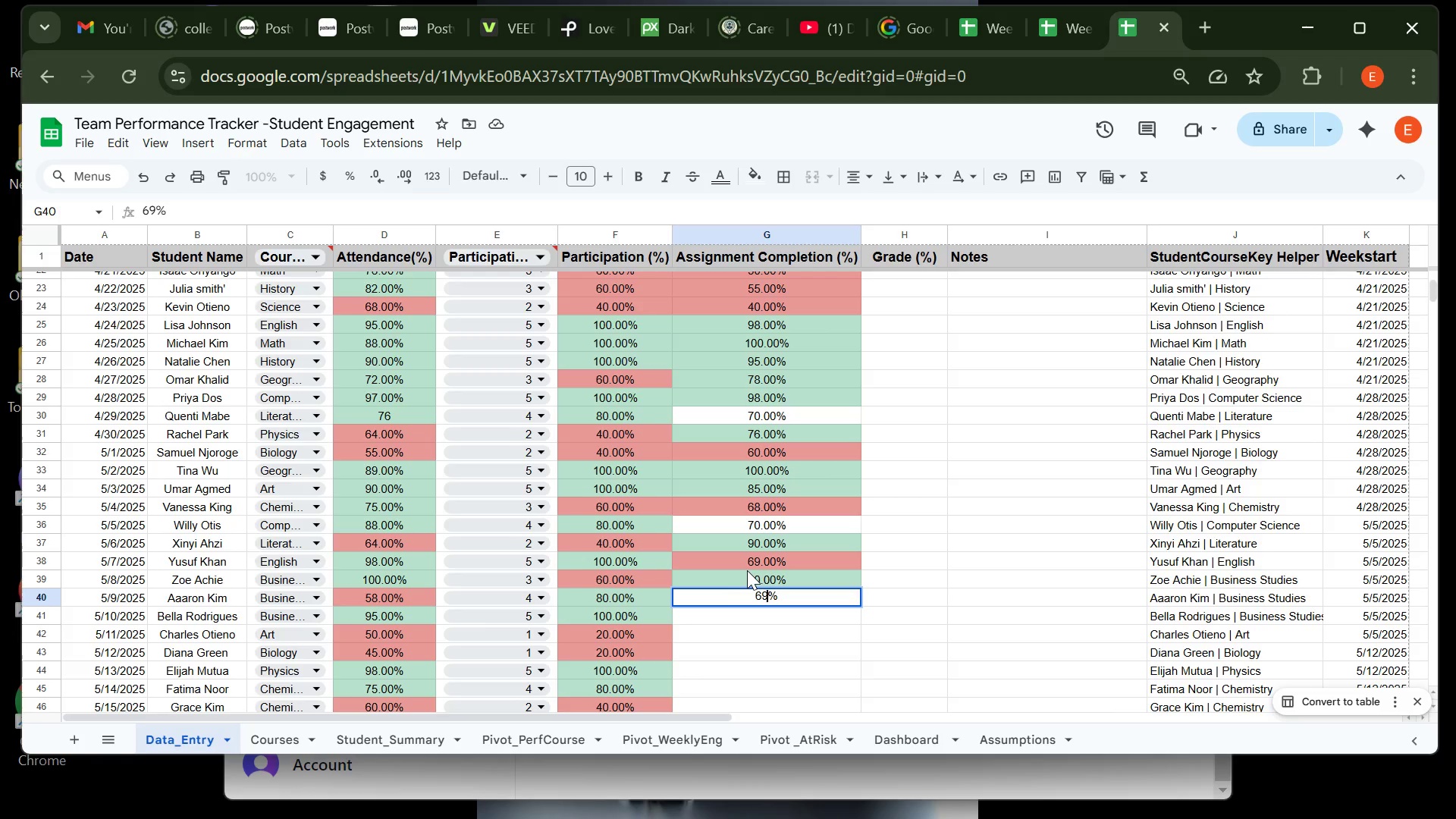 
key(Enter)
 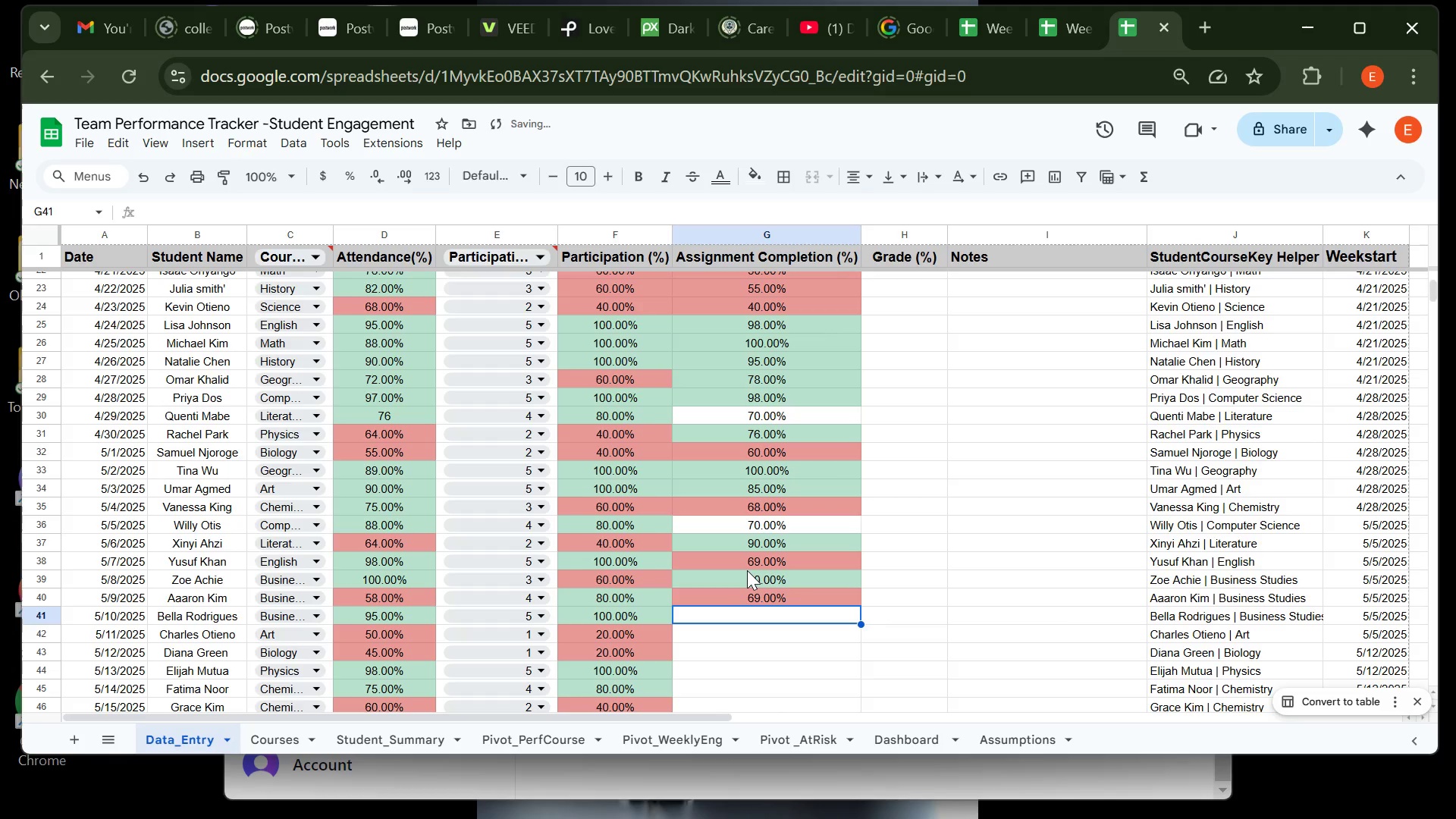 
type(99)
 